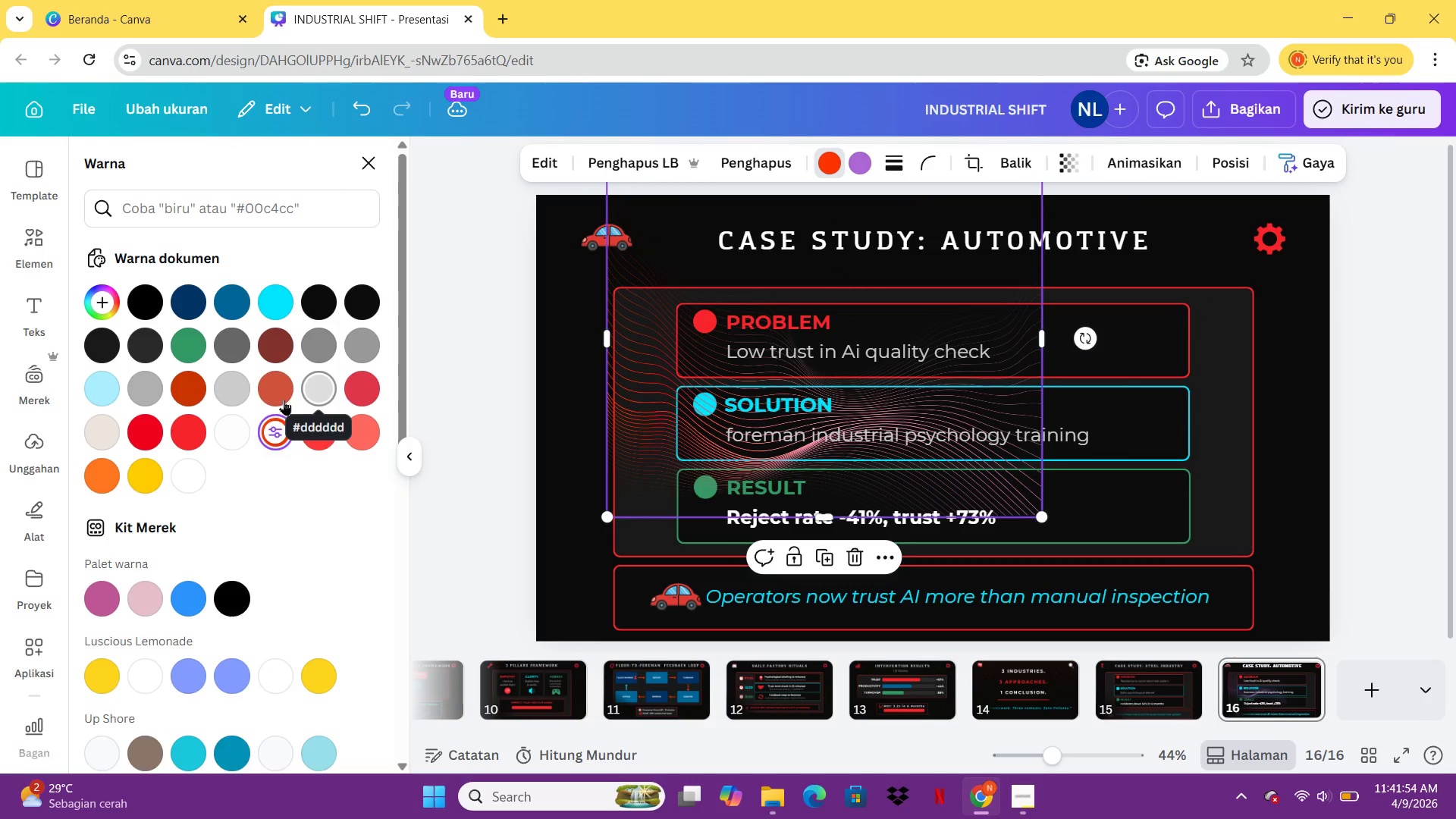 
left_click([195, 432])
 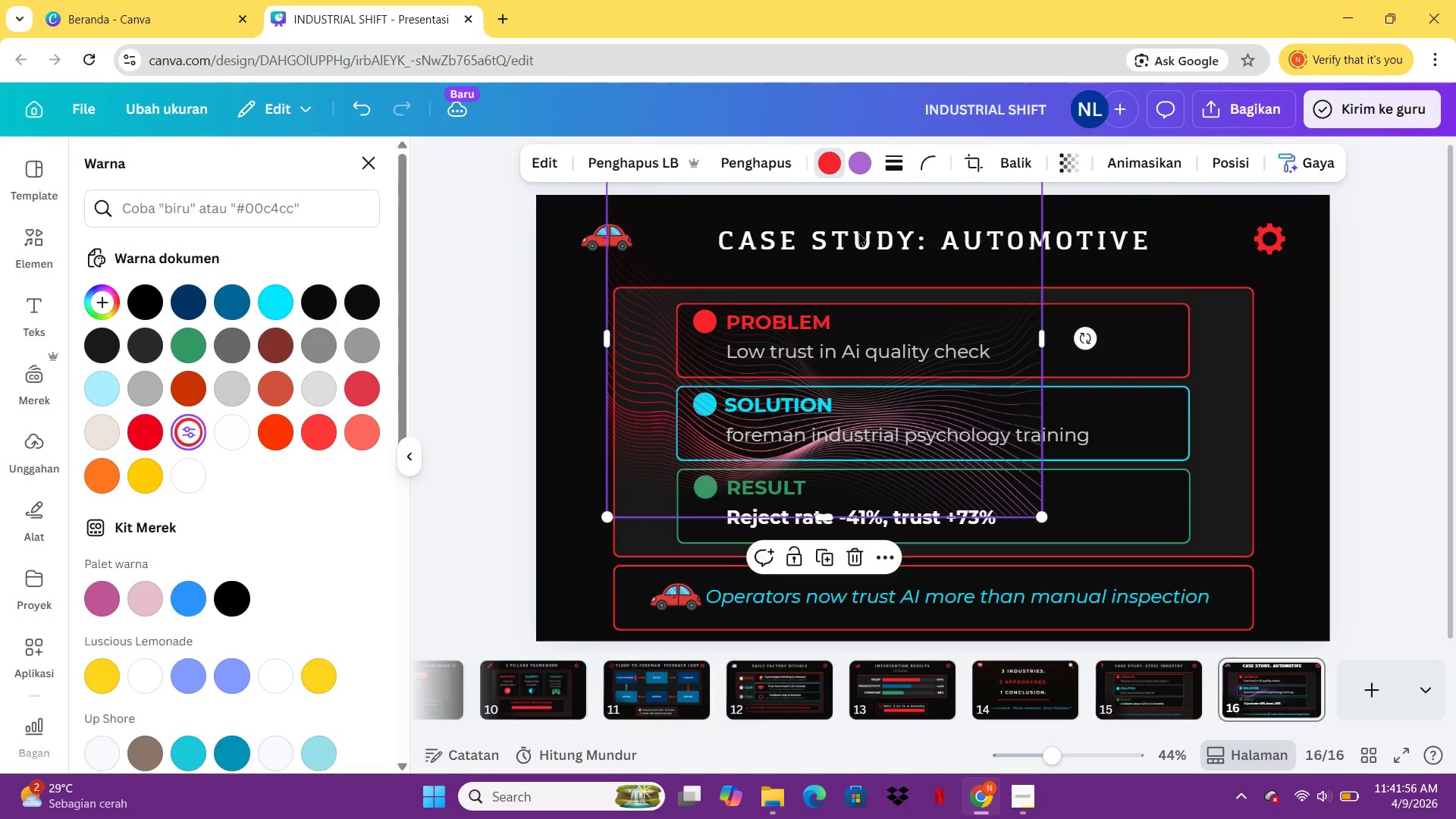 
left_click([864, 171])
 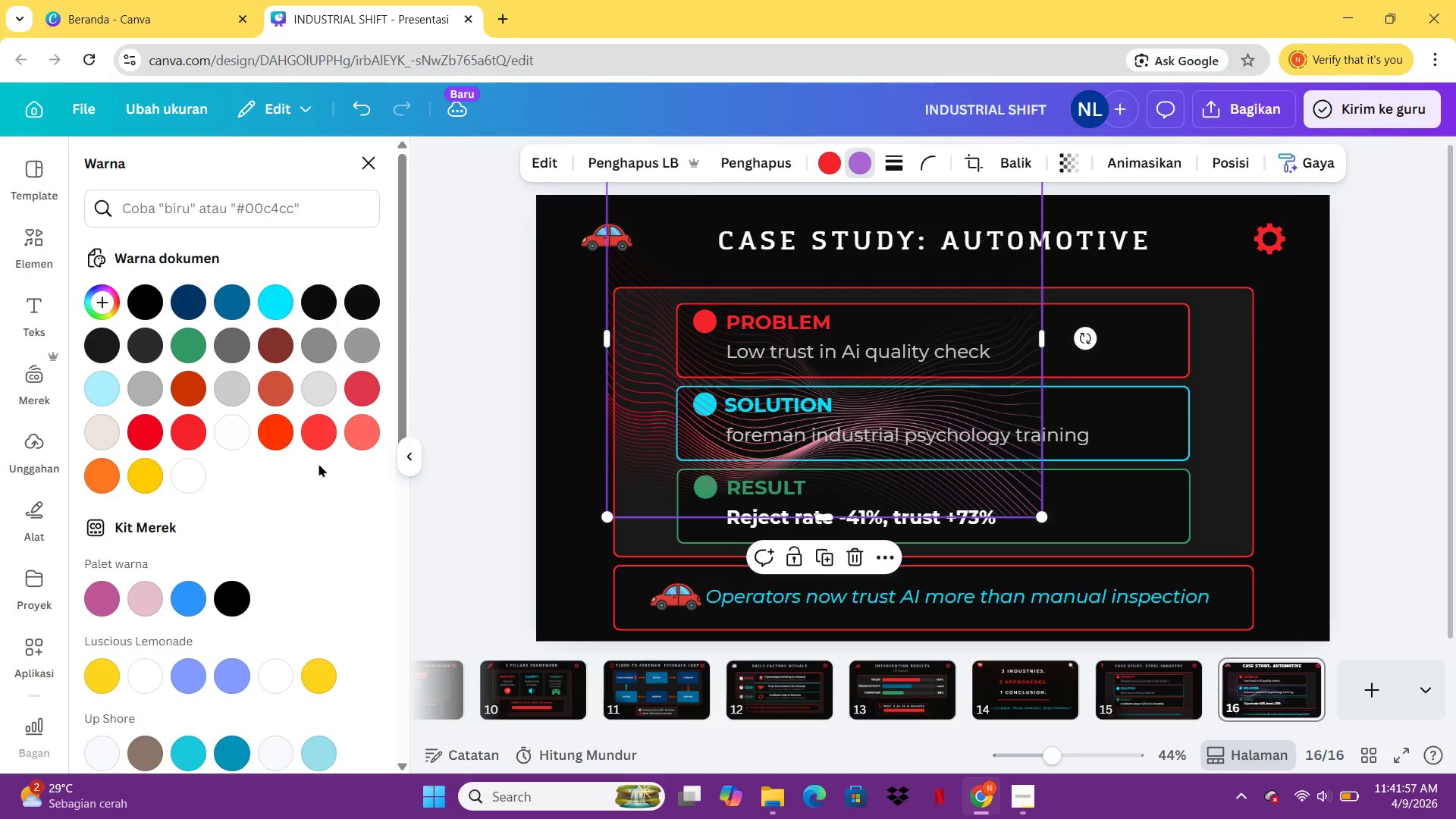 
left_click([305, 443])
 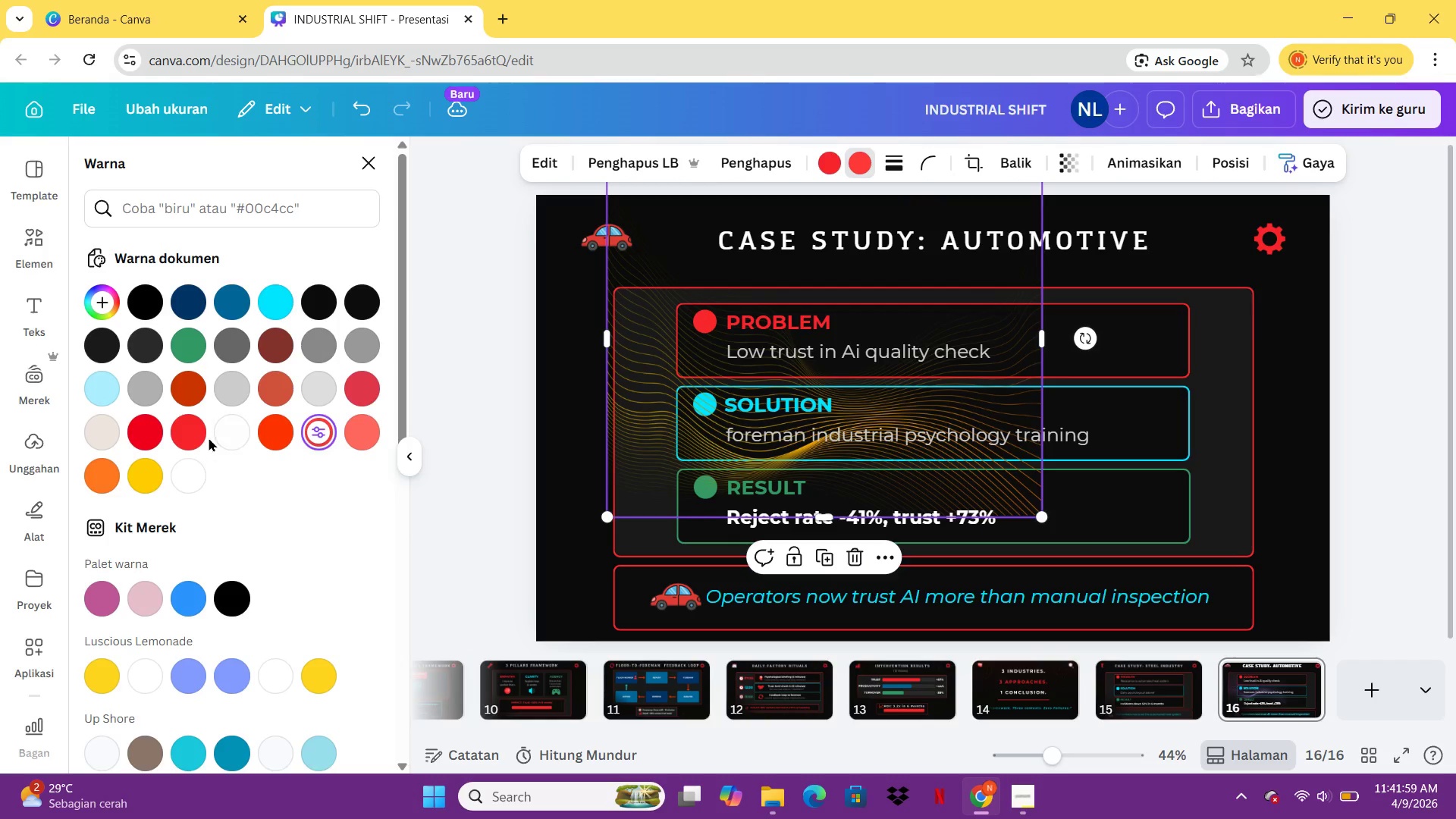 
double_click([206, 438])
 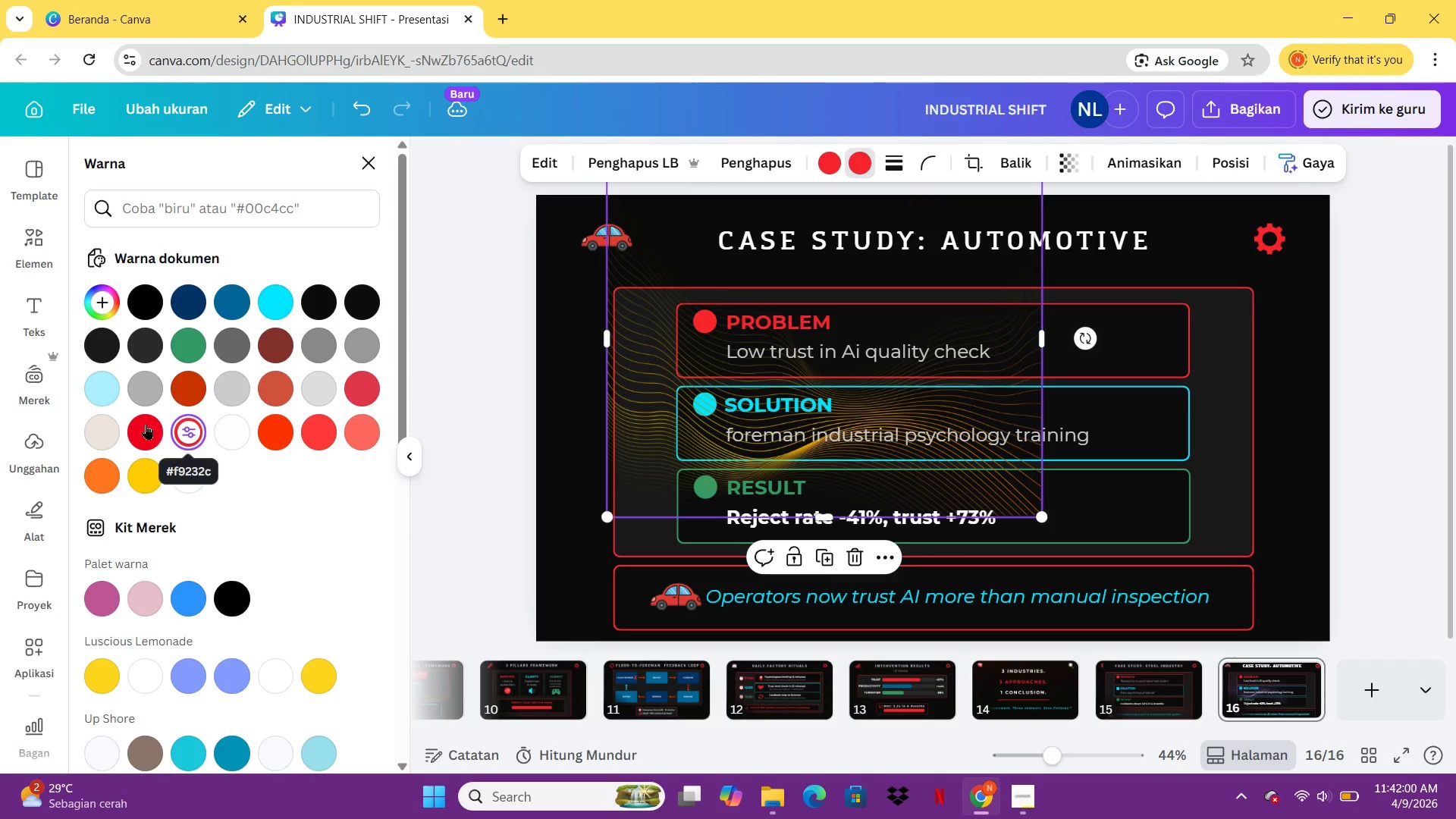 
left_click([132, 422])
 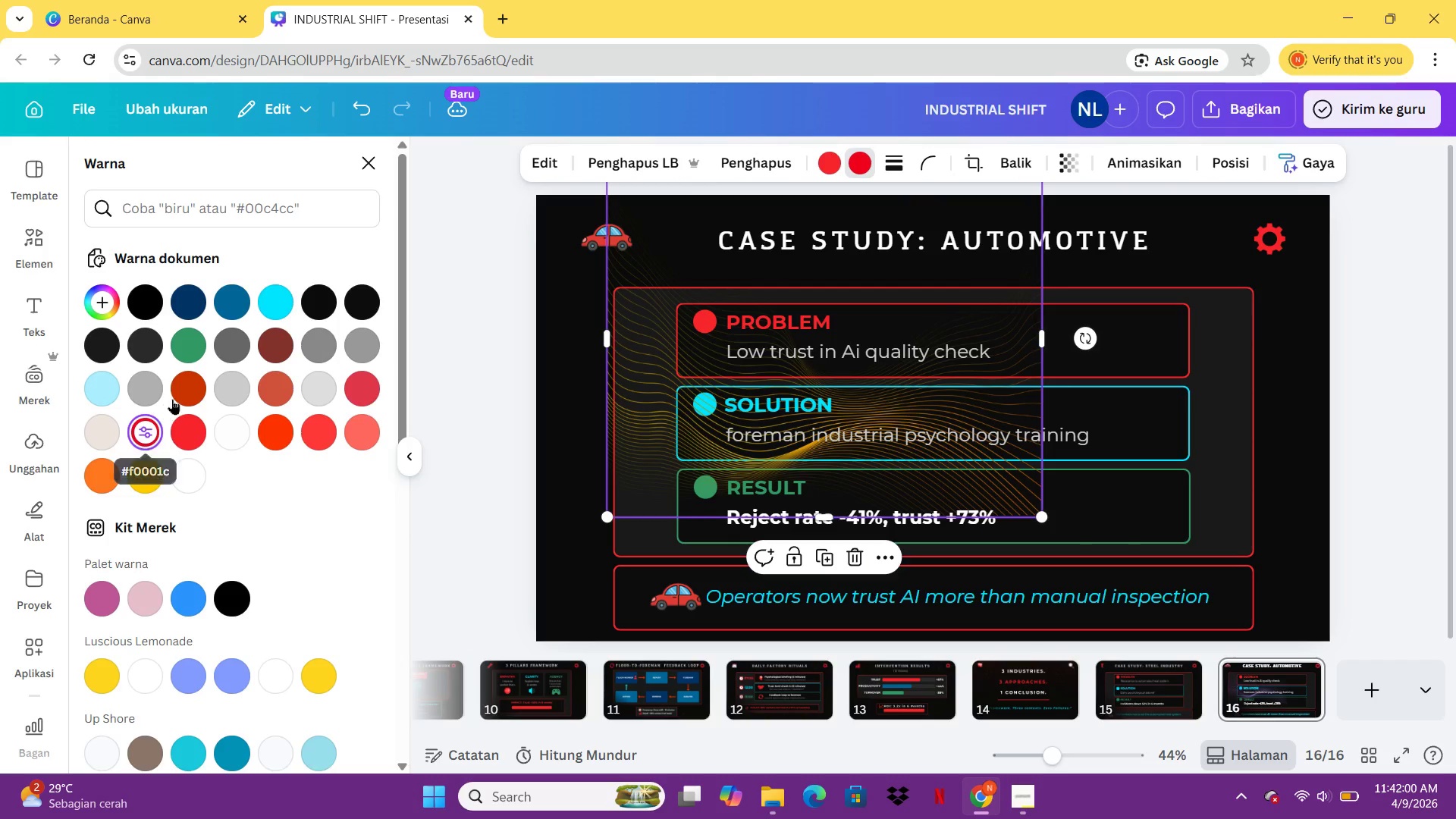 
left_click([174, 398])
 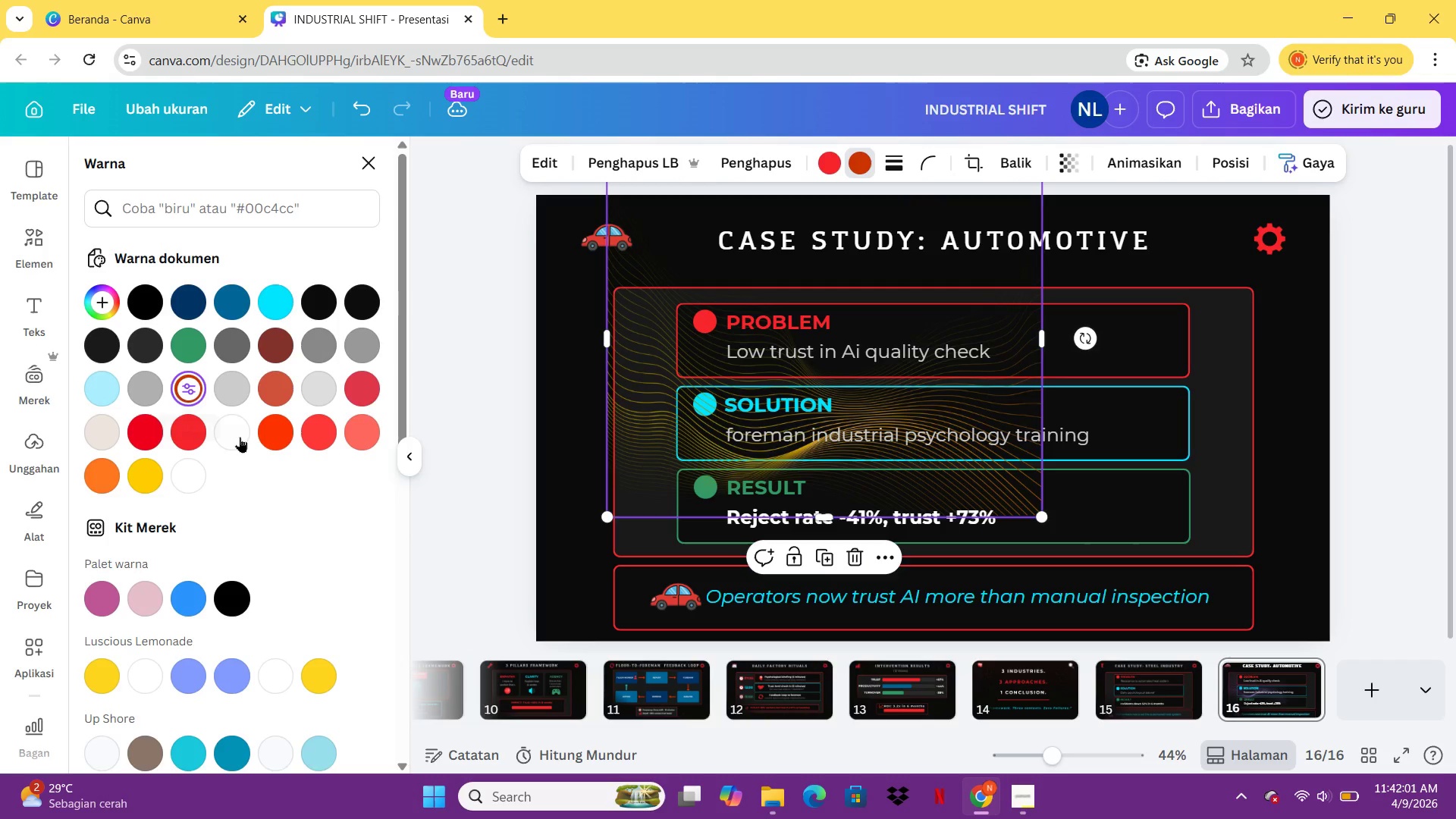 
left_click([240, 439])
 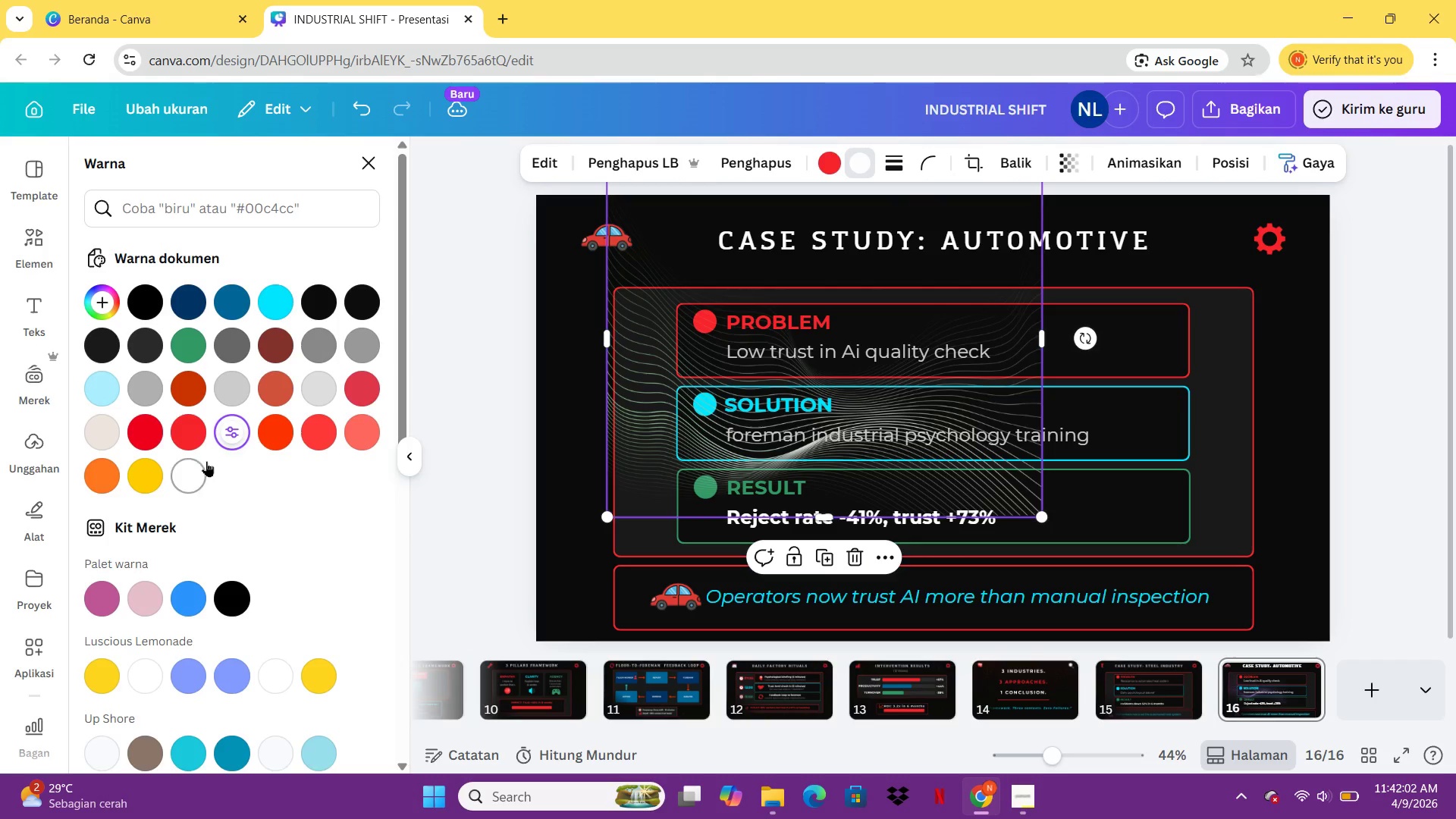 
left_click([206, 461])
 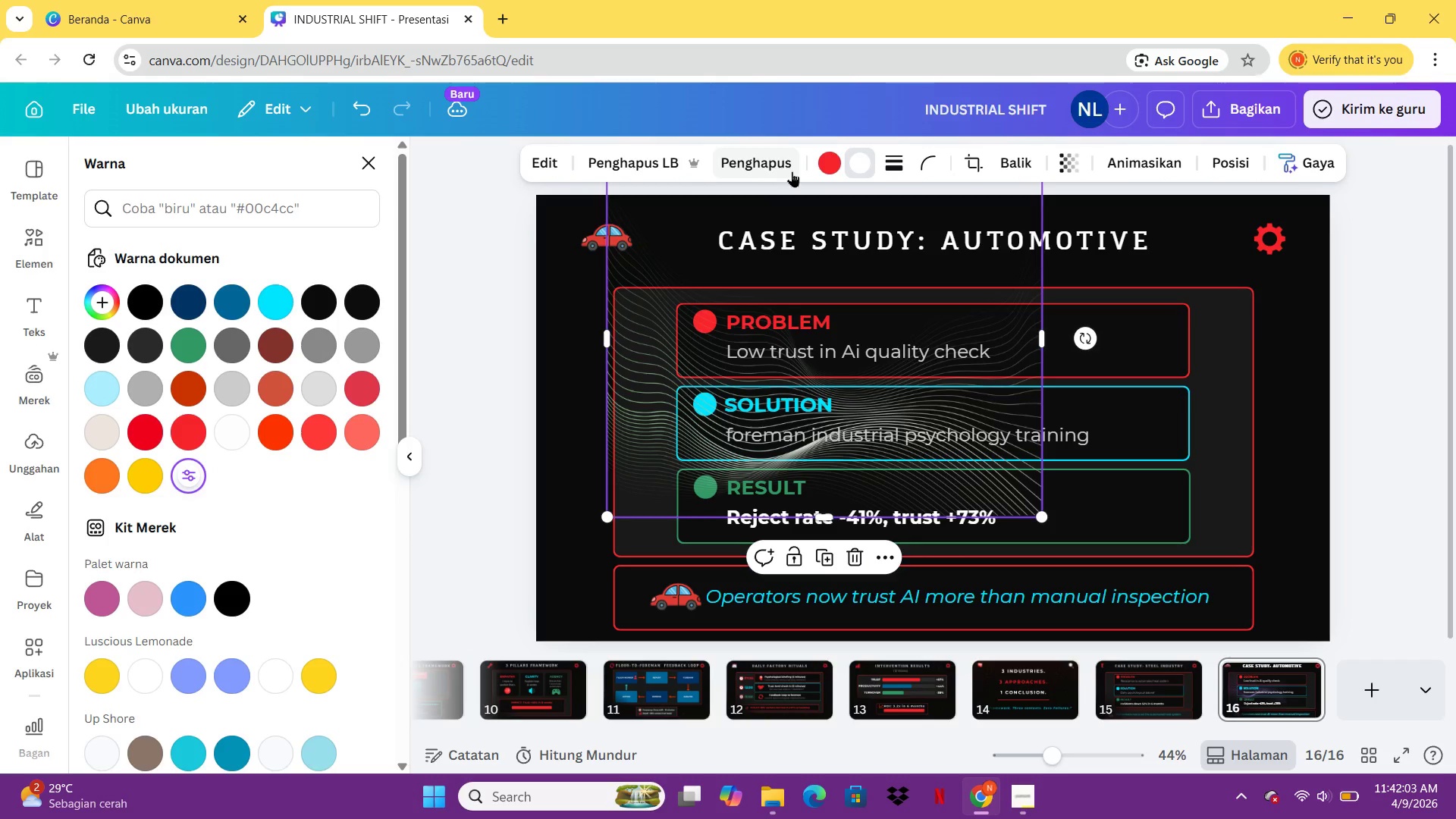 
left_click([828, 169])
 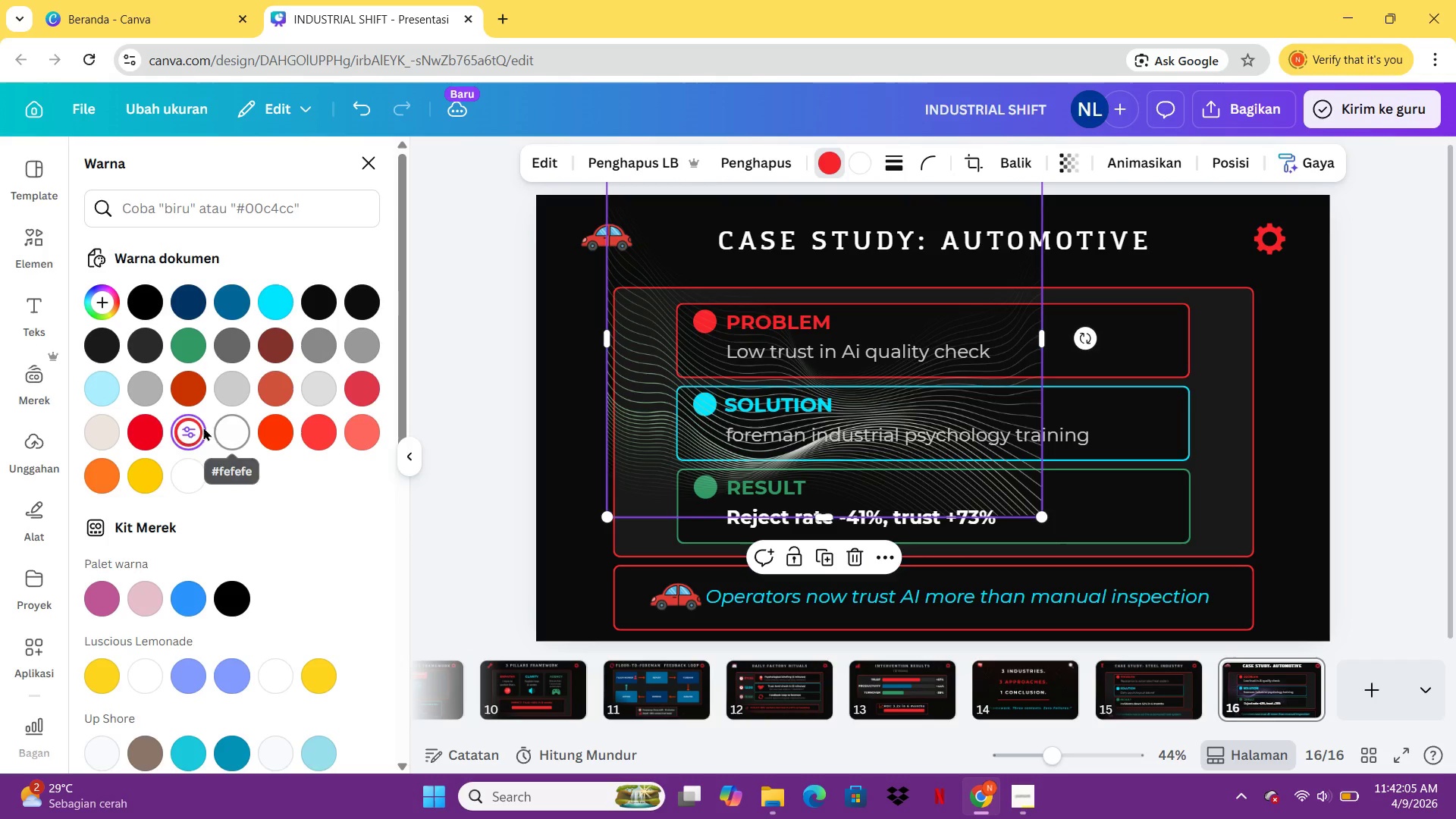 
left_click([154, 429])
 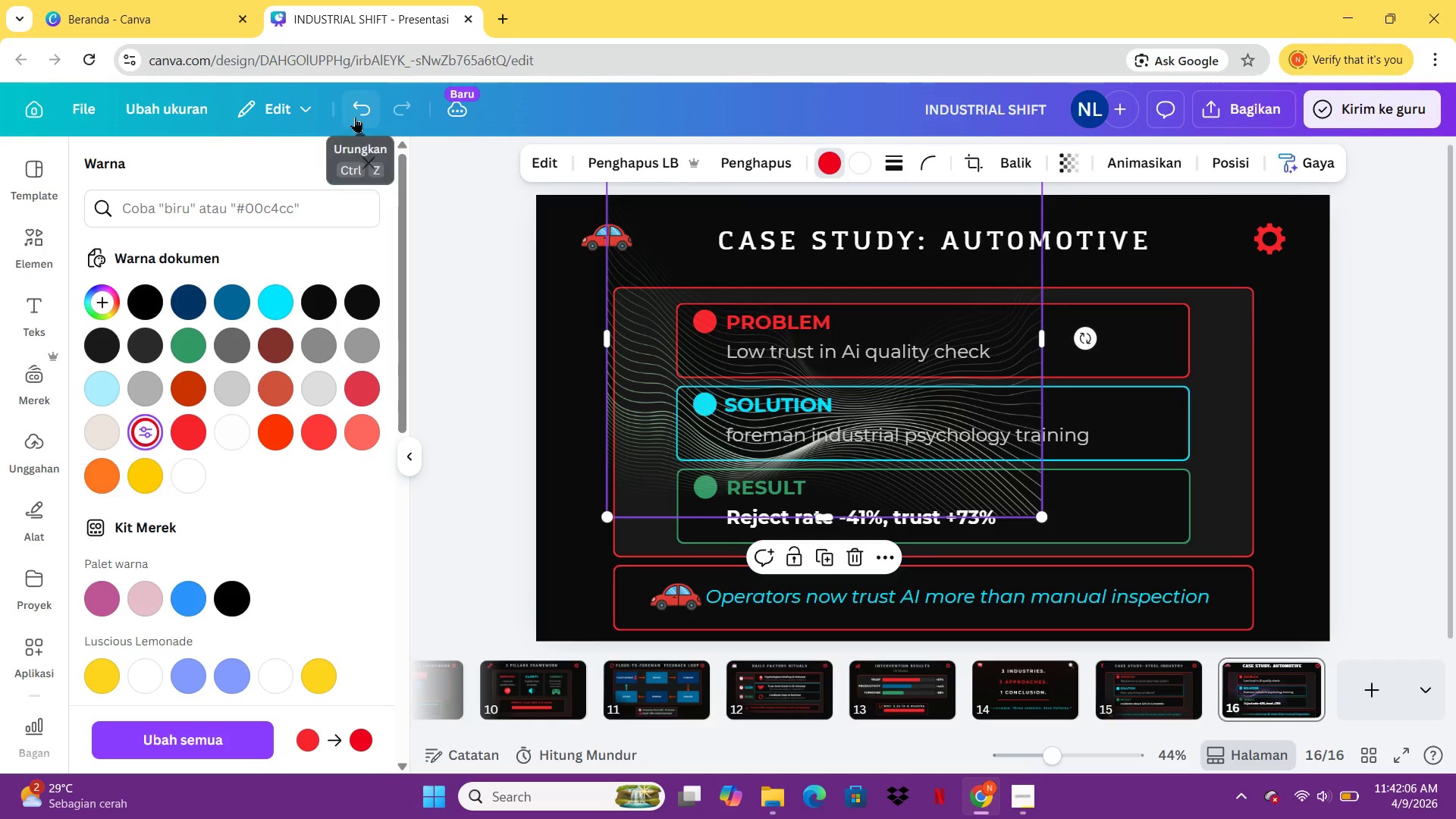 
double_click([360, 113])
 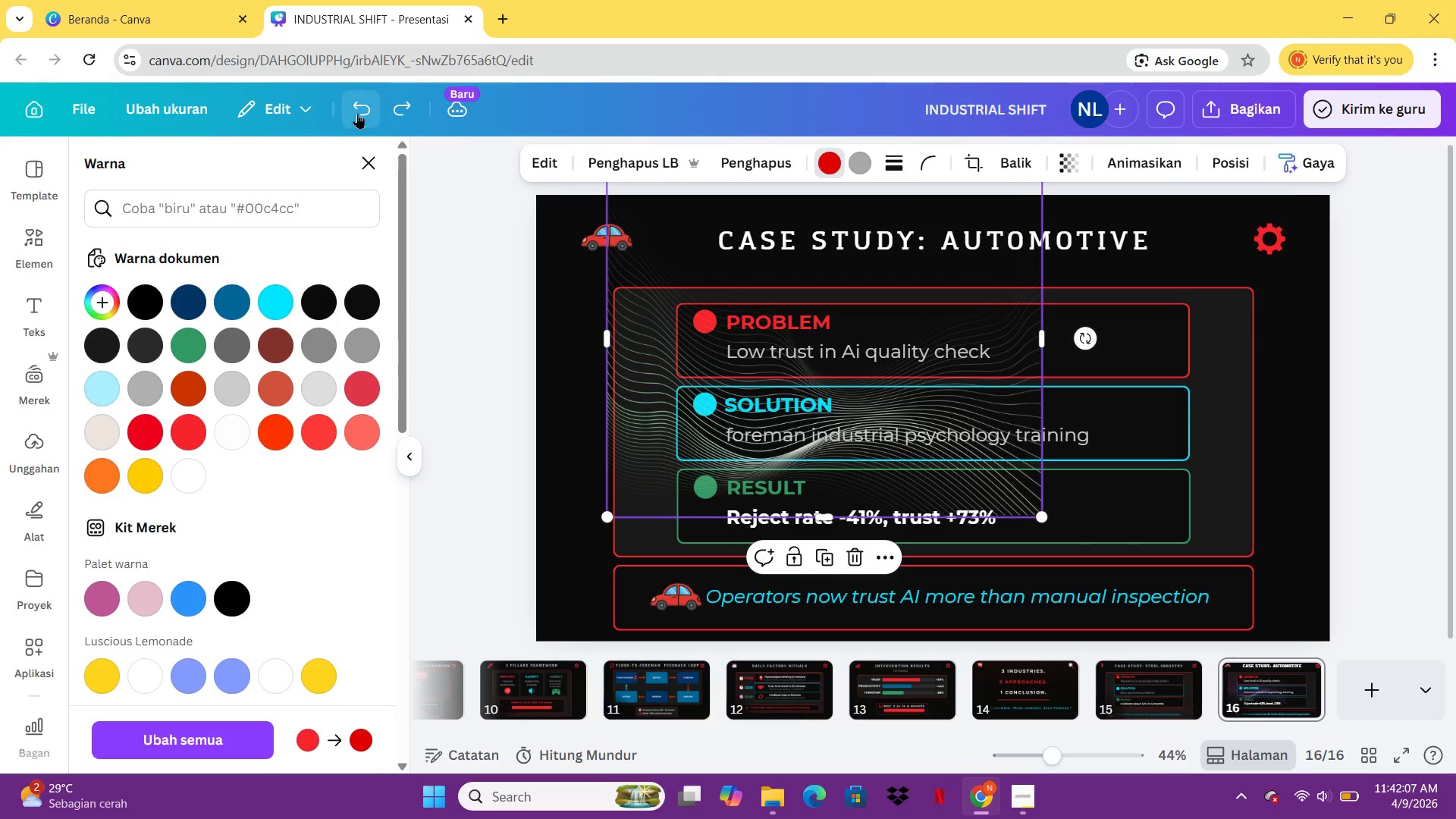 
double_click([357, 113])
 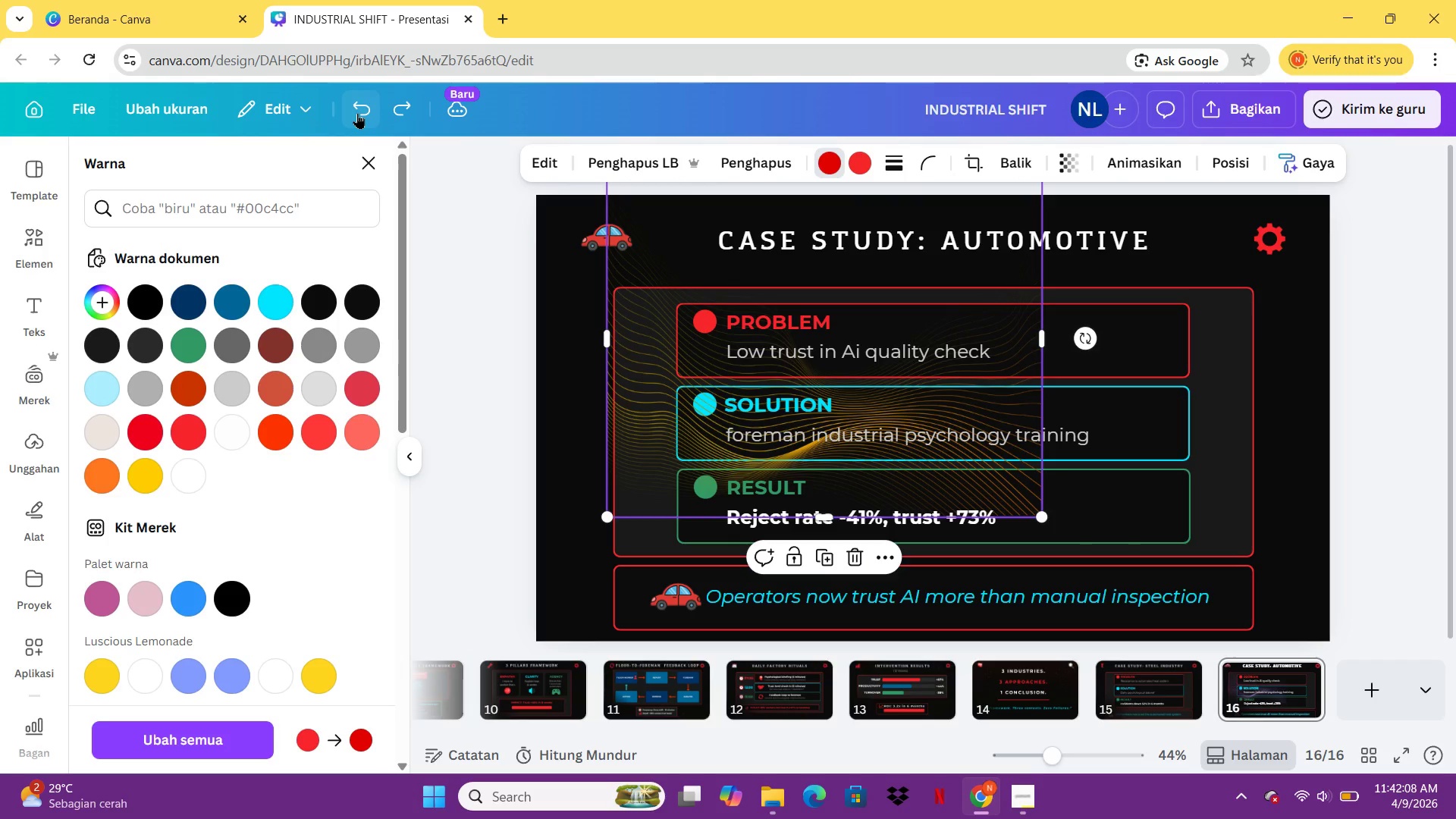 
left_click([357, 113])
 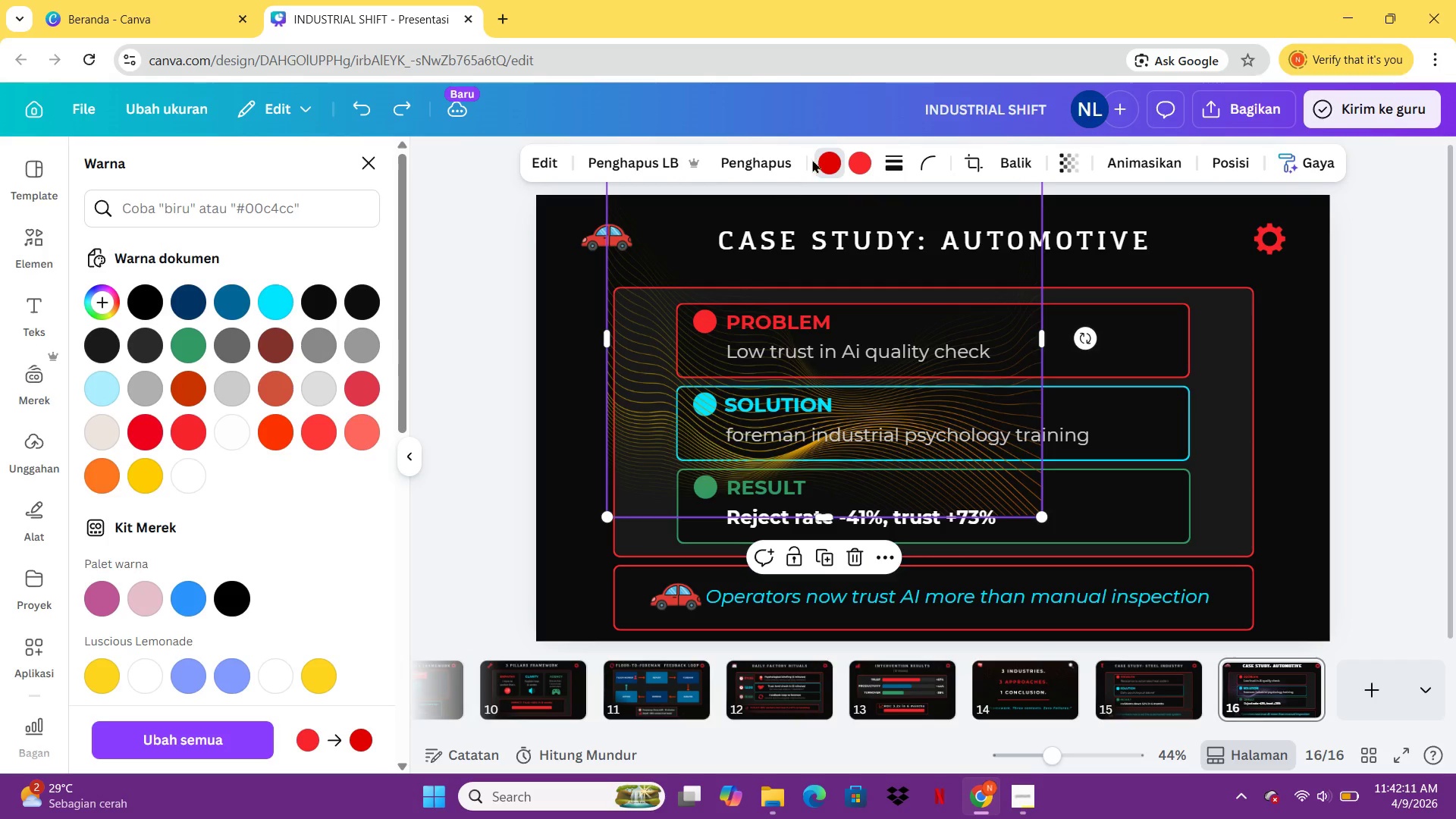 
left_click([853, 157])
 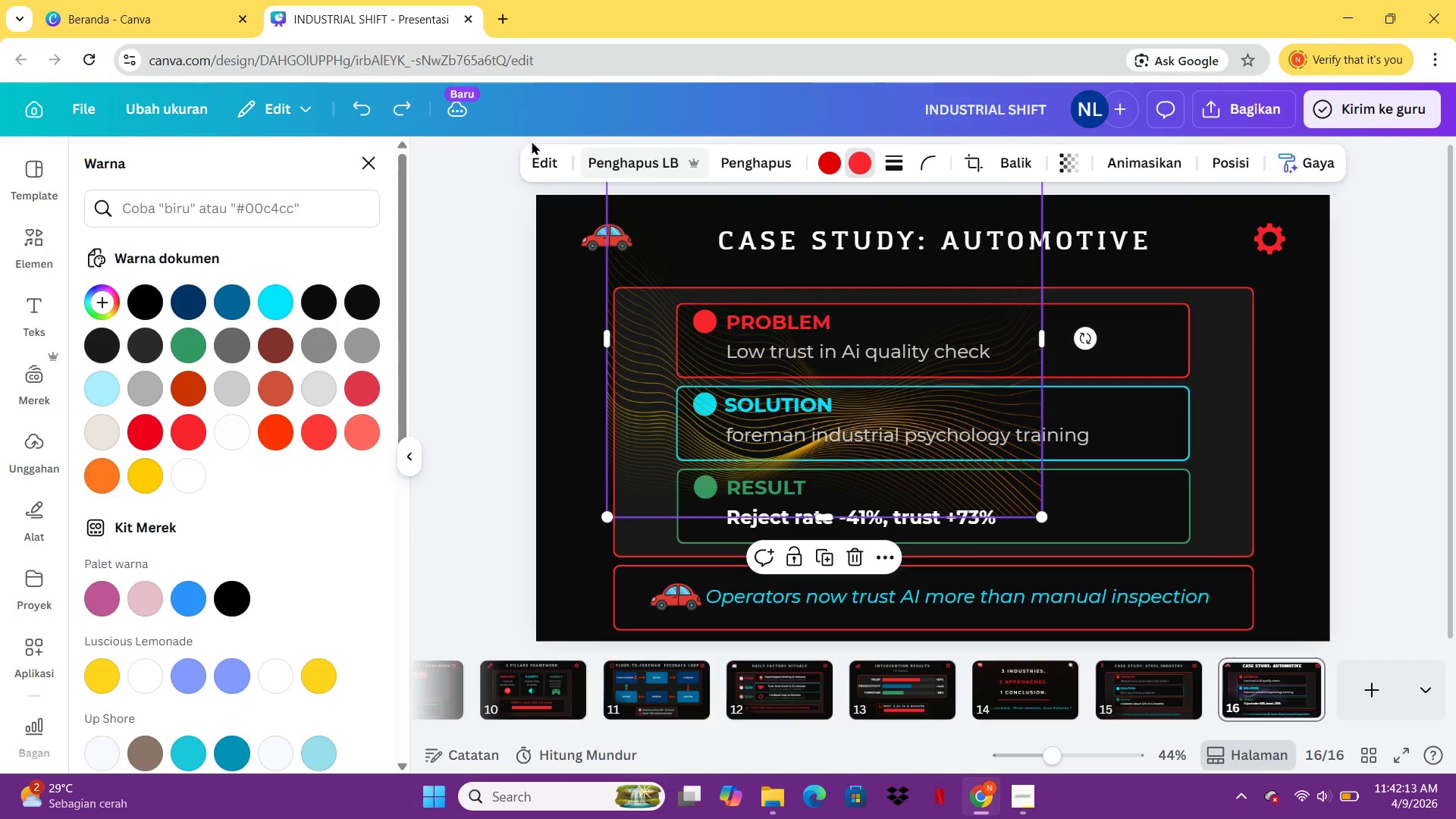 
left_click([358, 100])
 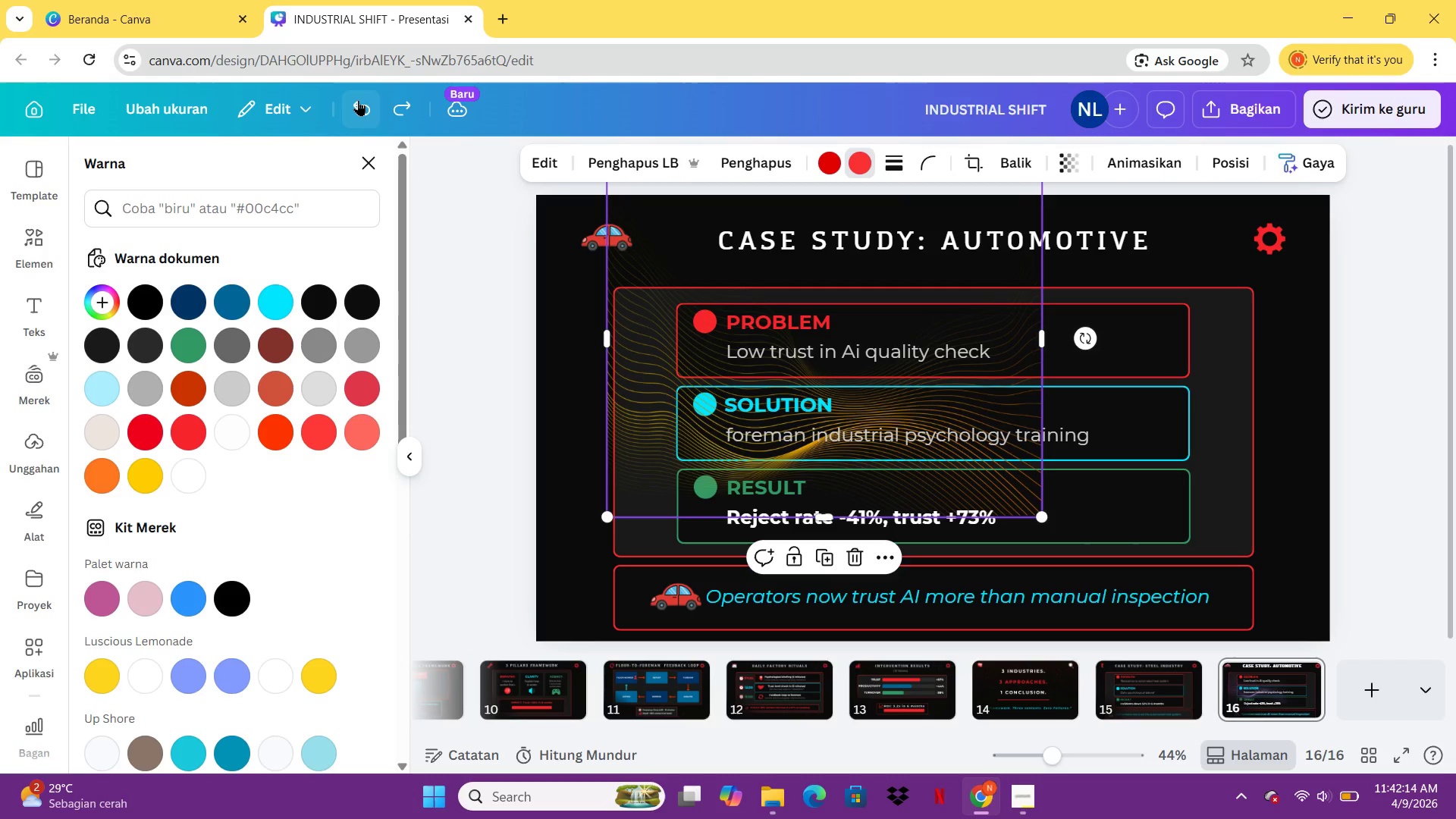 
left_click([358, 100])
 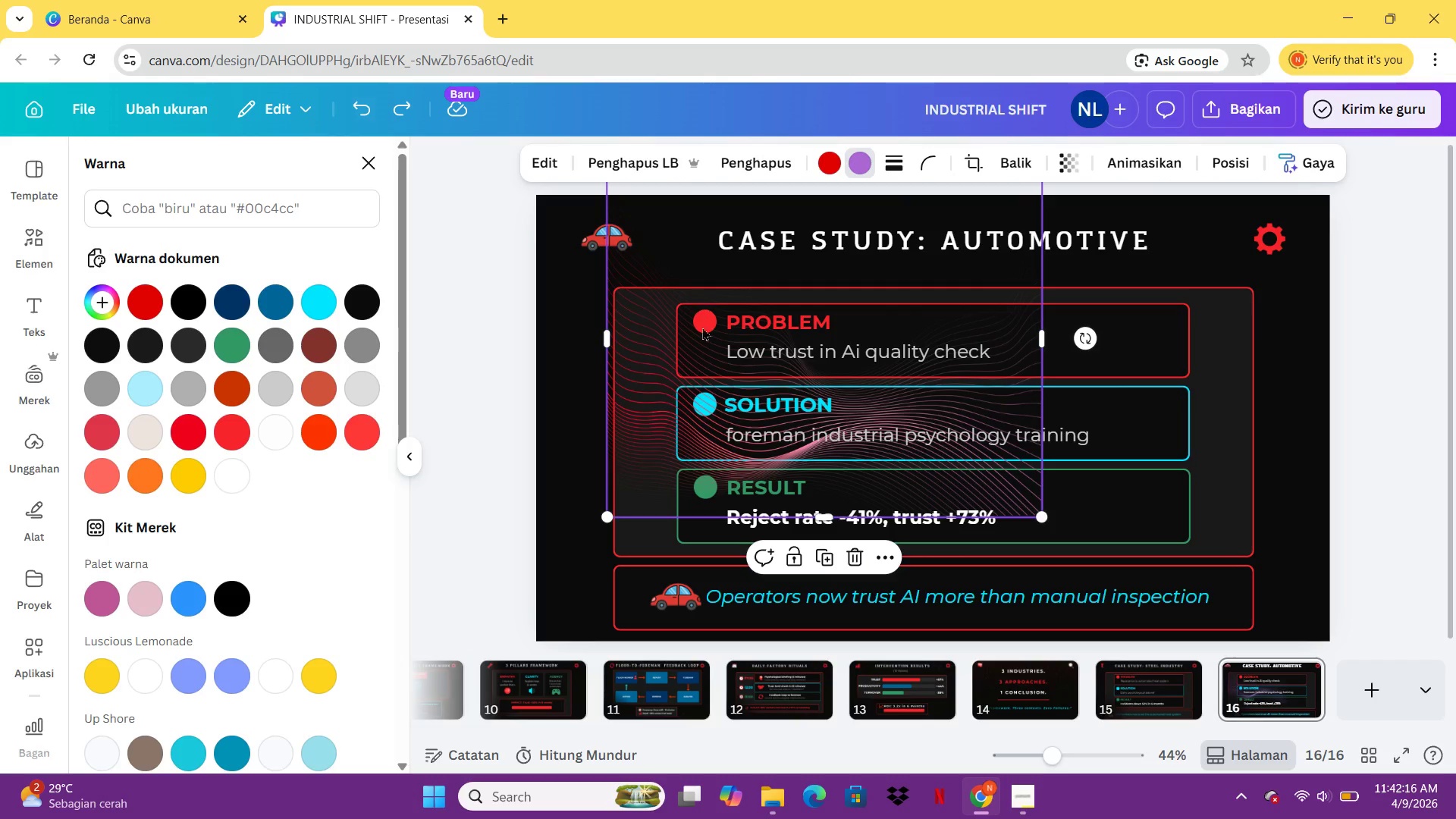 
left_click_drag(start_coordinate=[644, 368], to_coordinate=[576, 298])
 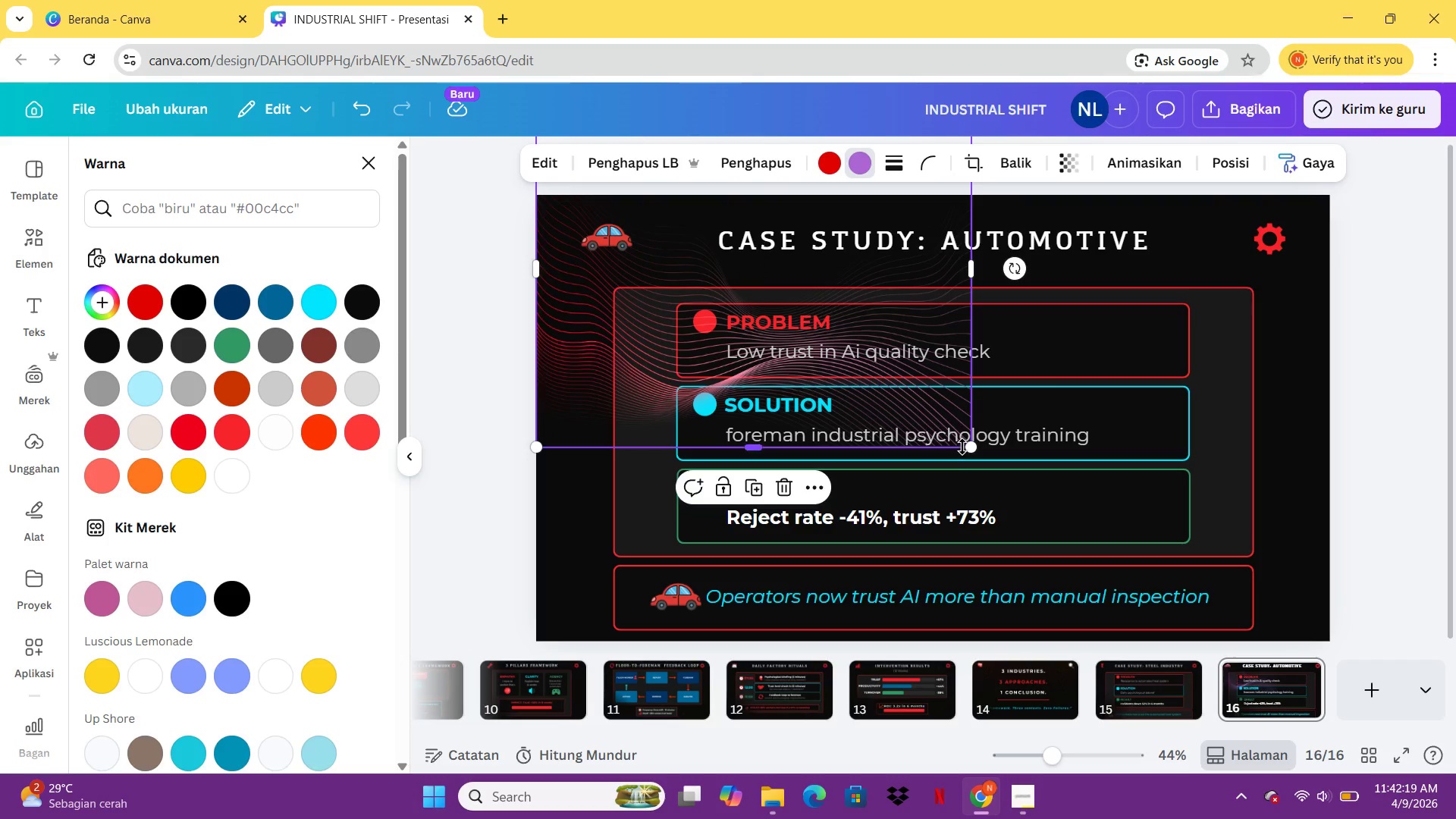 
left_click_drag(start_coordinate=[962, 447], to_coordinate=[1160, 637])
 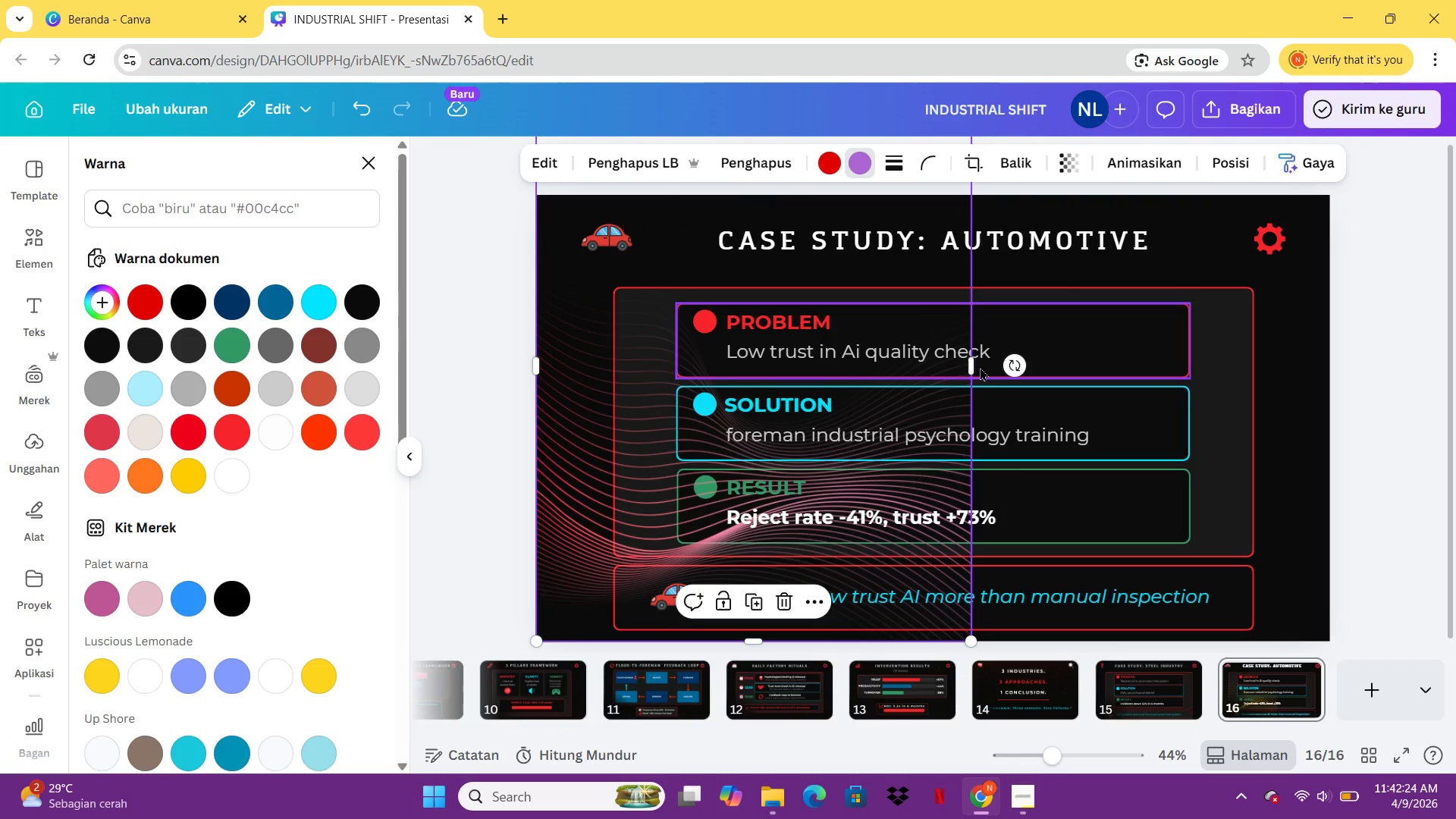 
left_click_drag(start_coordinate=[974, 367], to_coordinate=[1330, 369])
 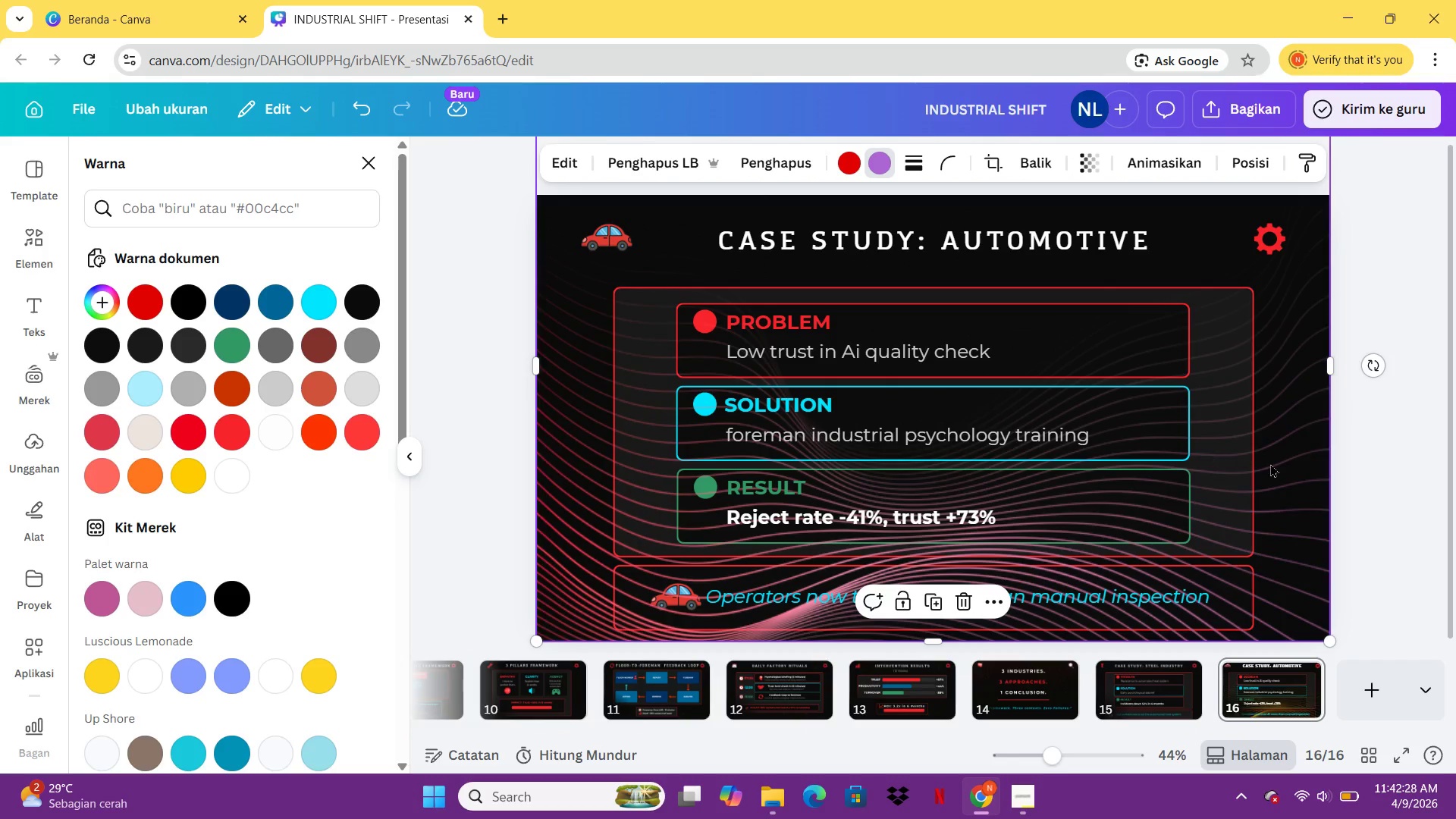 
left_click_drag(start_coordinate=[1277, 463], to_coordinate=[1281, 464])
 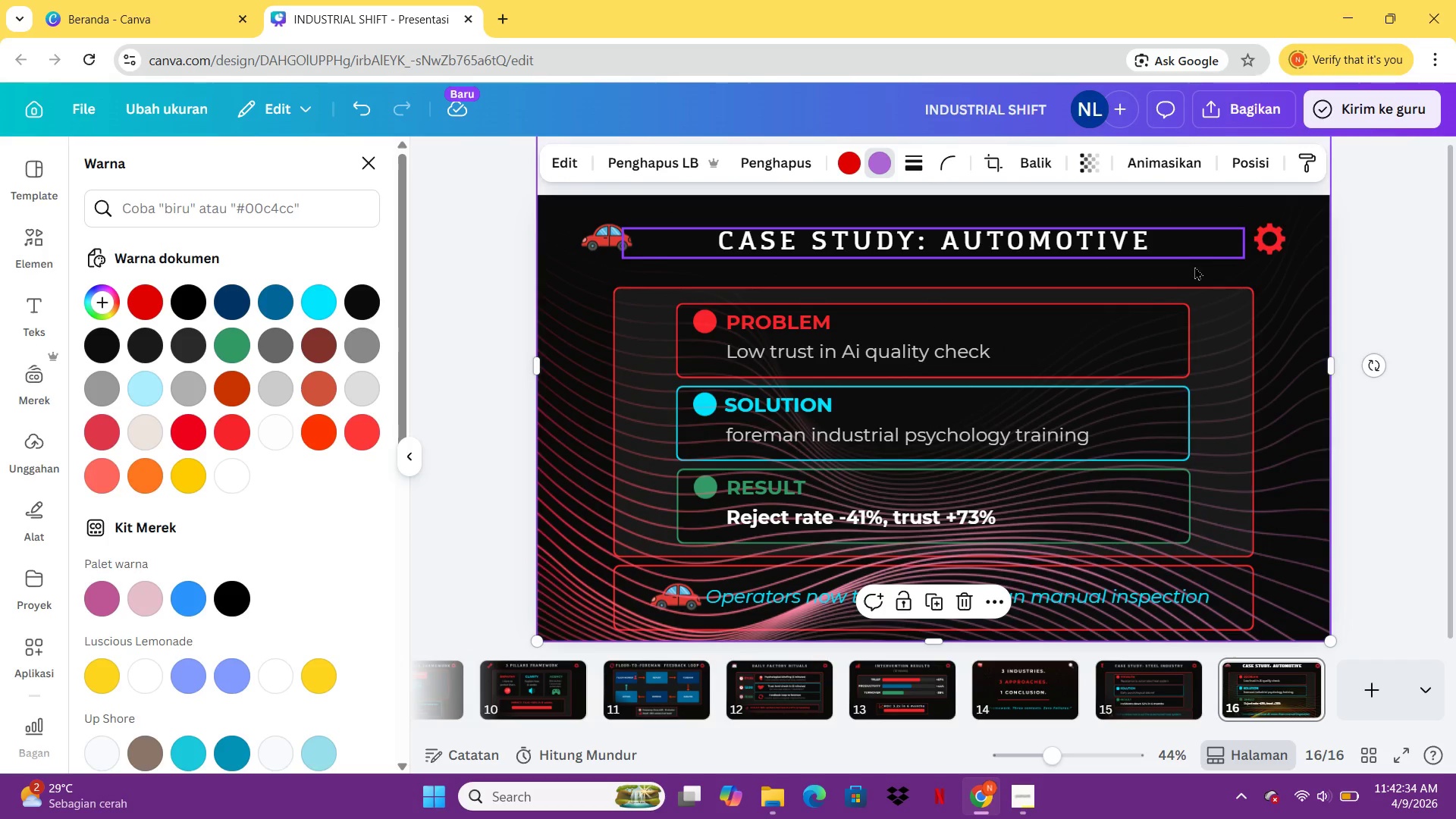 
right_click([1250, 285])
 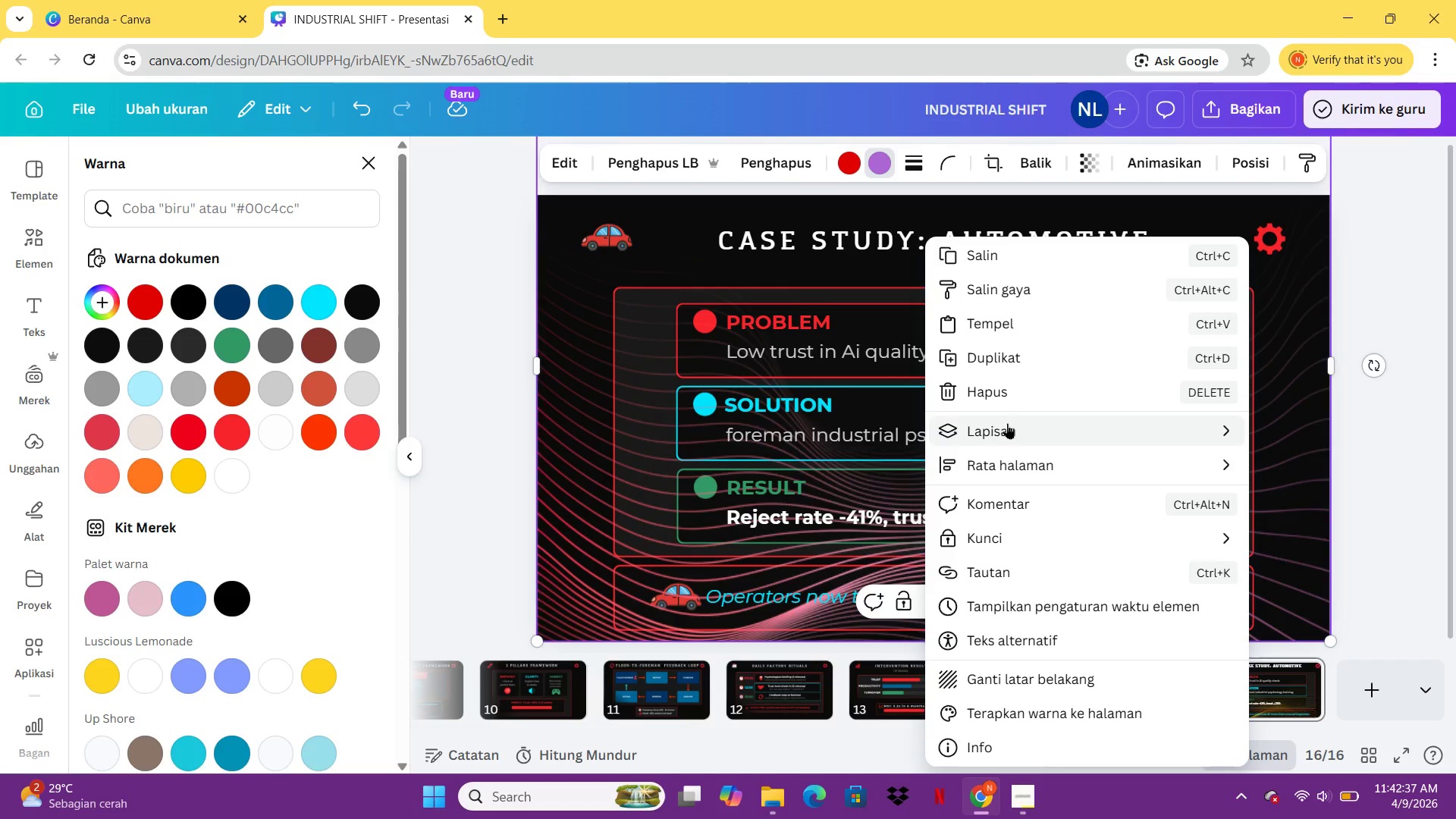 
left_click([814, 527])
 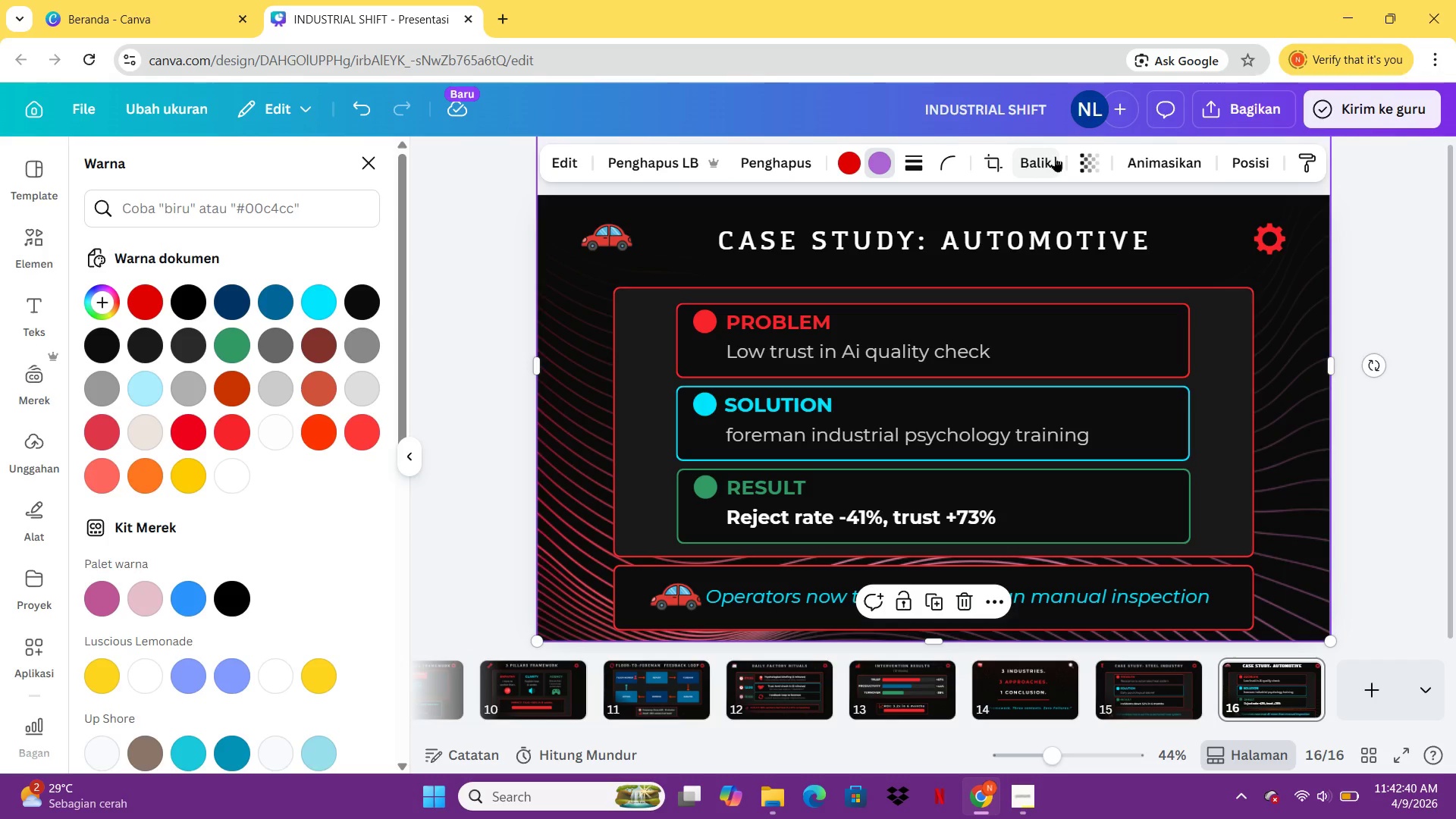 
left_click([1088, 164])
 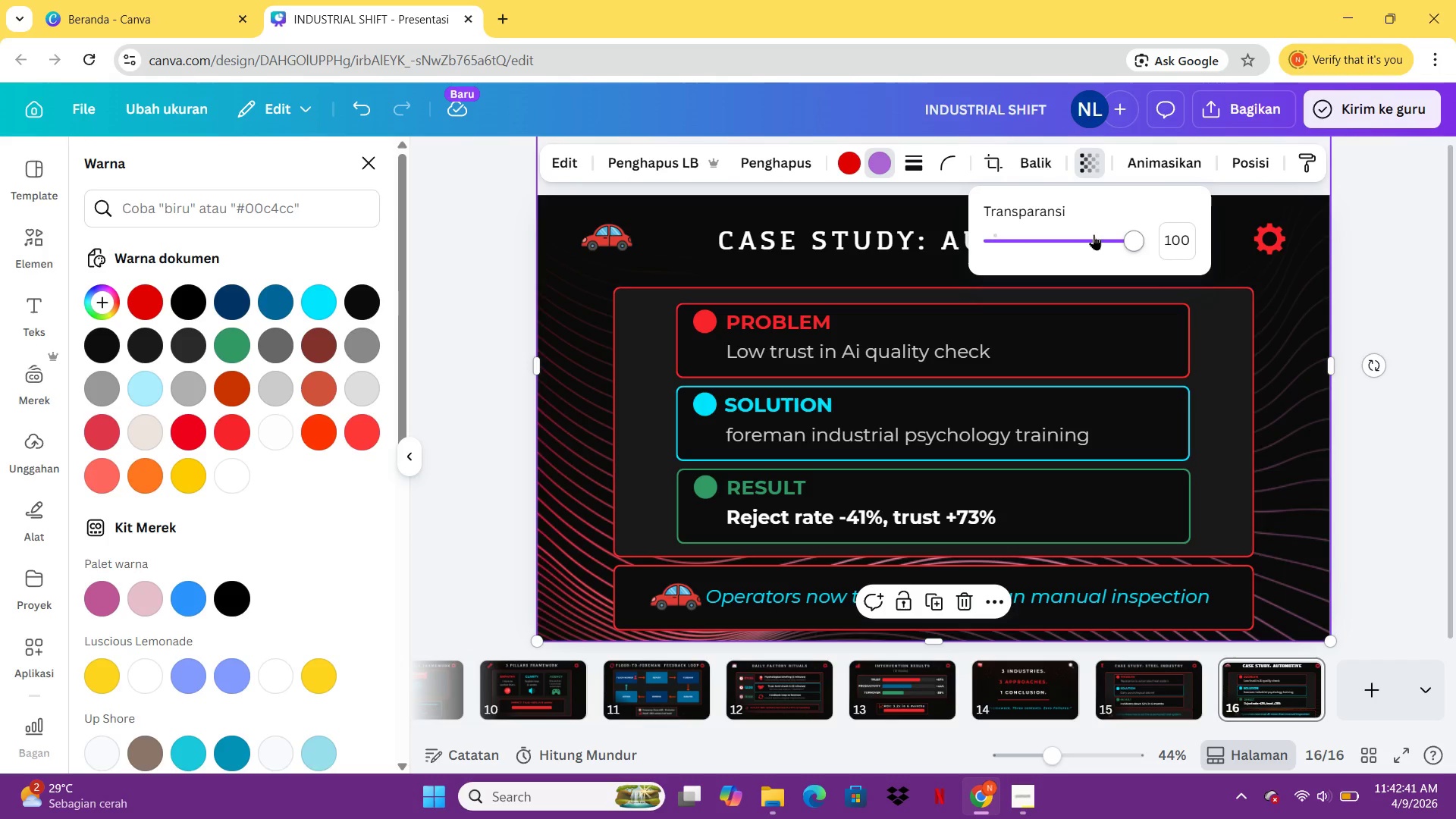 
left_click_drag(start_coordinate=[1079, 234], to_coordinate=[1055, 237])
 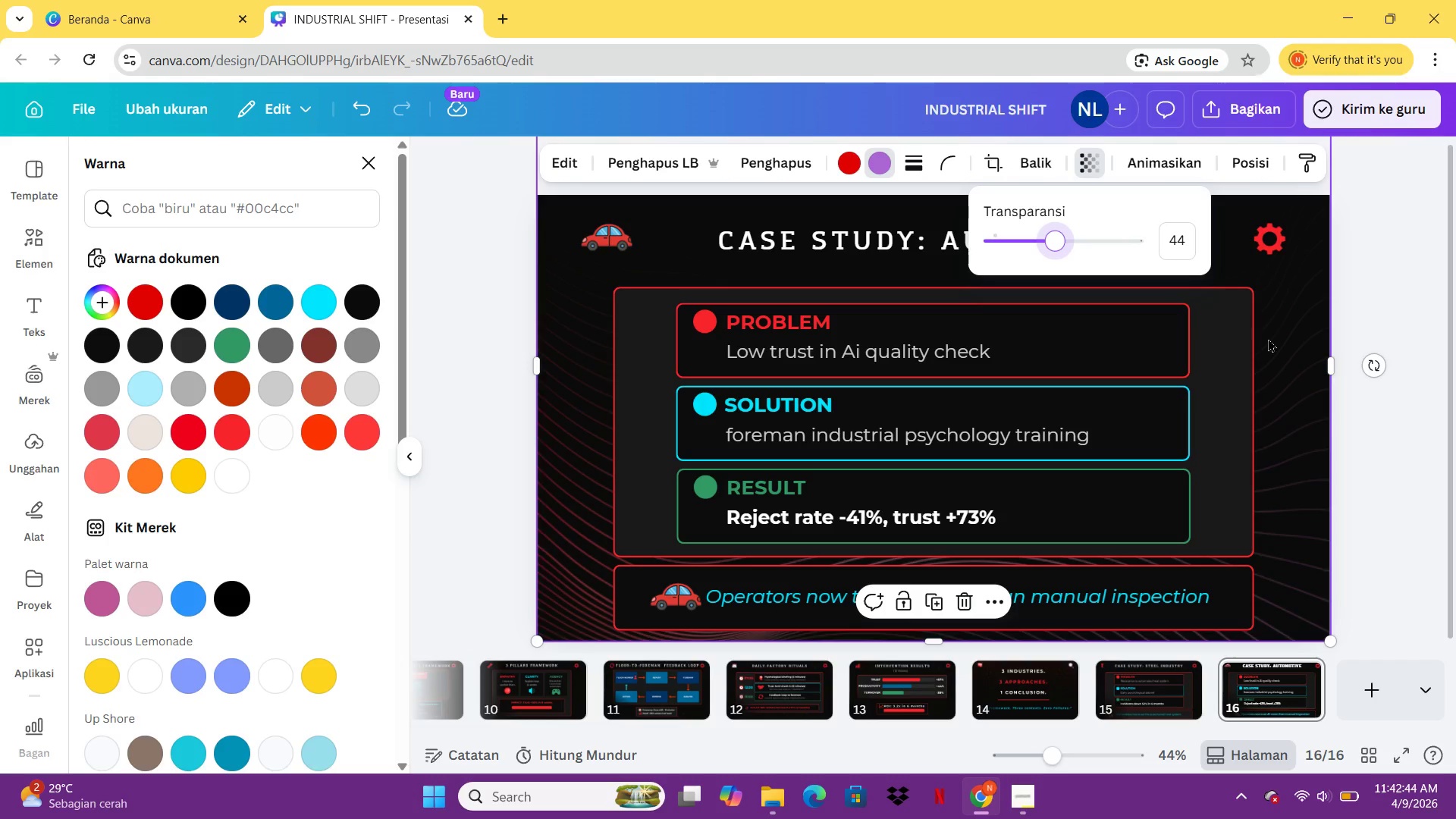 
left_click([1356, 309])
 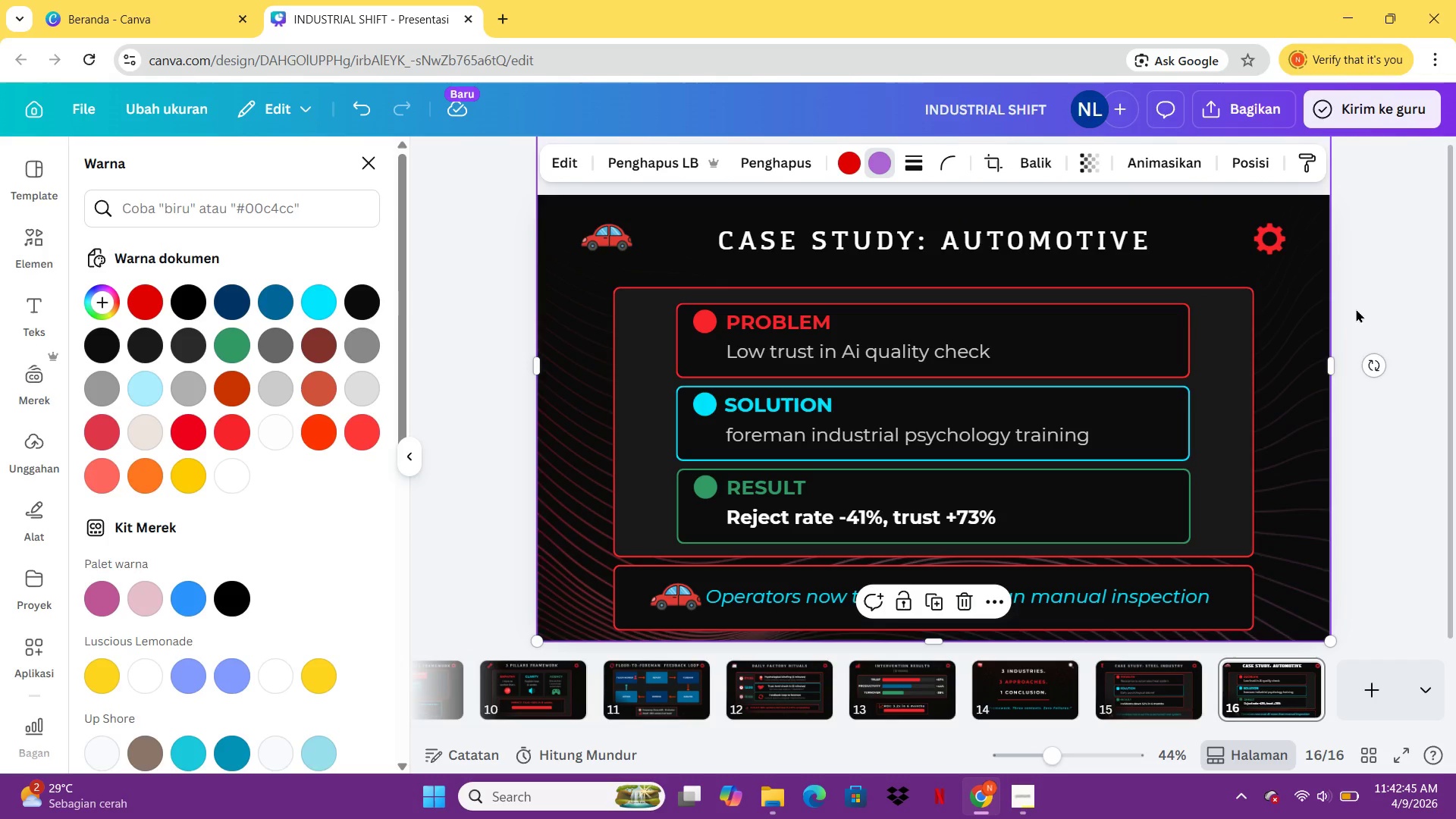 
left_click([1356, 309])
 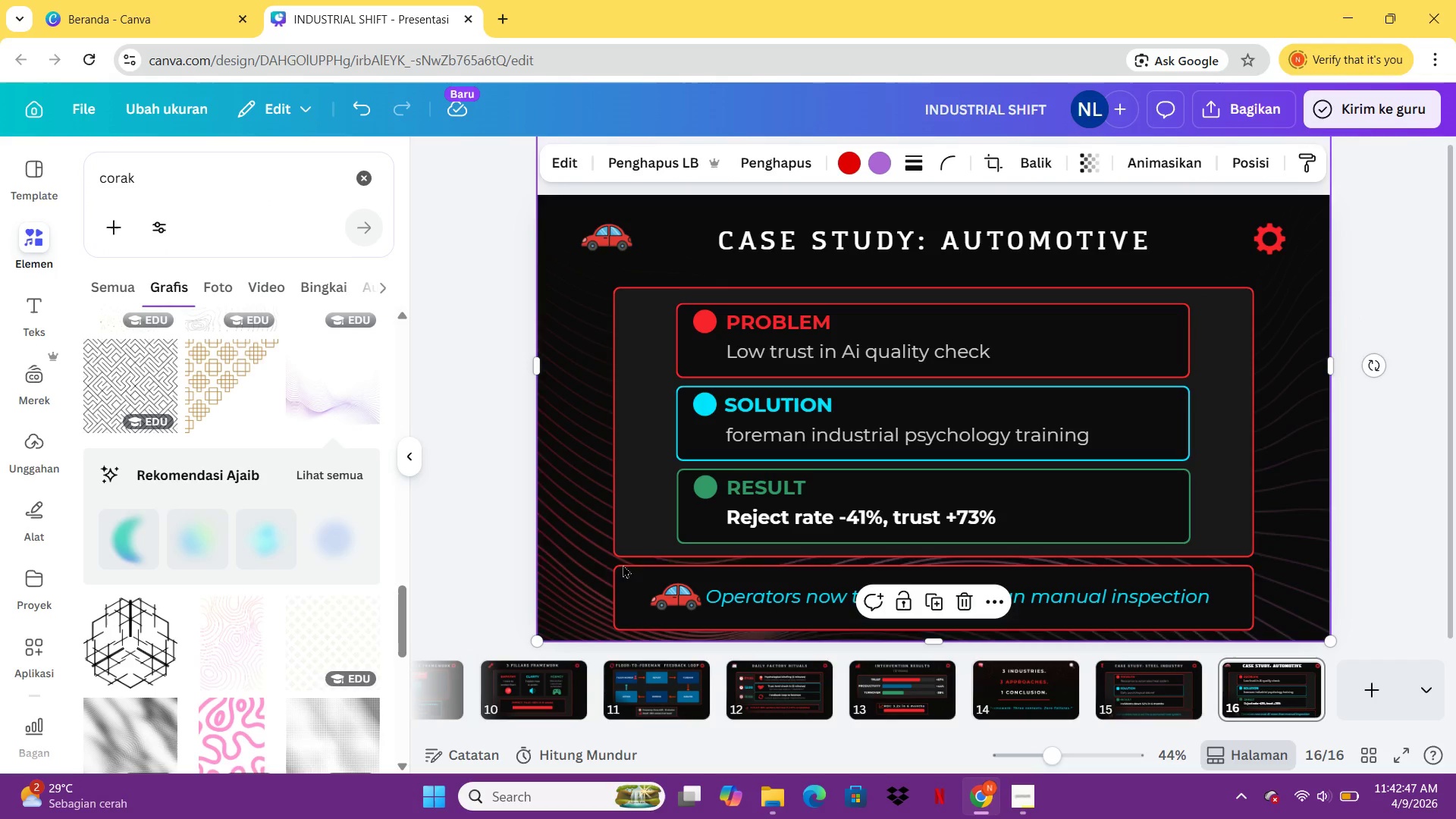 
left_click([596, 564])
 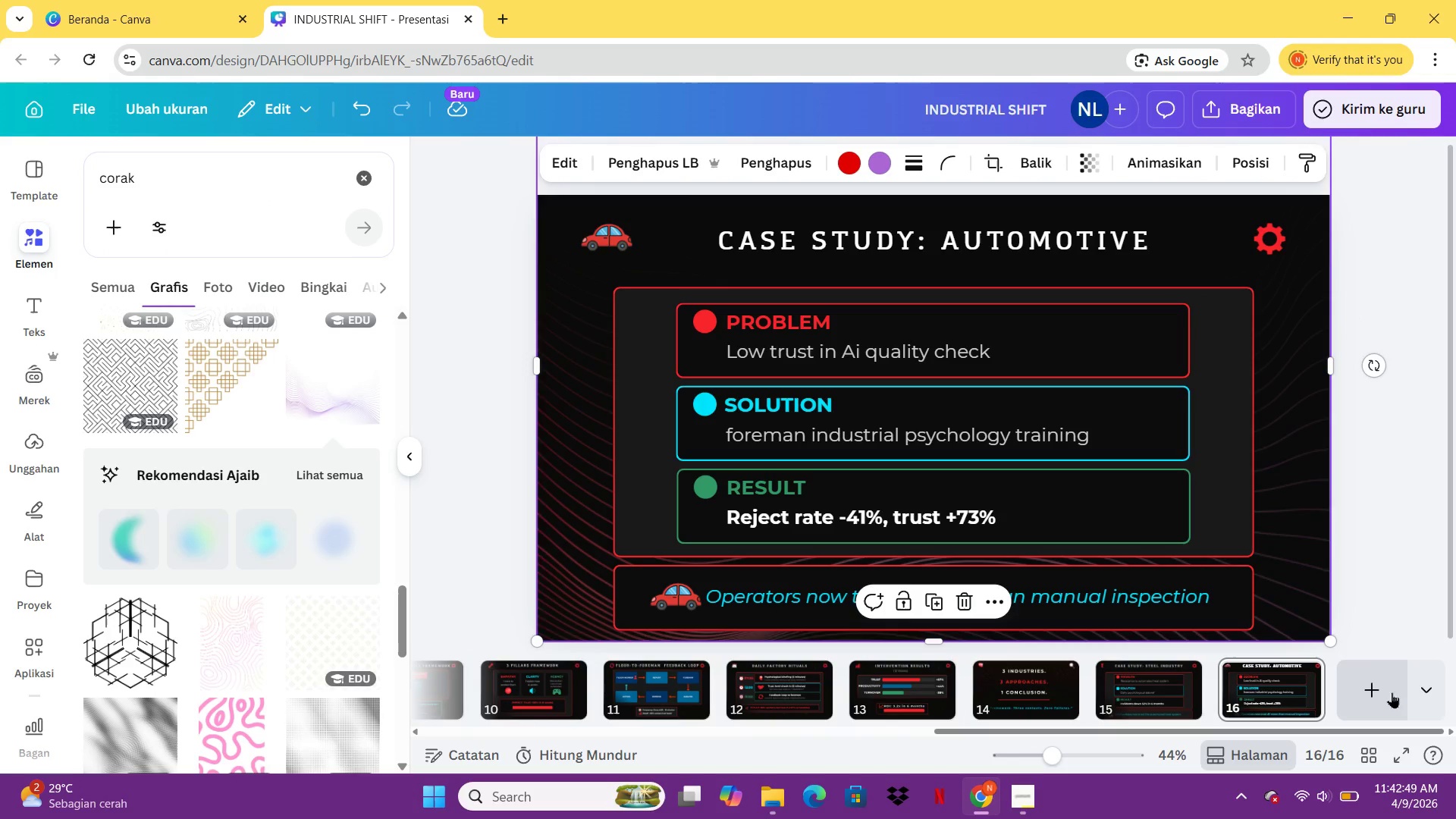 
left_click([1382, 689])
 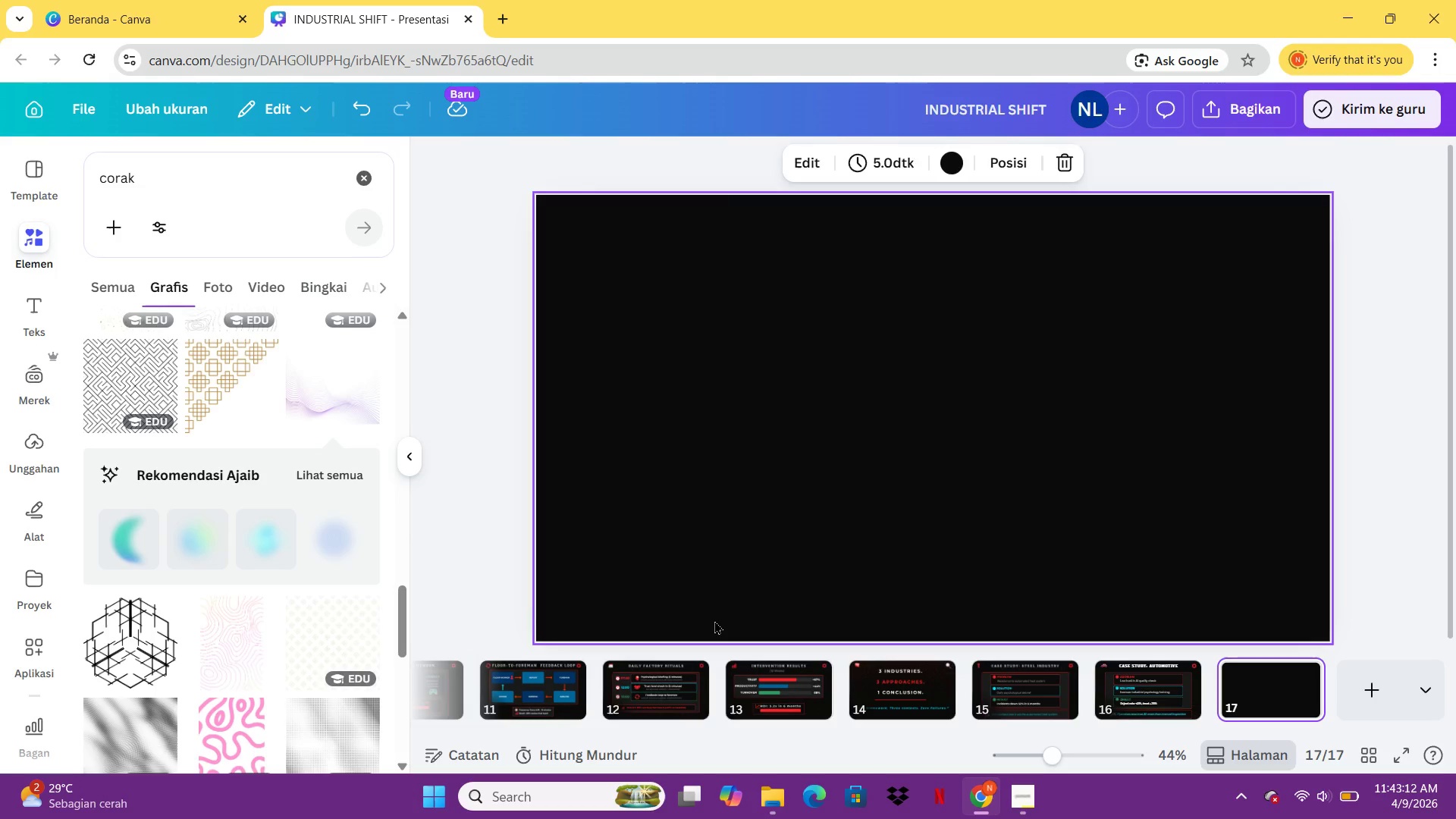 
wait(27.89)
 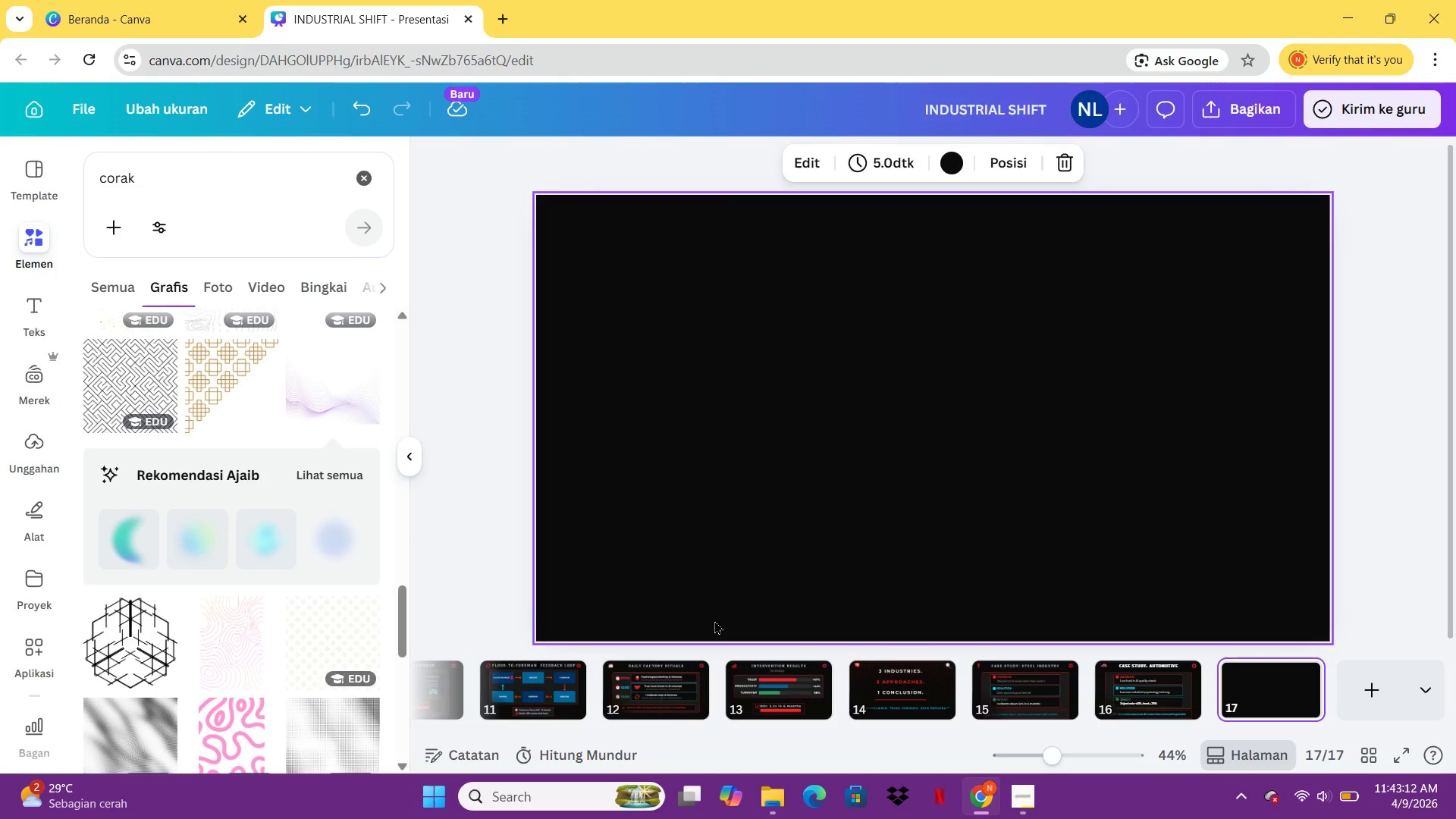 
left_click([1178, 698])
 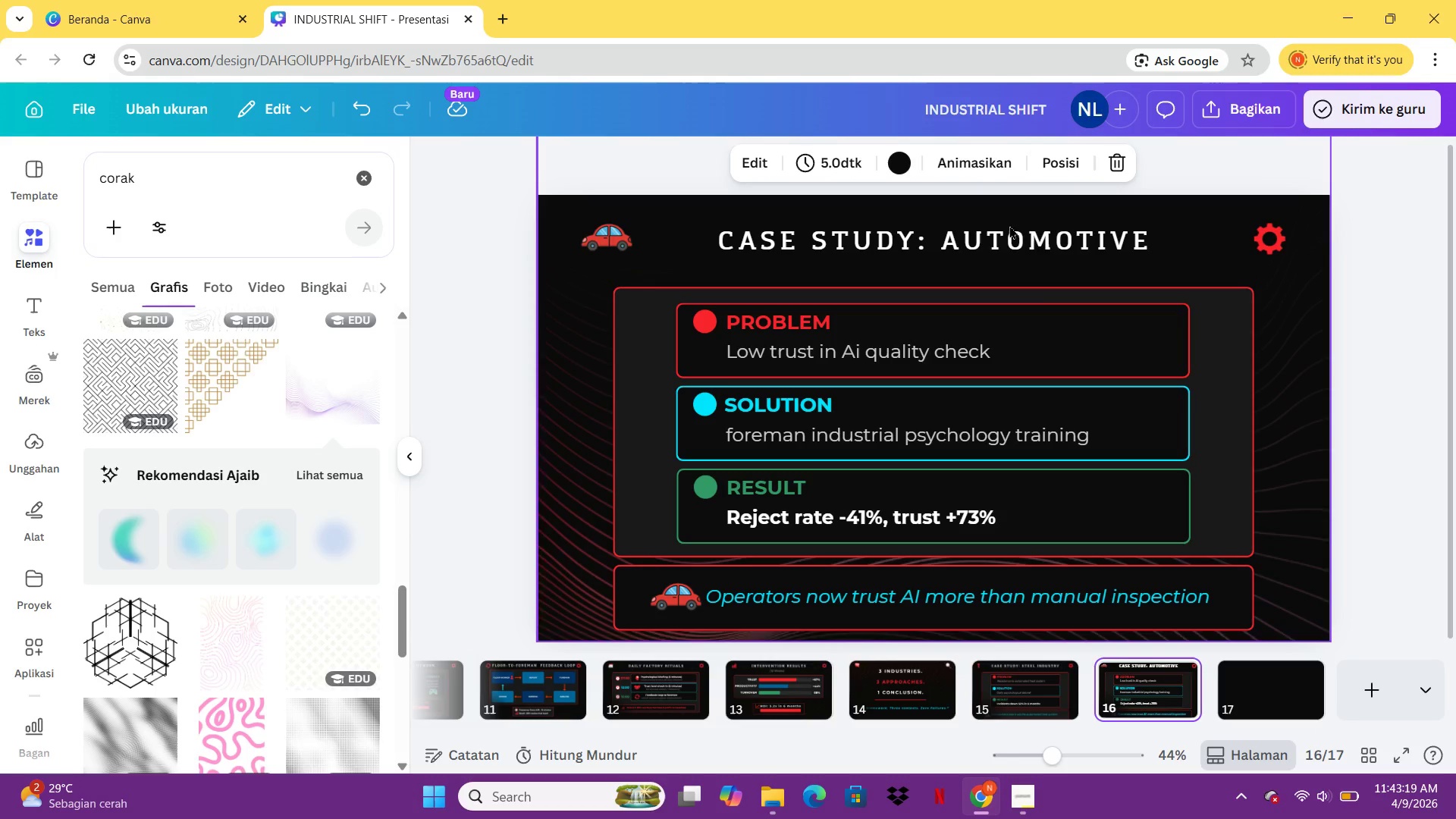 
left_click([1010, 231])
 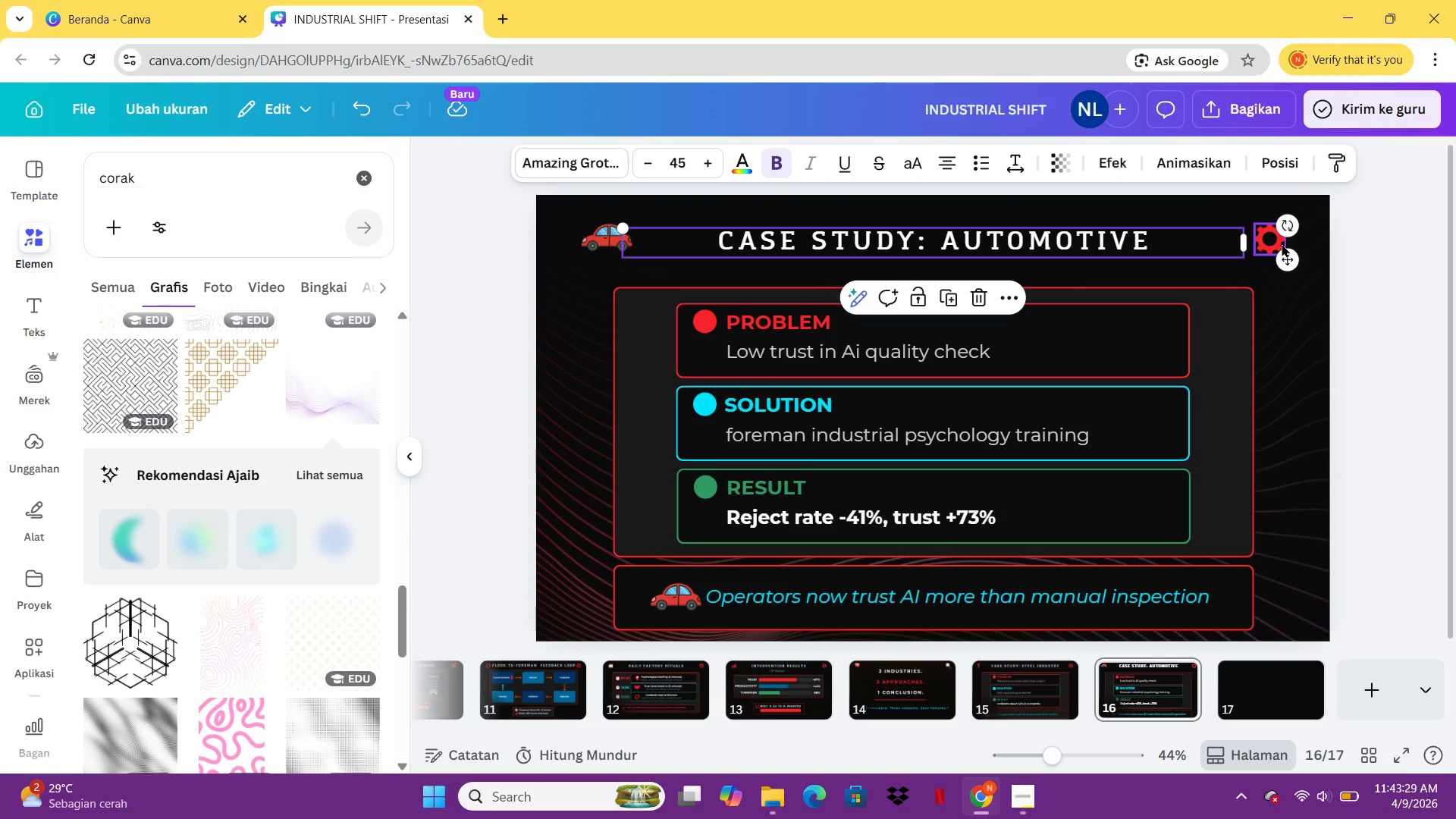 
wait(14.33)
 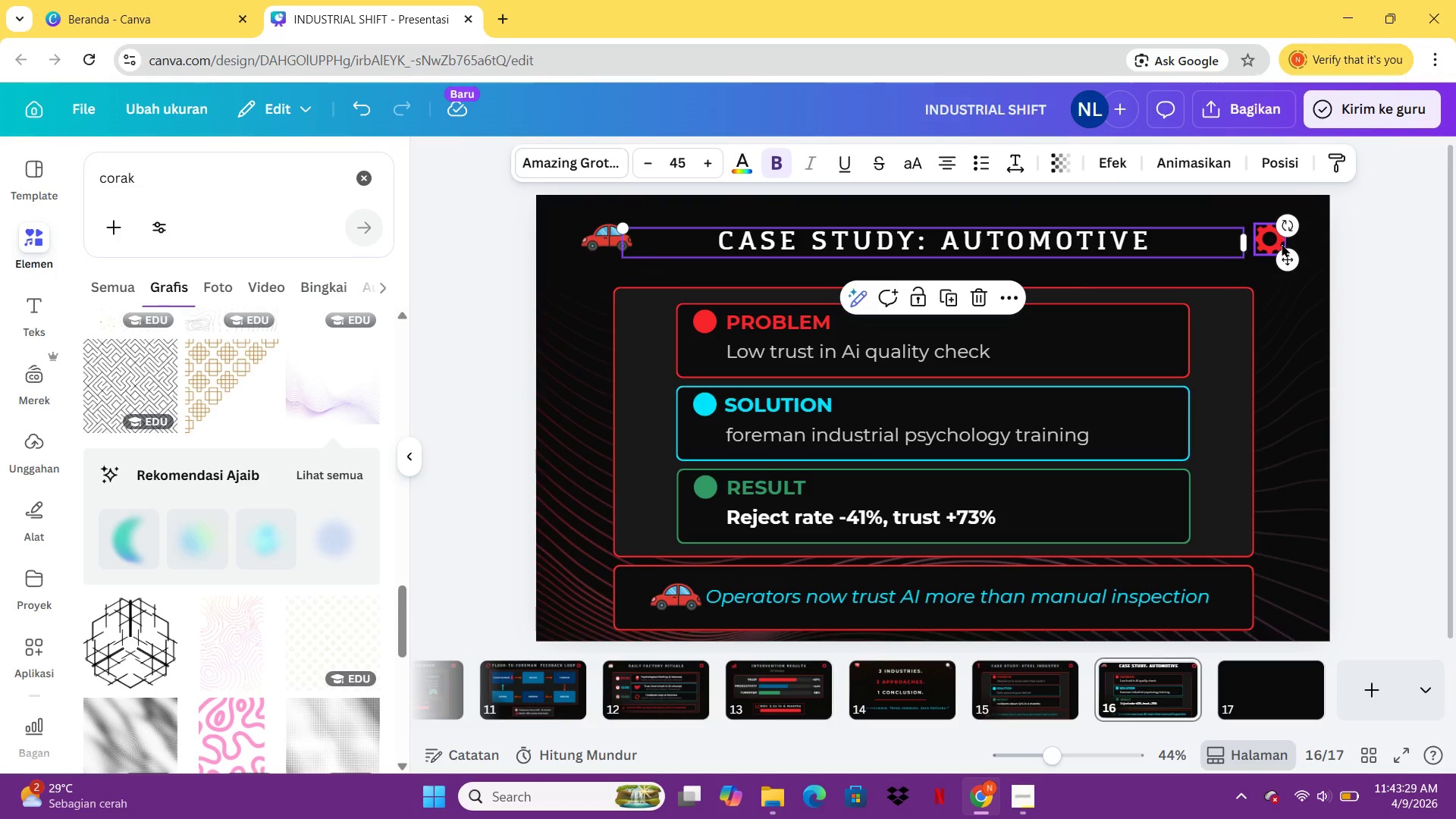 
left_click([1288, 503])
 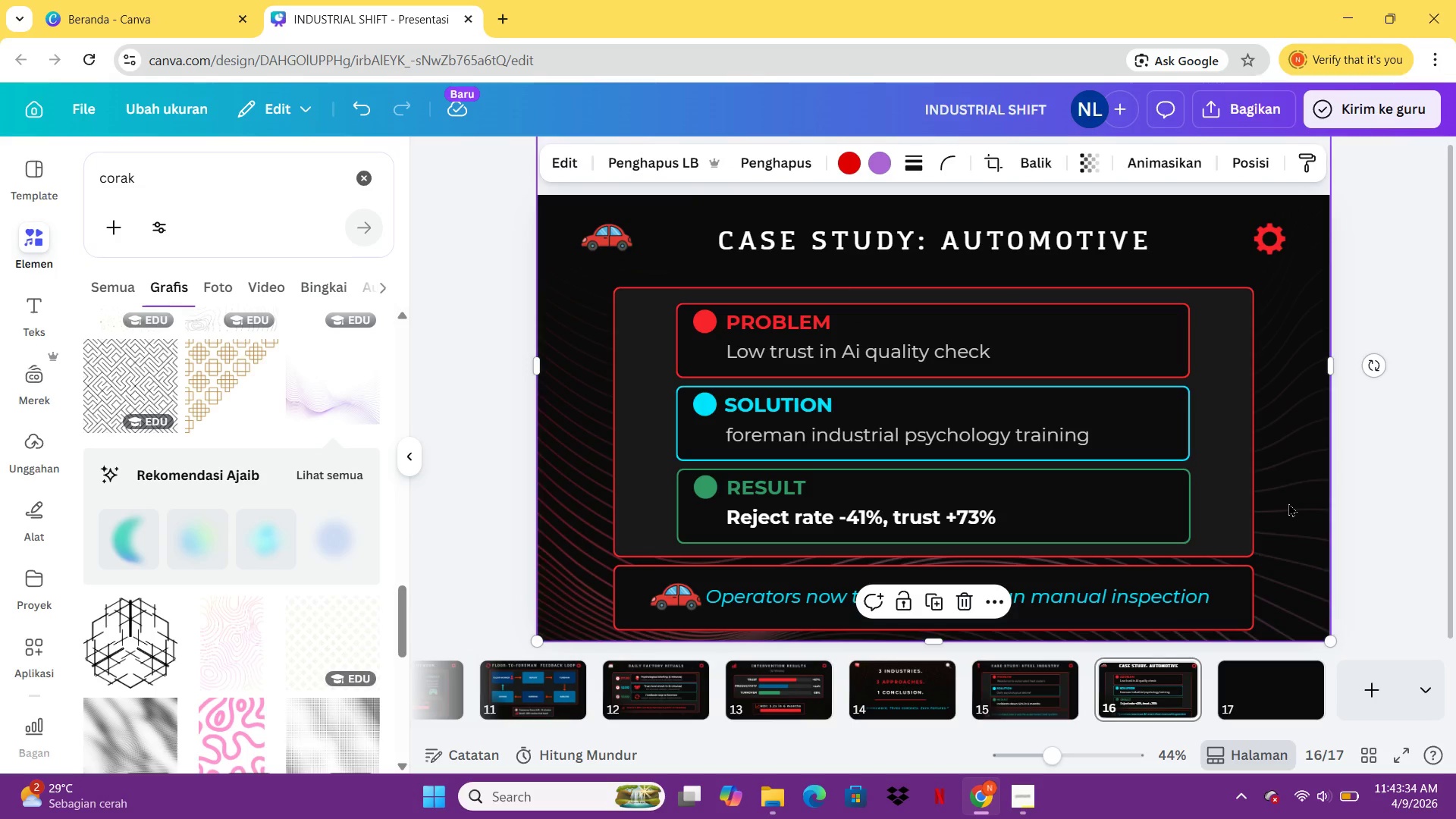 
right_click([1288, 503])
 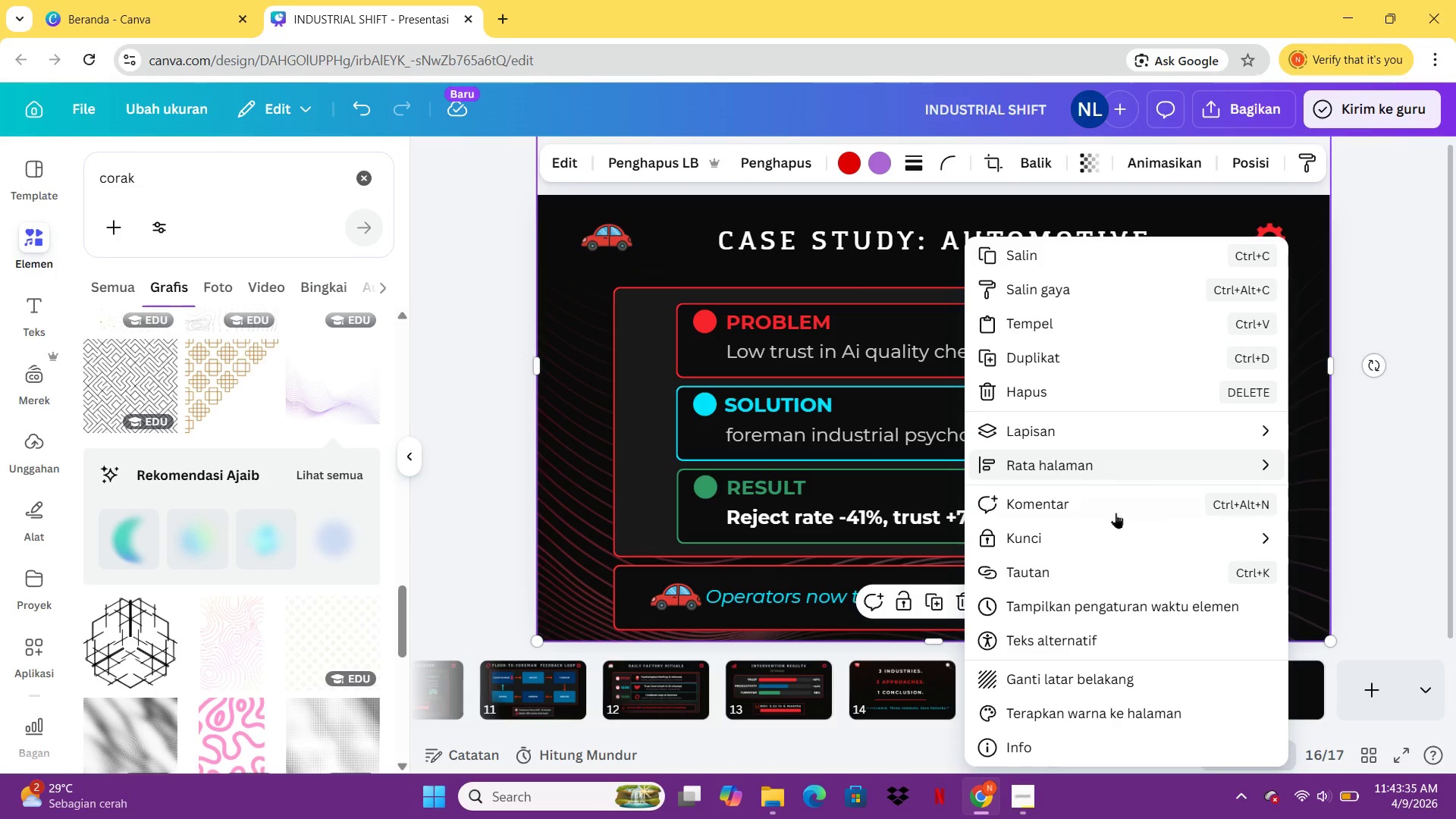 
left_click([1327, 648])
 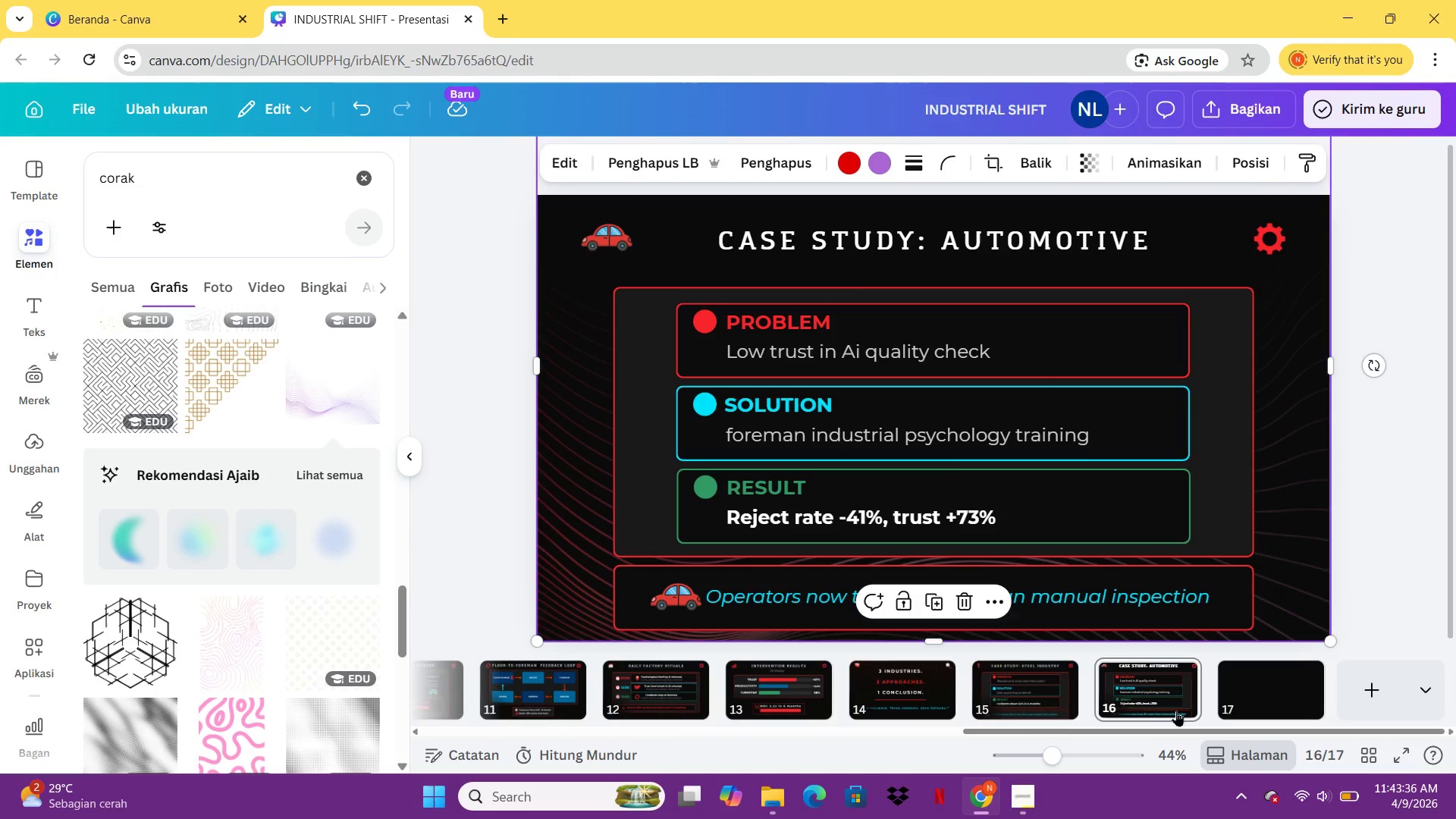 
right_click([1175, 709])
 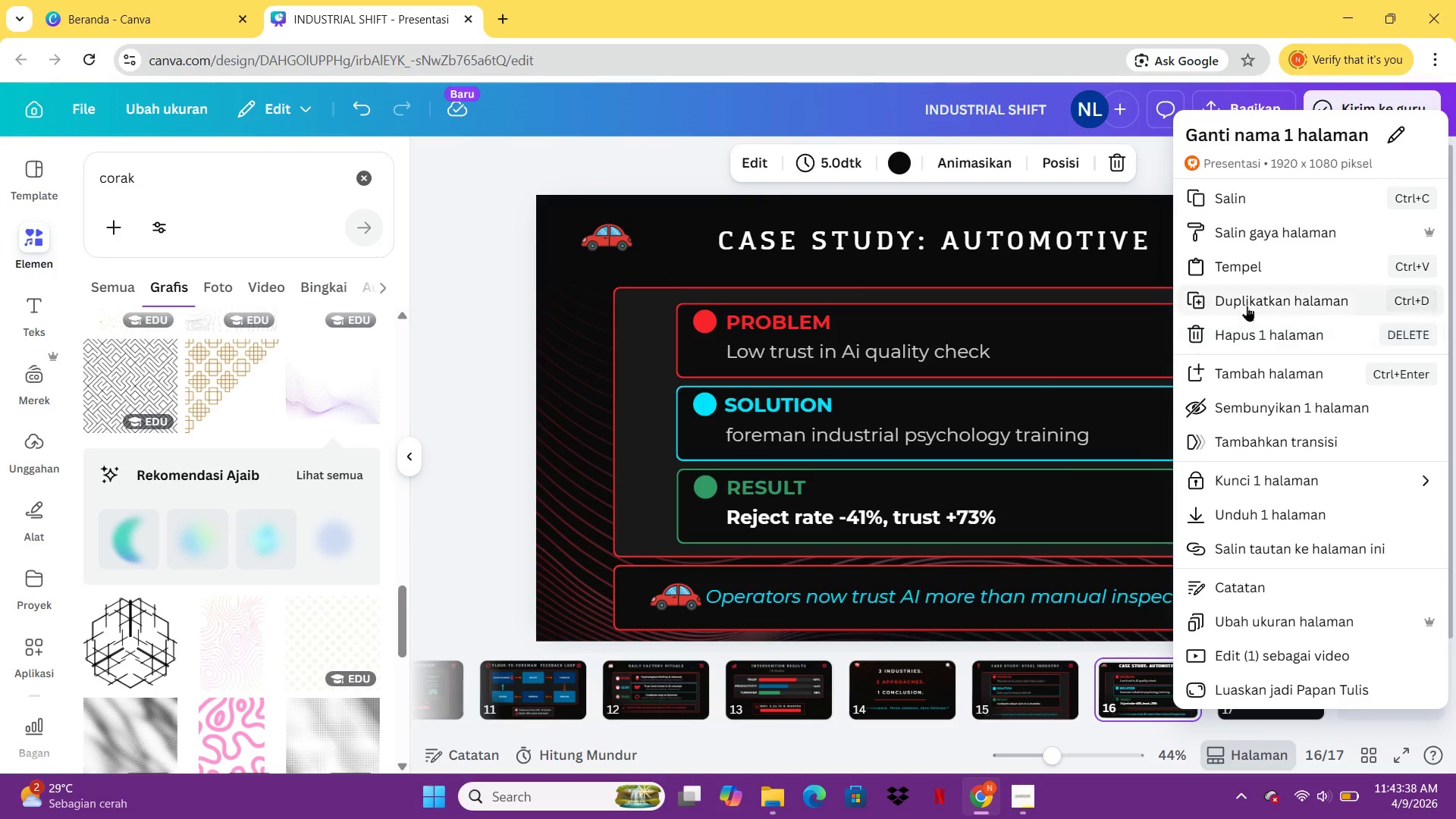 
left_click([1247, 305])
 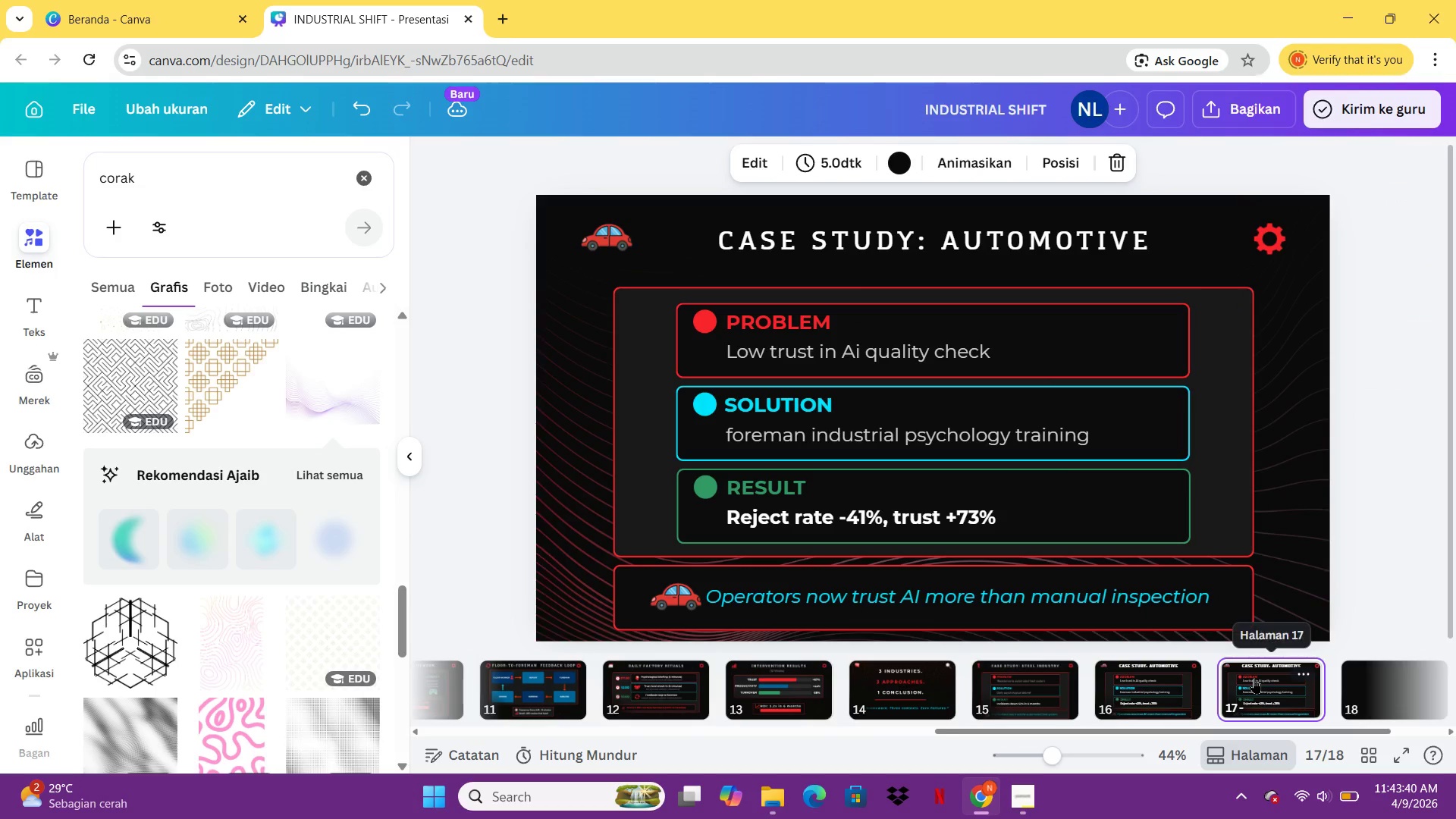 
left_click([1275, 690])
 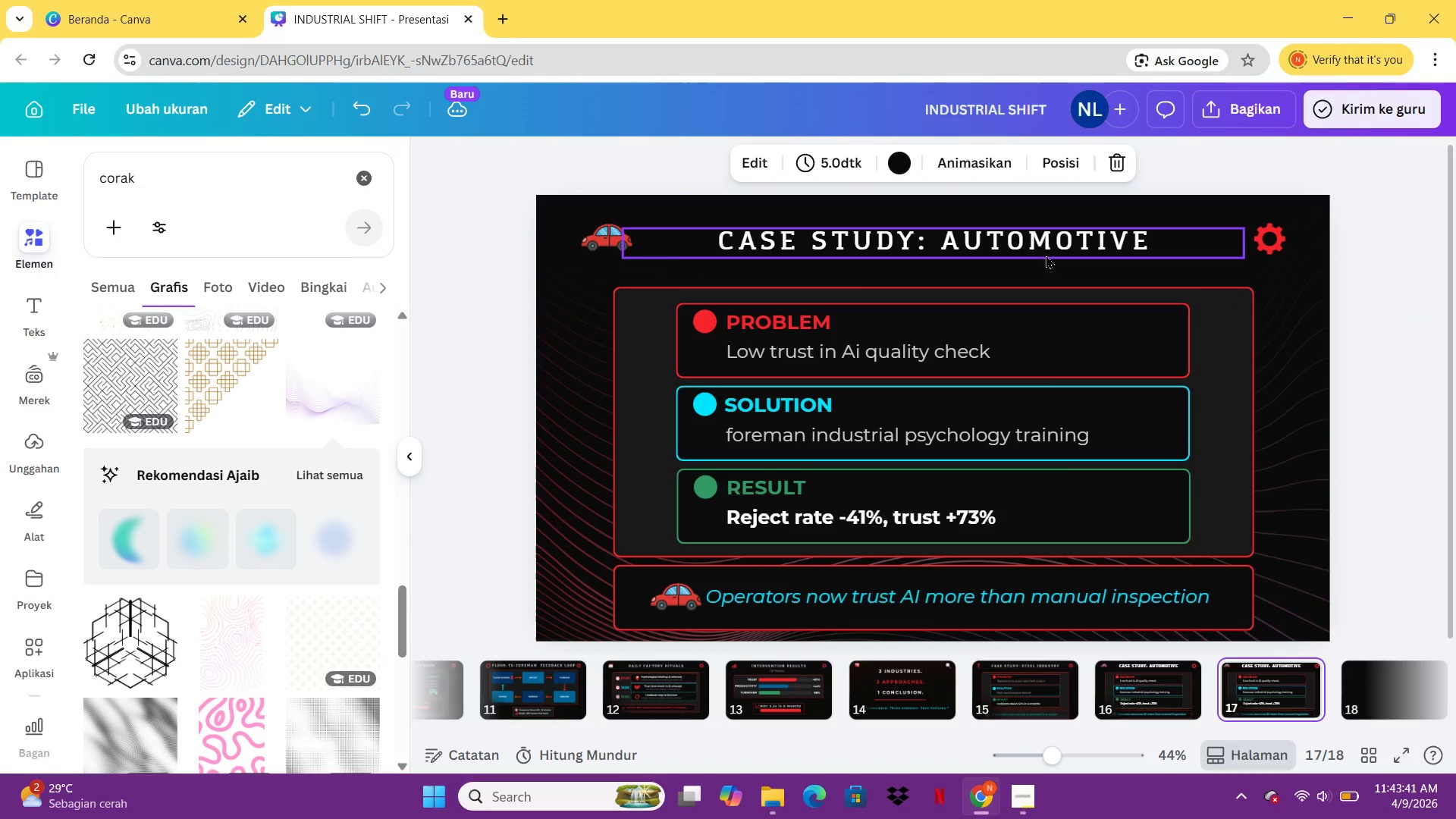 
double_click([1046, 254])
 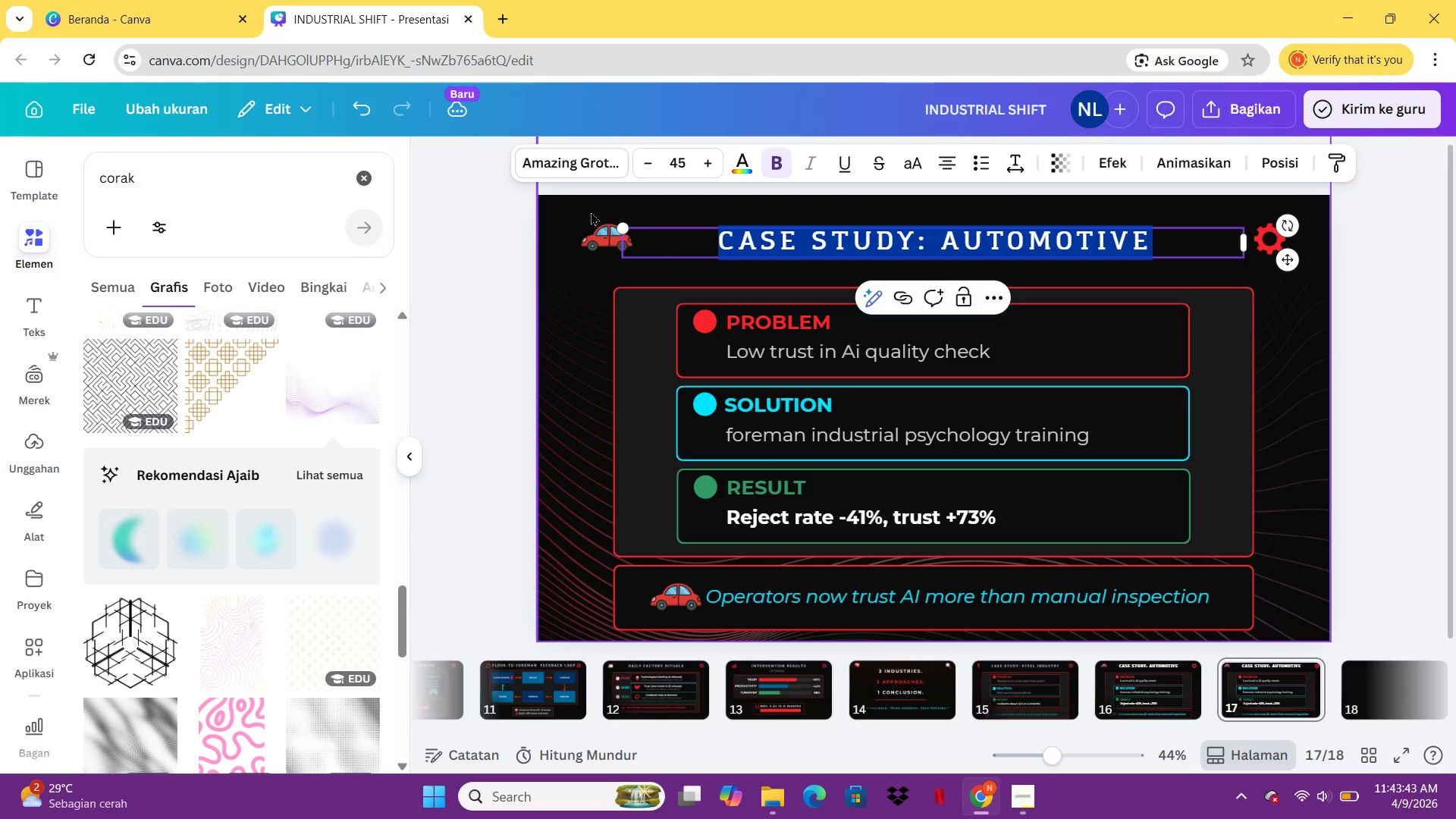 
left_click([598, 243])
 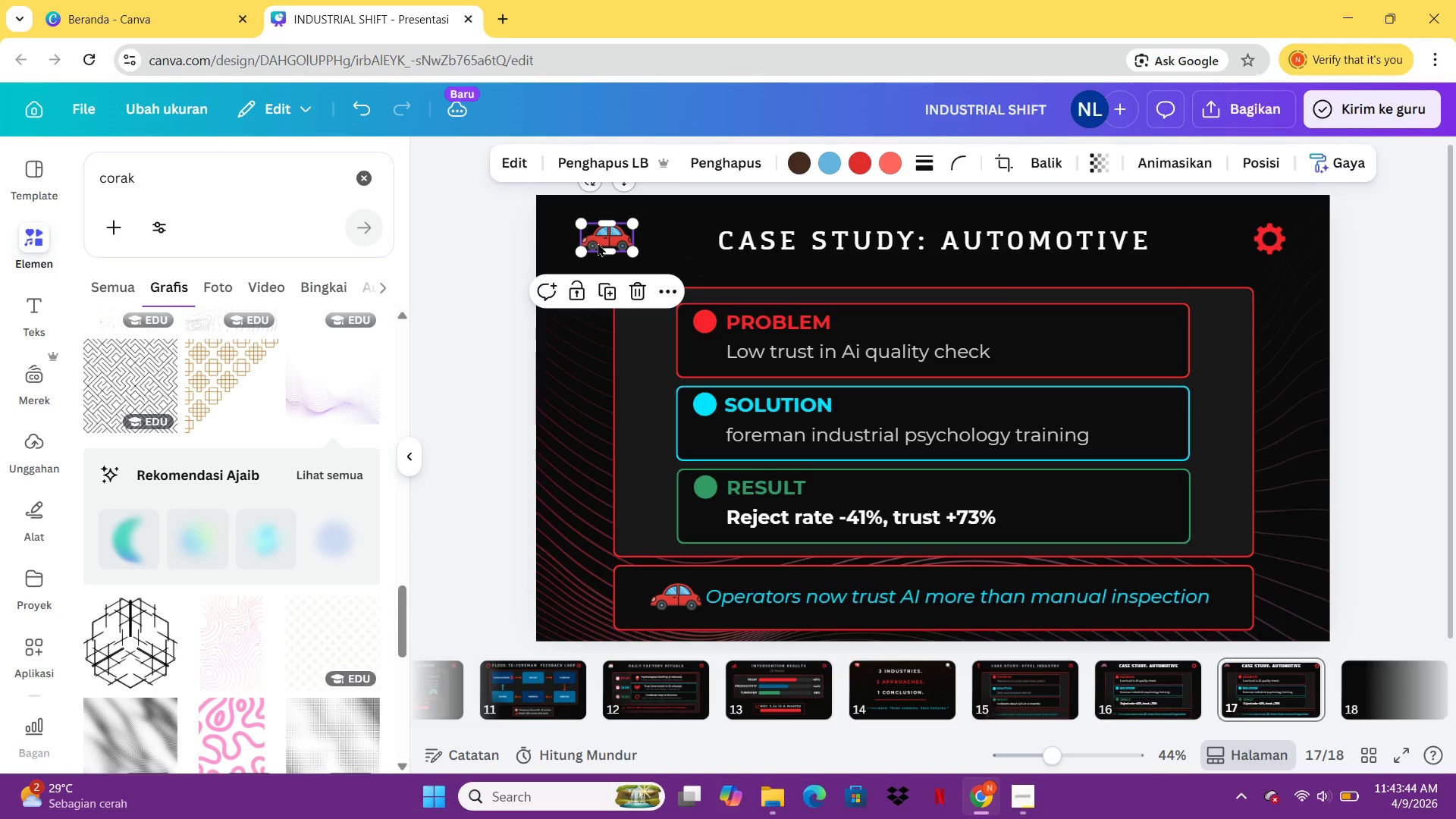 
key(Delete)
 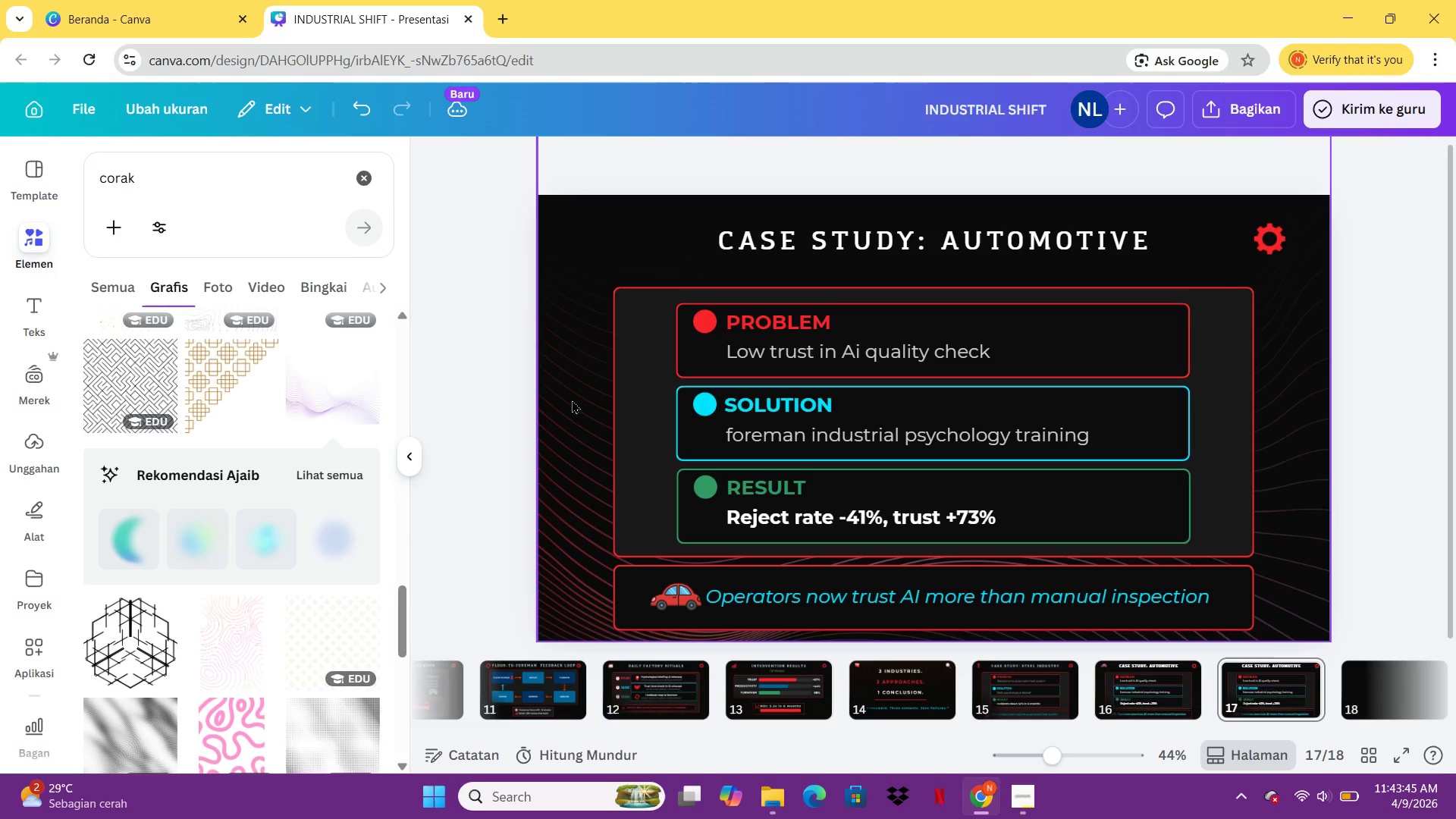 
left_click([573, 402])
 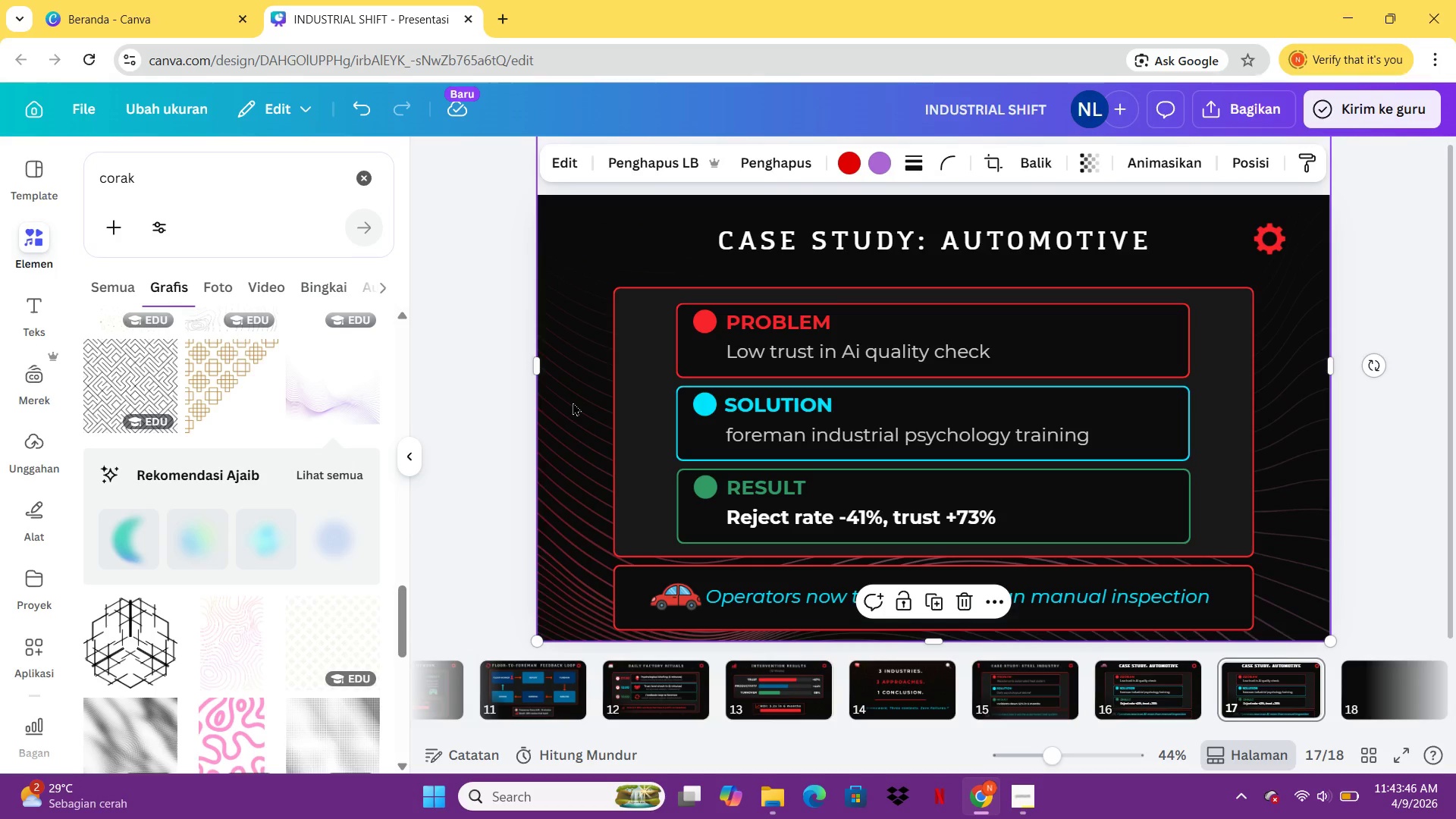 
key(Delete)
 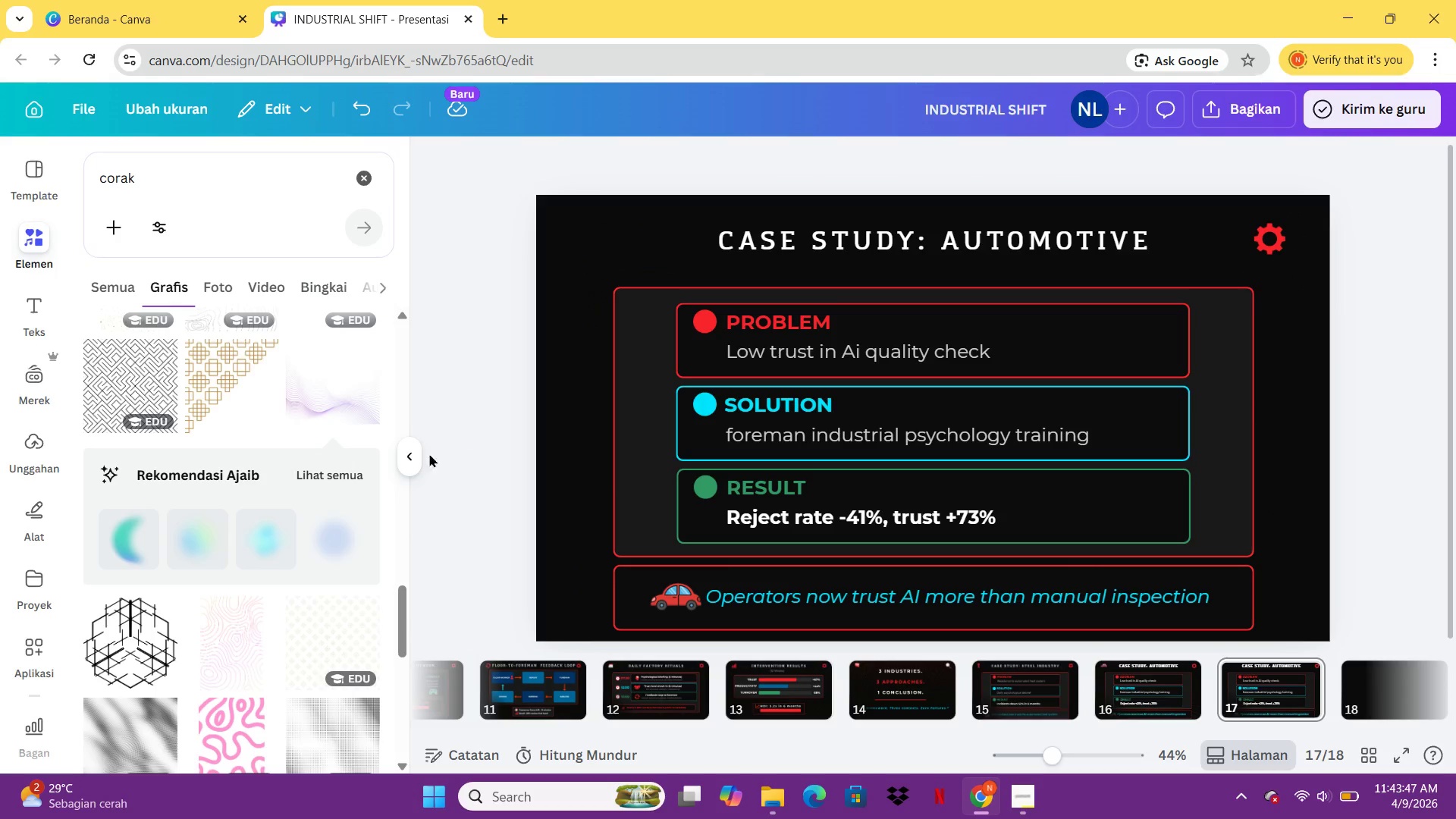 
mouse_move([279, 570])
 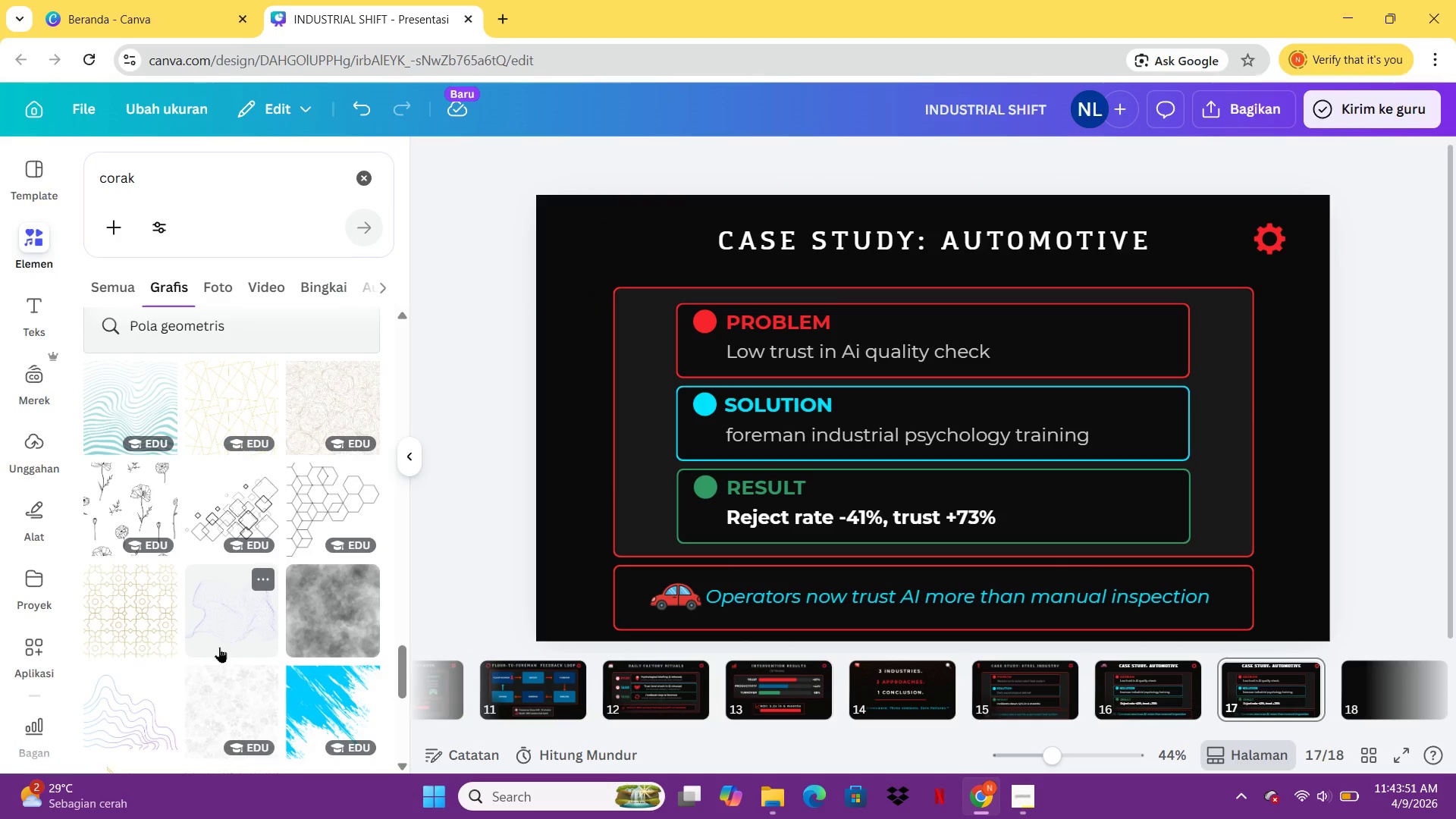 
left_click([225, 388])
 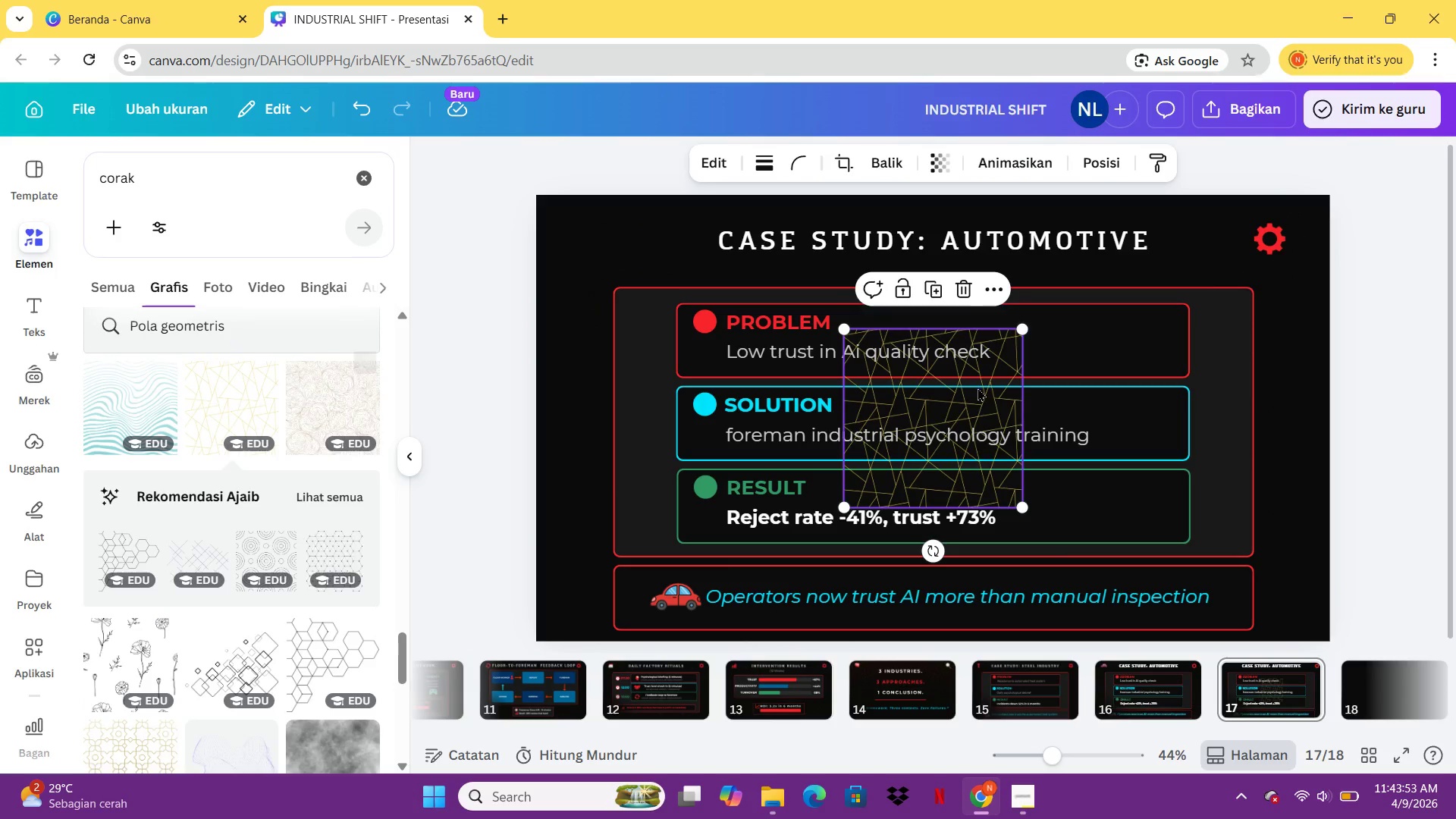 
left_click_drag(start_coordinate=[967, 413], to_coordinate=[657, 277])
 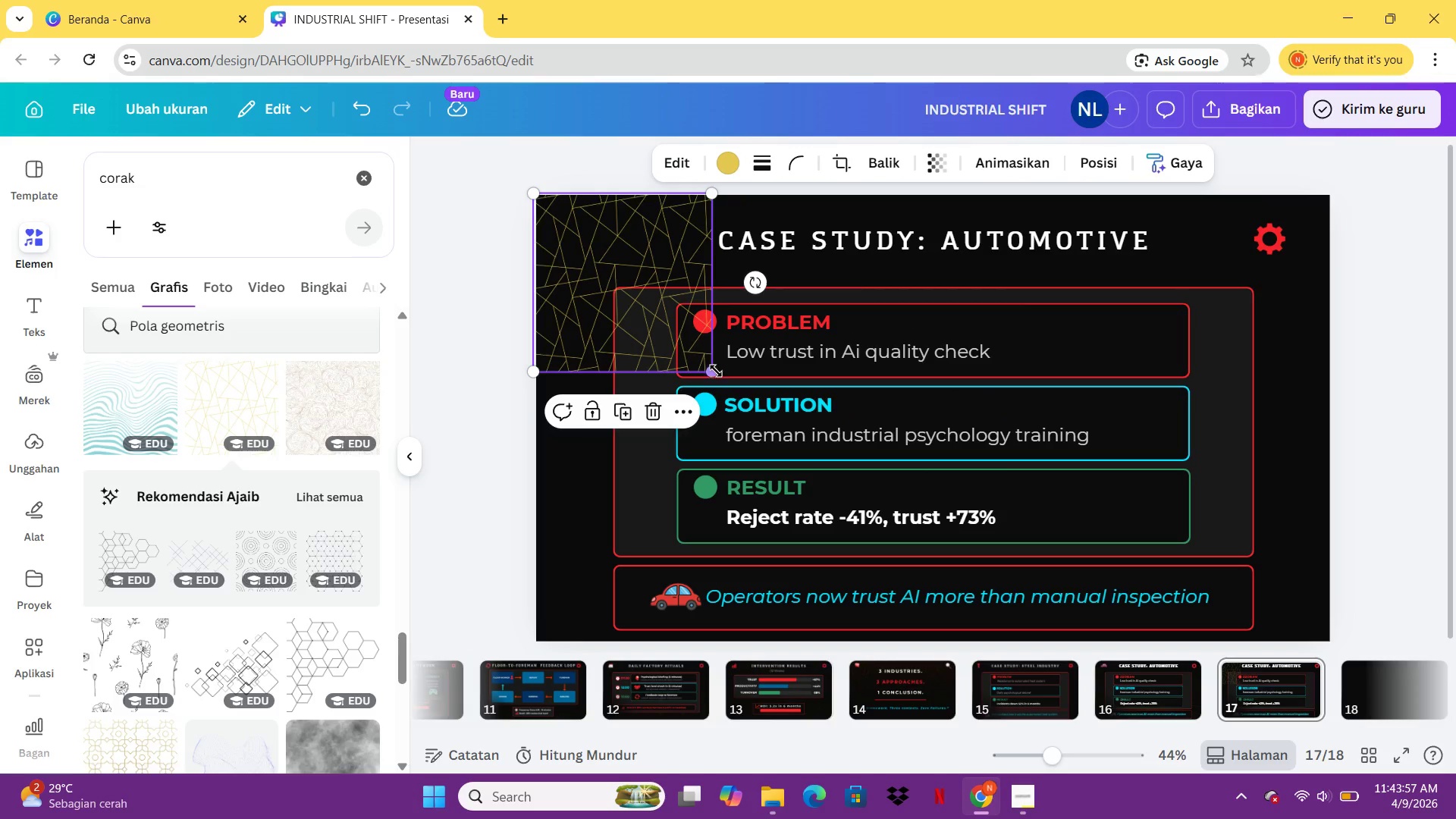 
left_click_drag(start_coordinate=[716, 373], to_coordinate=[1076, 538])
 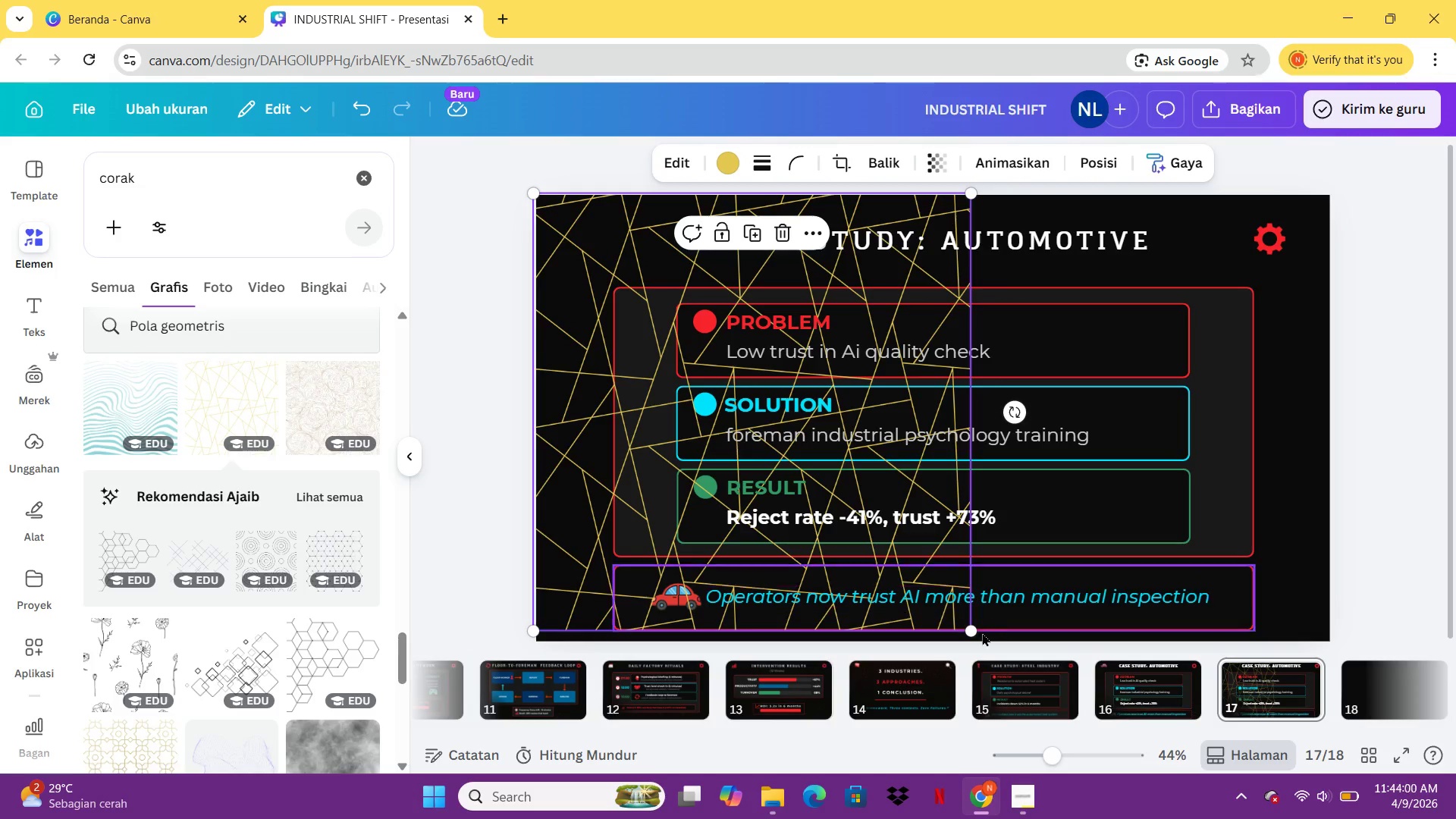 
left_click_drag(start_coordinate=[971, 635], to_coordinate=[981, 646])
 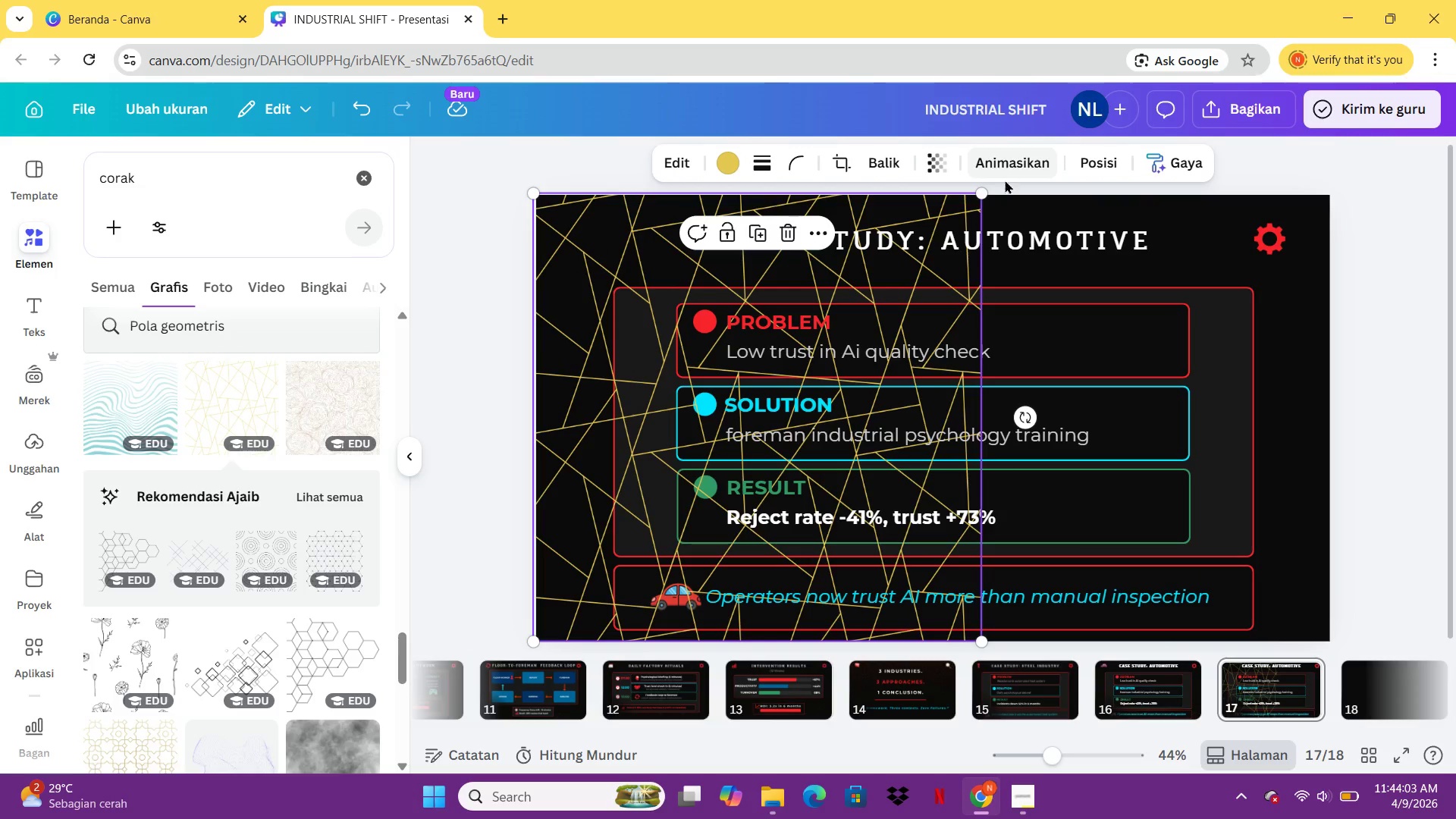 
left_click_drag(start_coordinate=[986, 194], to_coordinate=[1455, 0])
 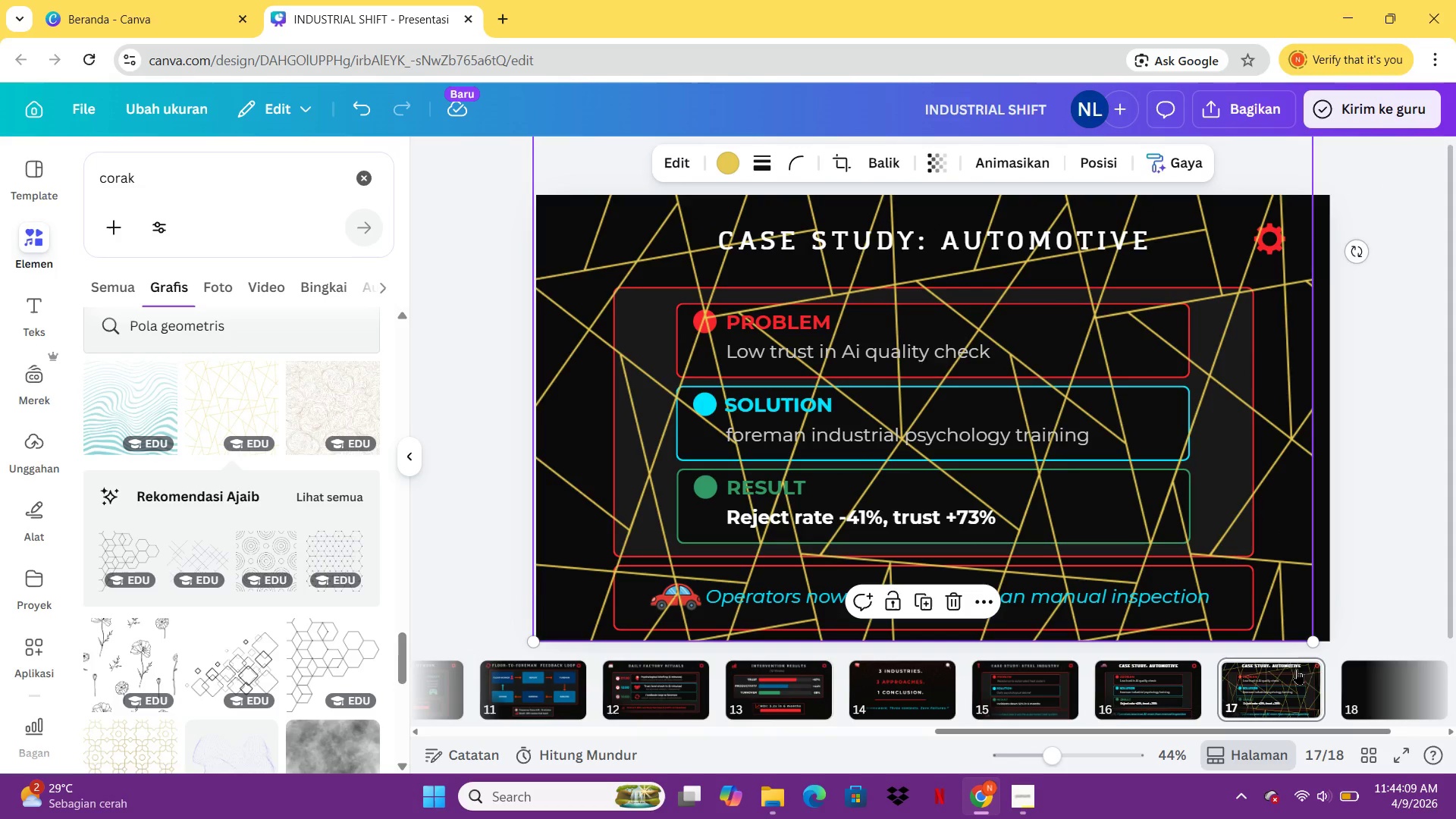 
left_click_drag(start_coordinate=[1318, 645], to_coordinate=[1366, 632])
 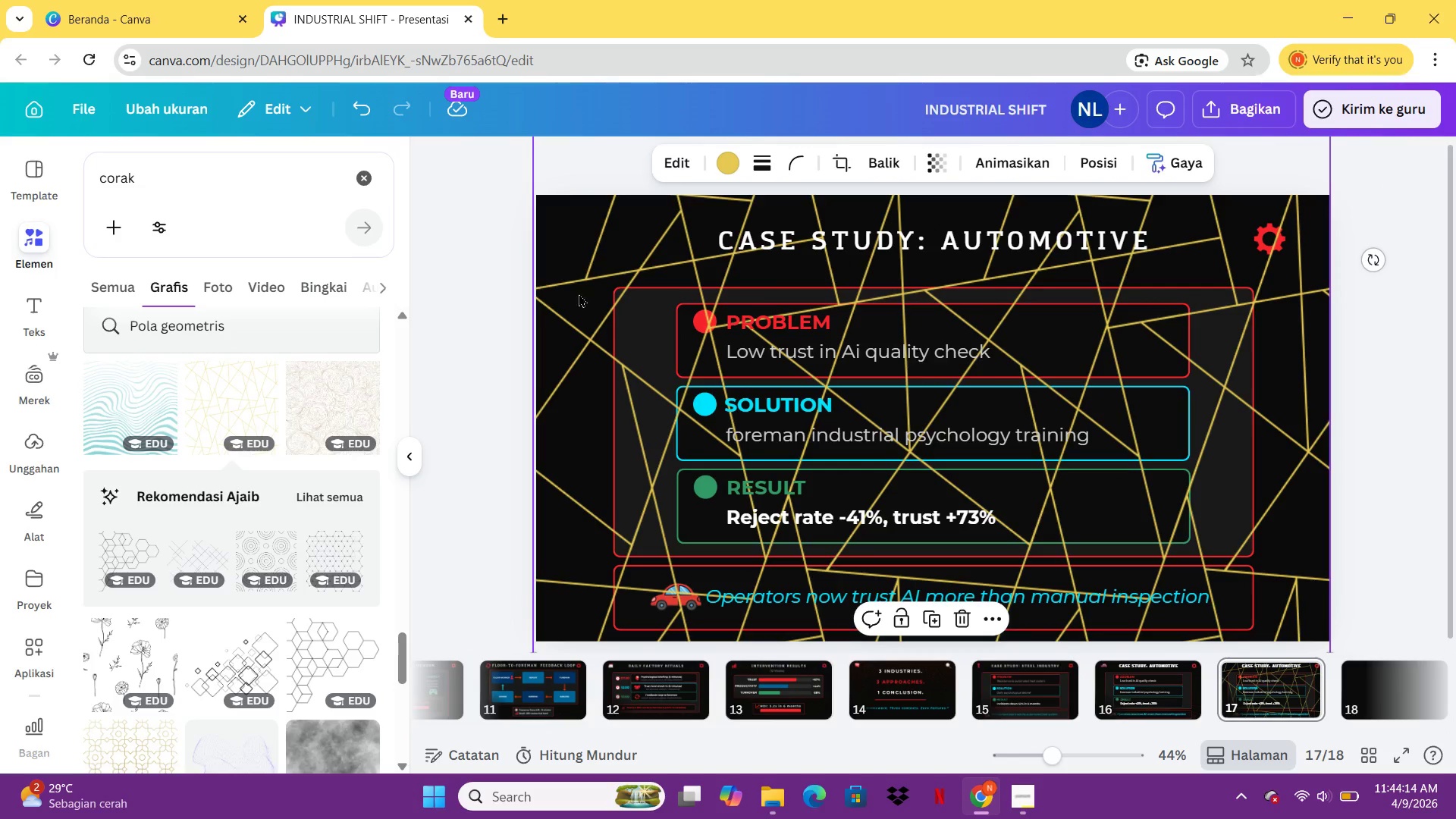 
right_click([566, 288])
 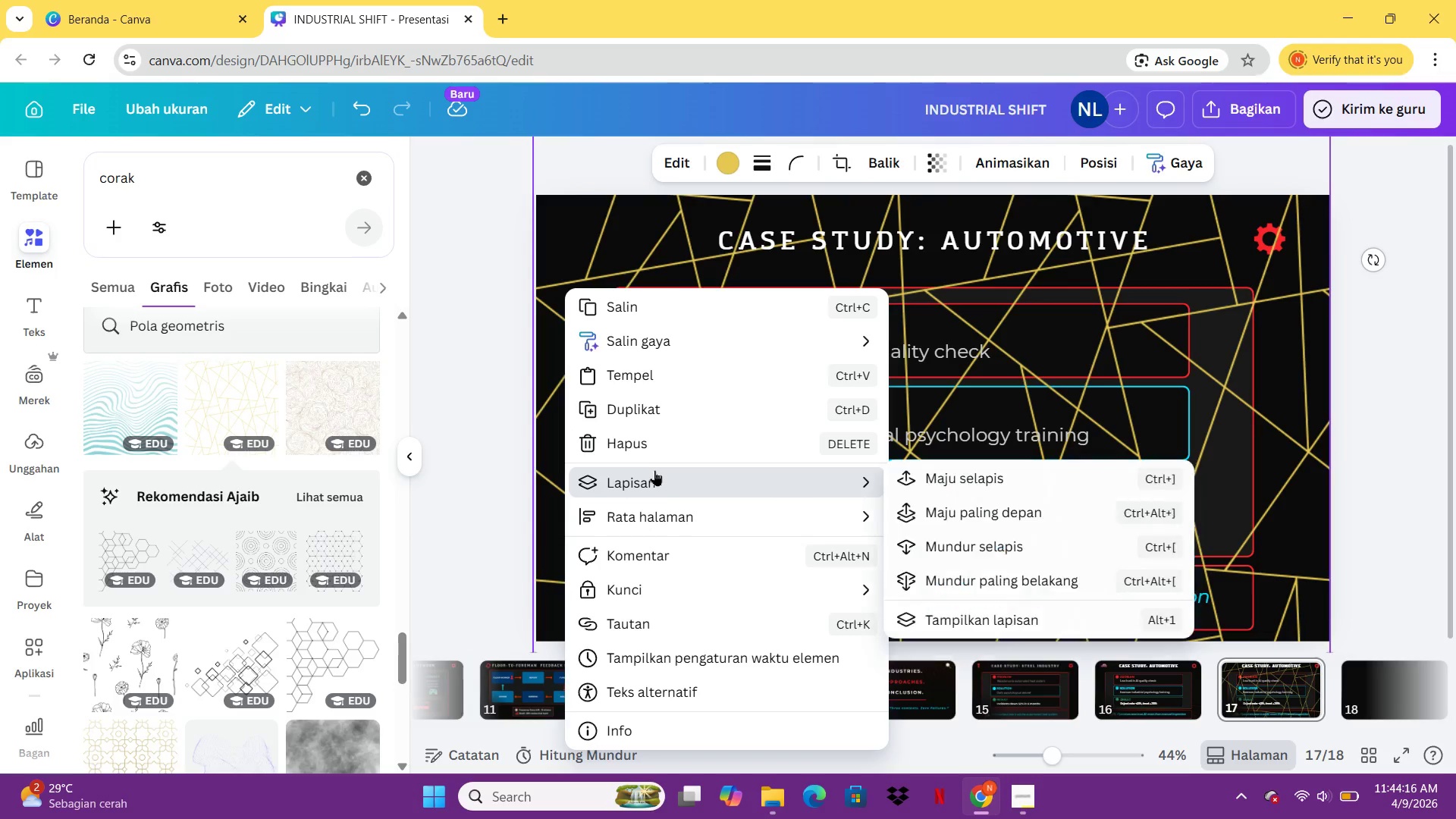 
left_click([935, 585])
 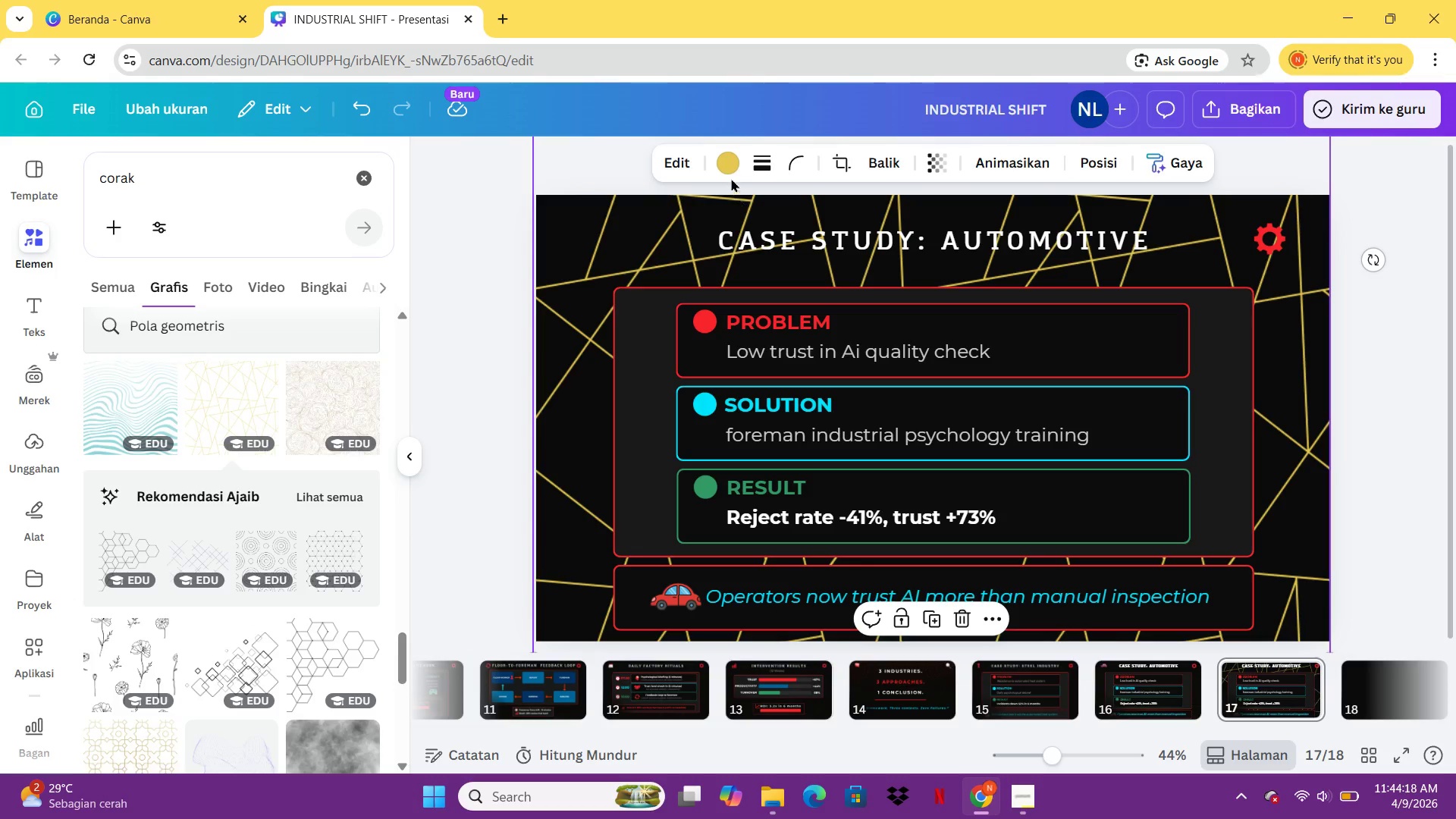 
left_click([729, 168])
 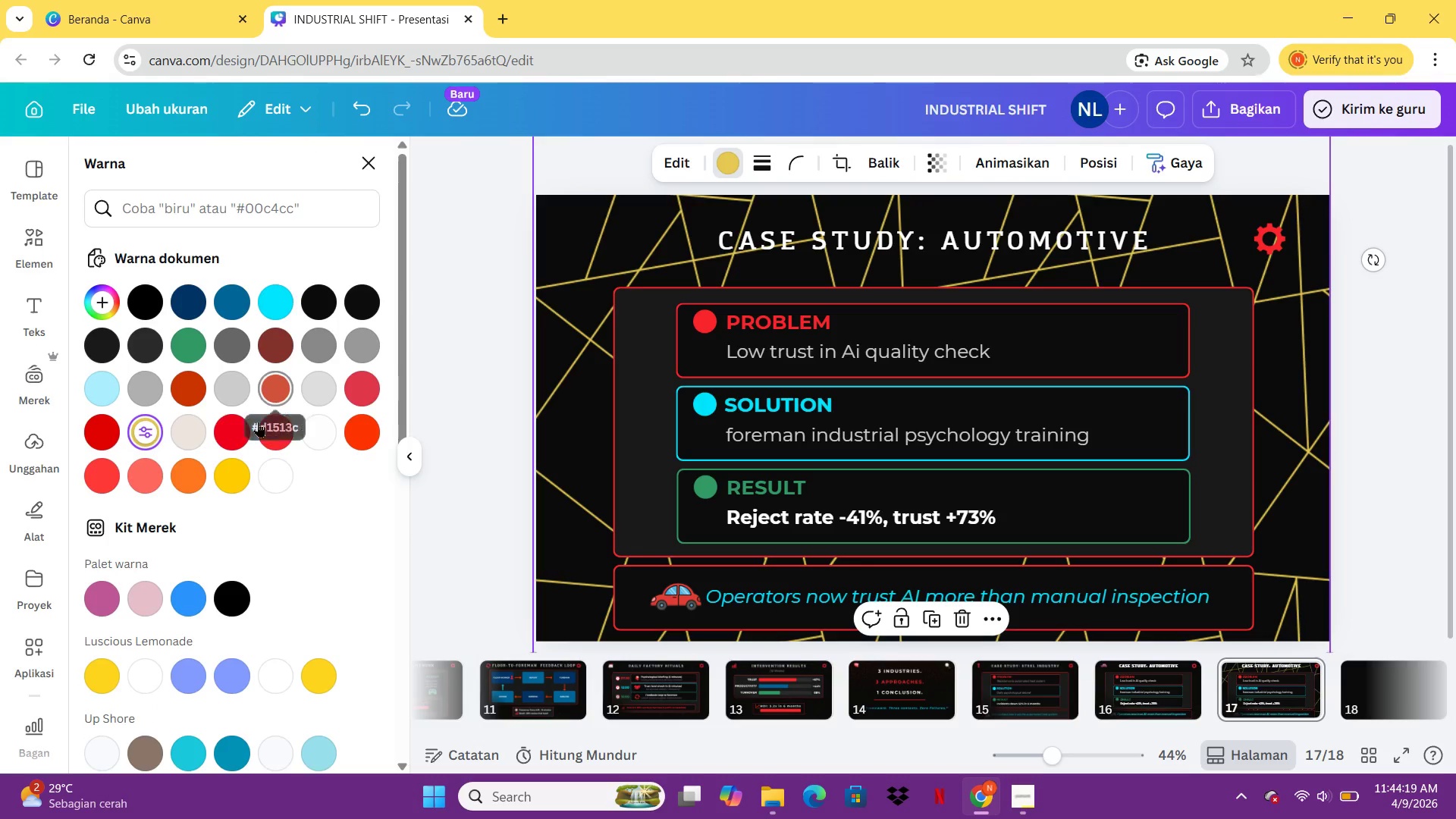 
left_click([239, 432])
 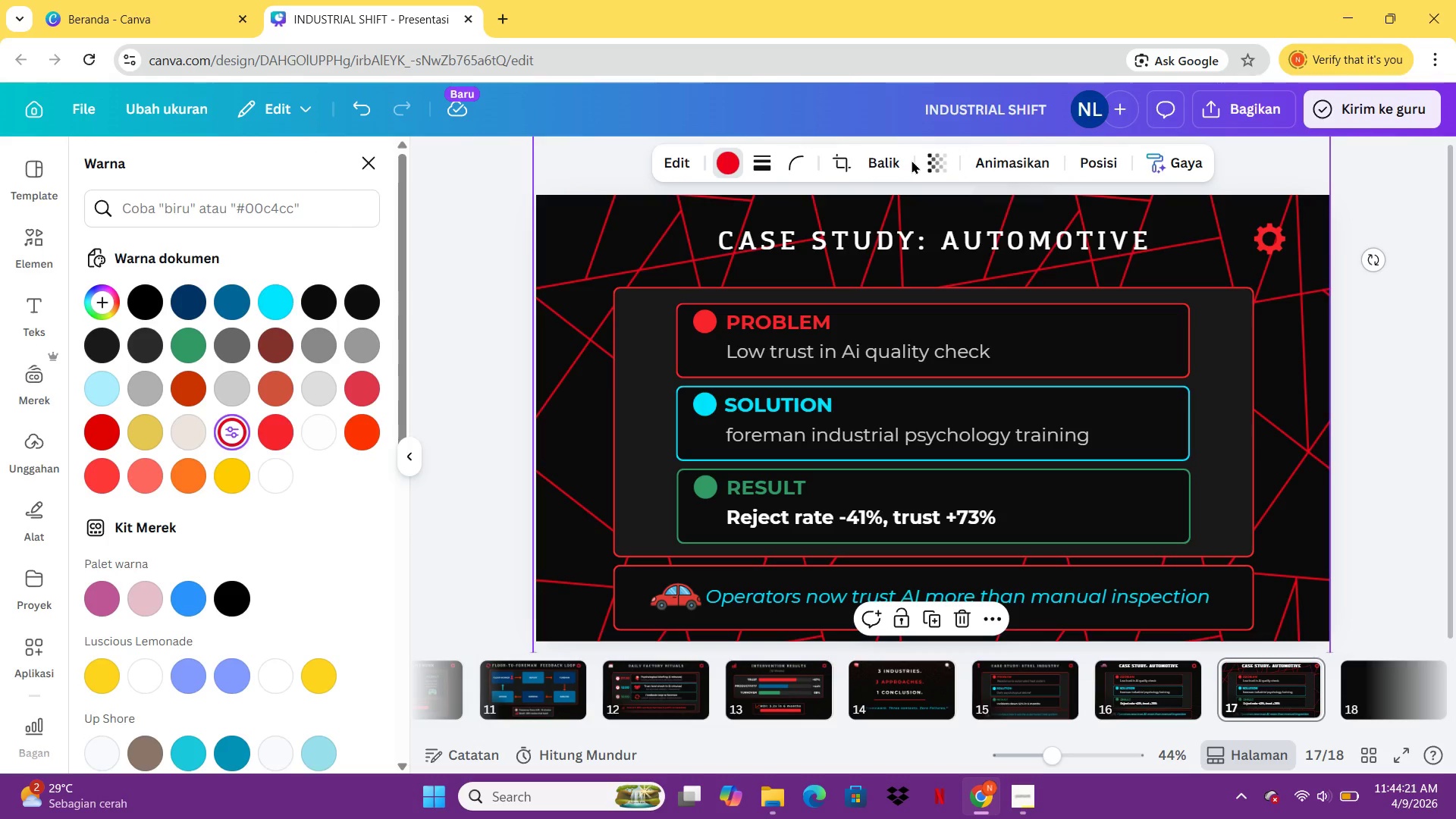 
left_click([937, 158])
 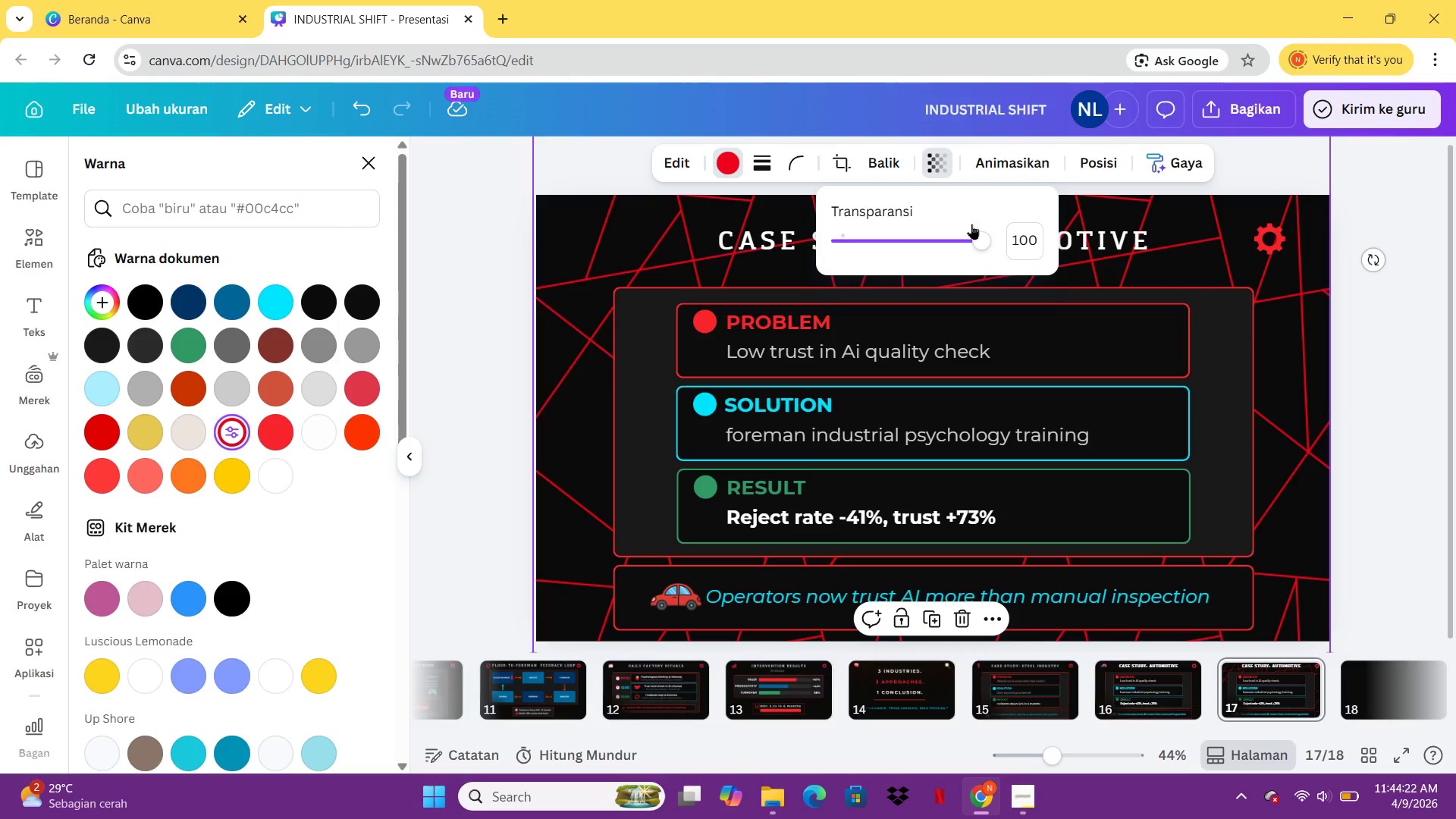 
left_click_drag(start_coordinate=[976, 243], to_coordinate=[877, 256])
 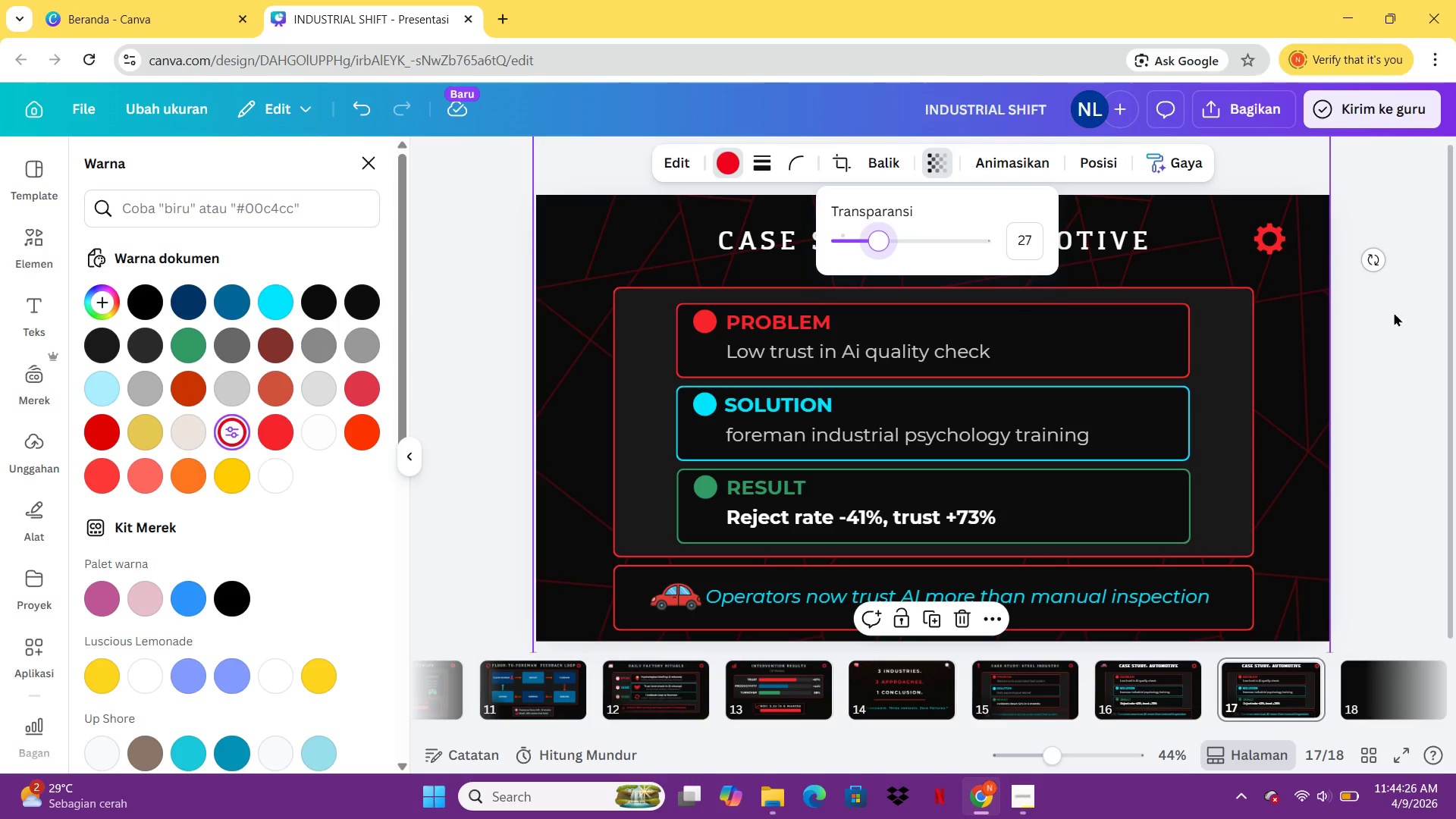 
left_click([1401, 312])
 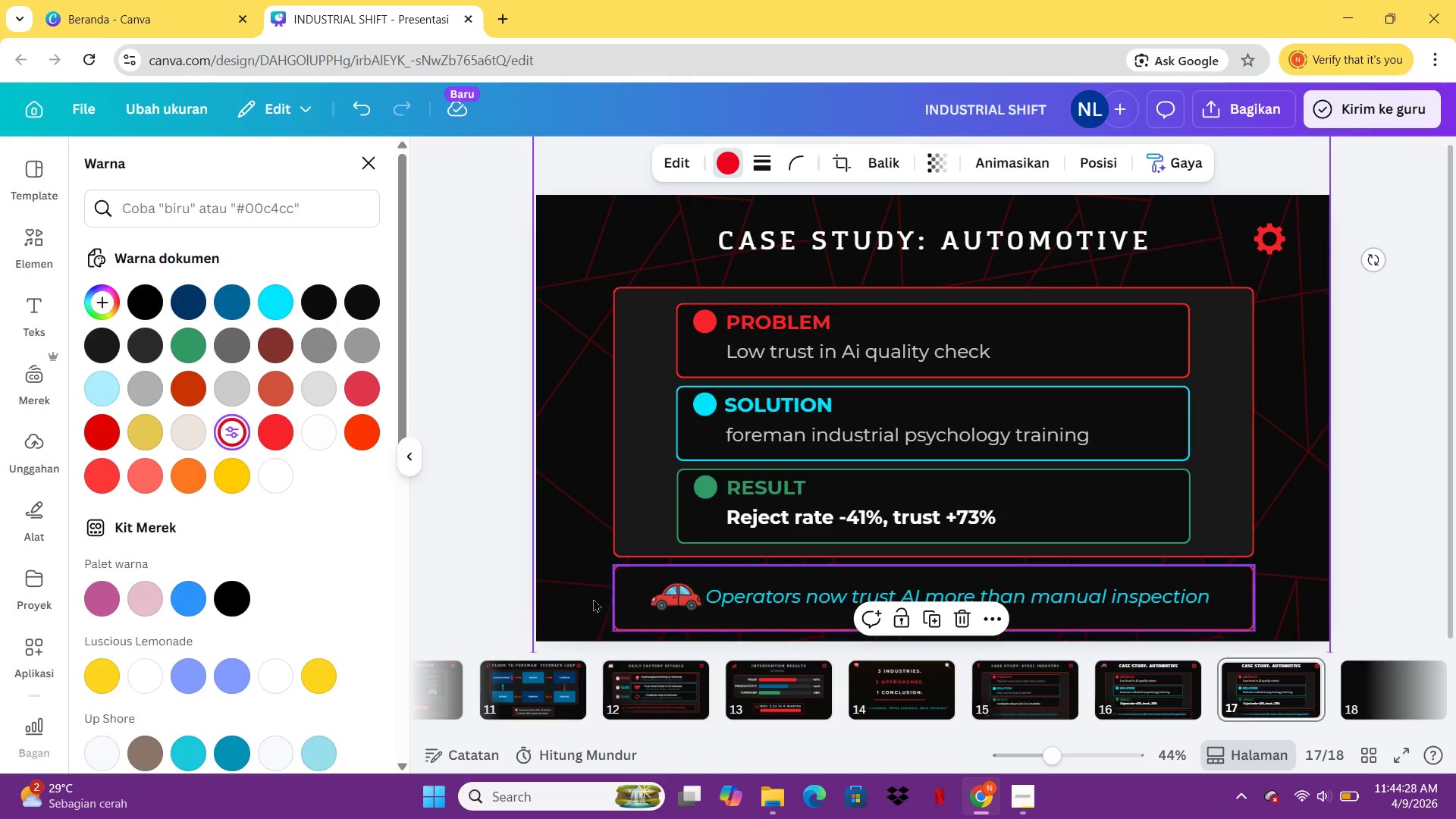 
left_click([513, 573])
 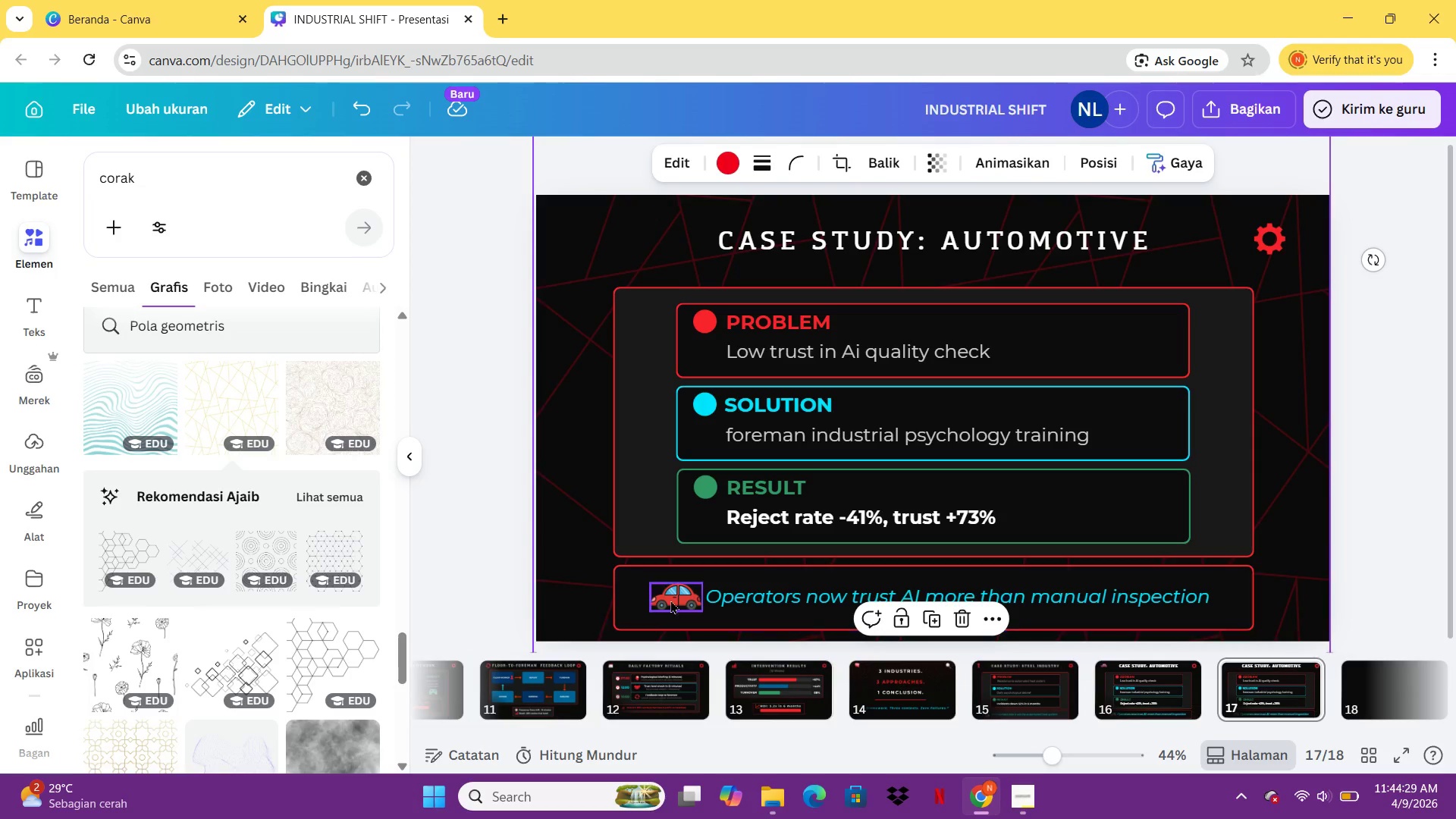 
left_click([670, 599])
 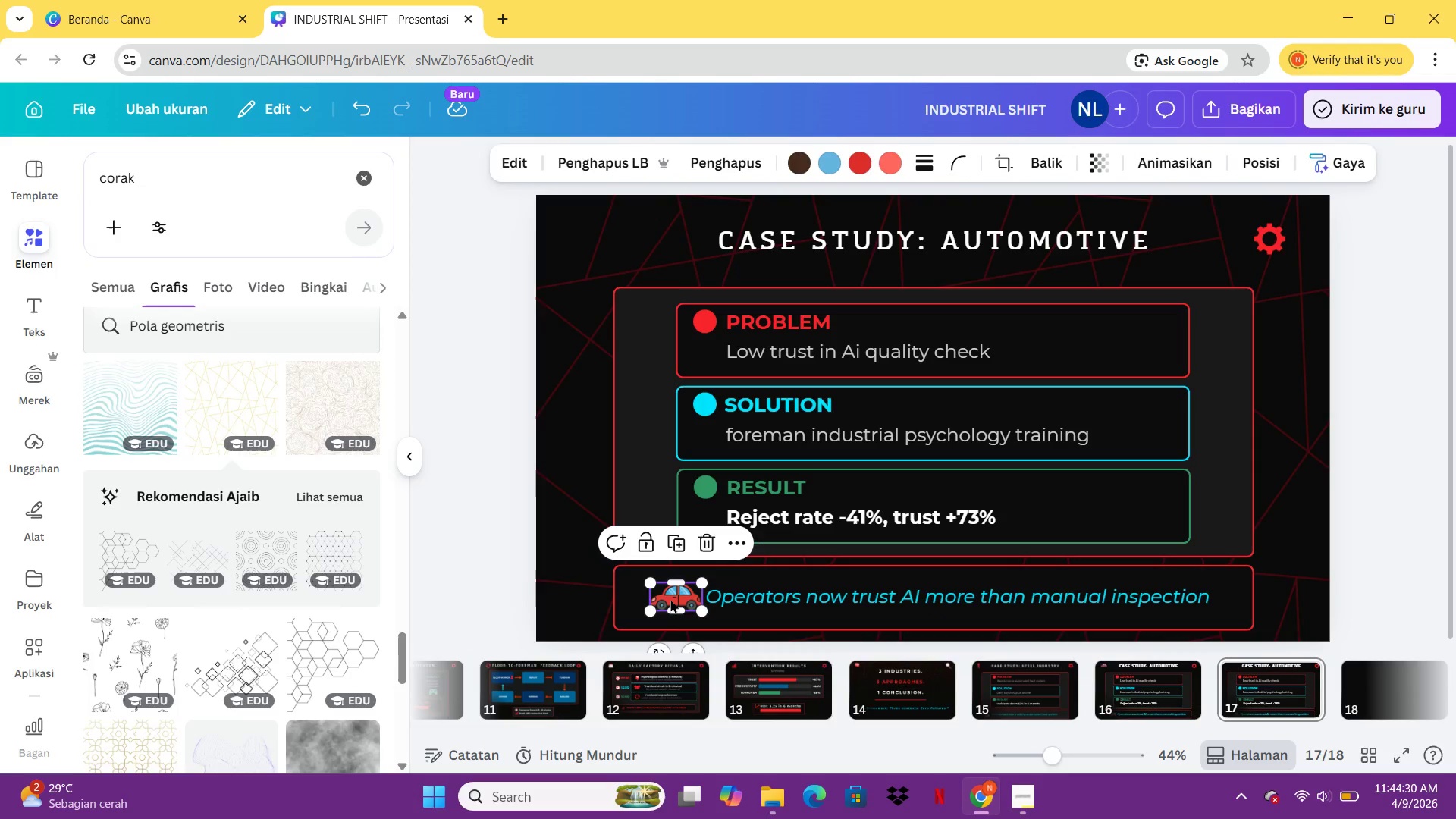 
key(Delete)
 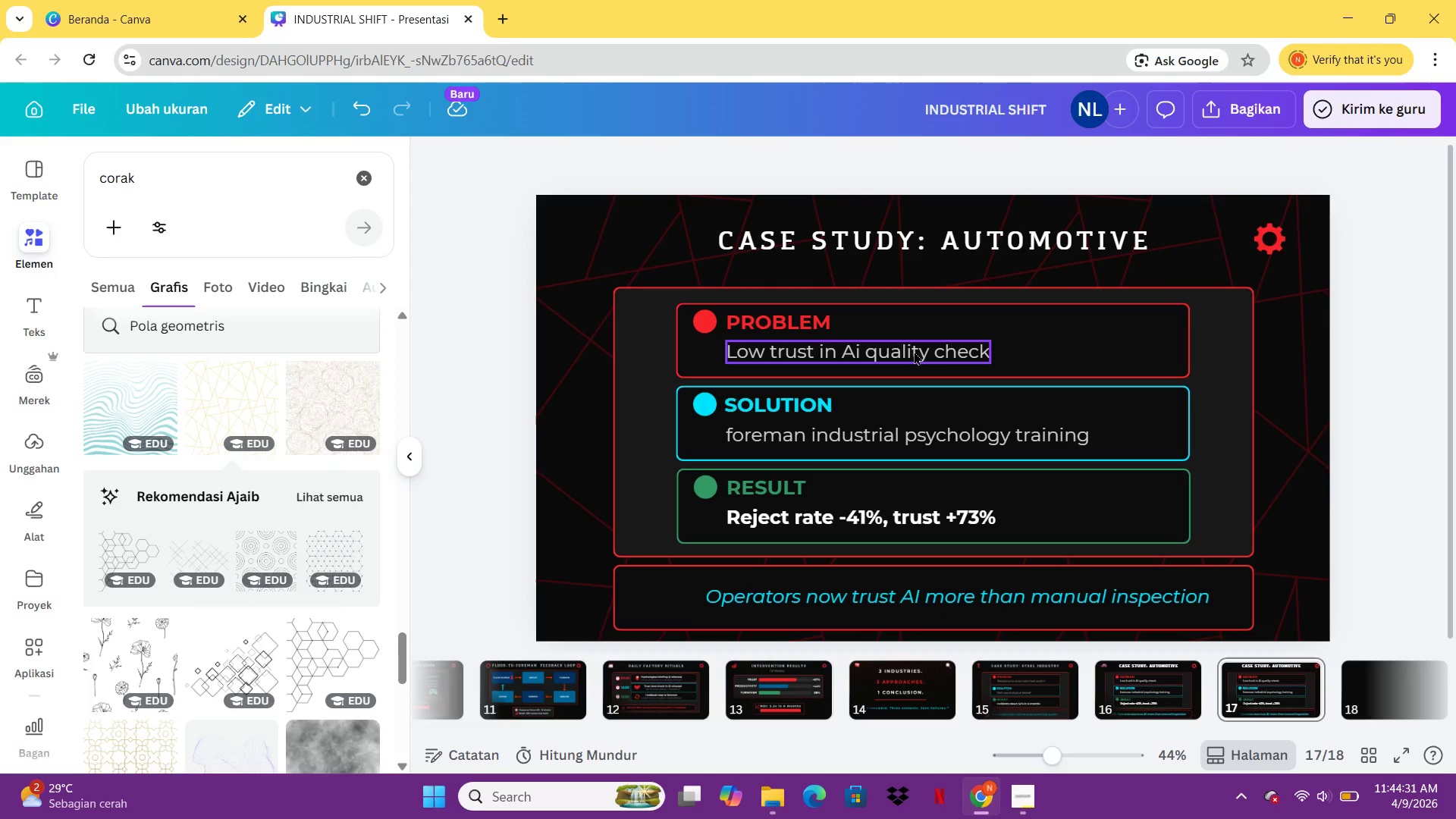 
left_click([909, 352])
 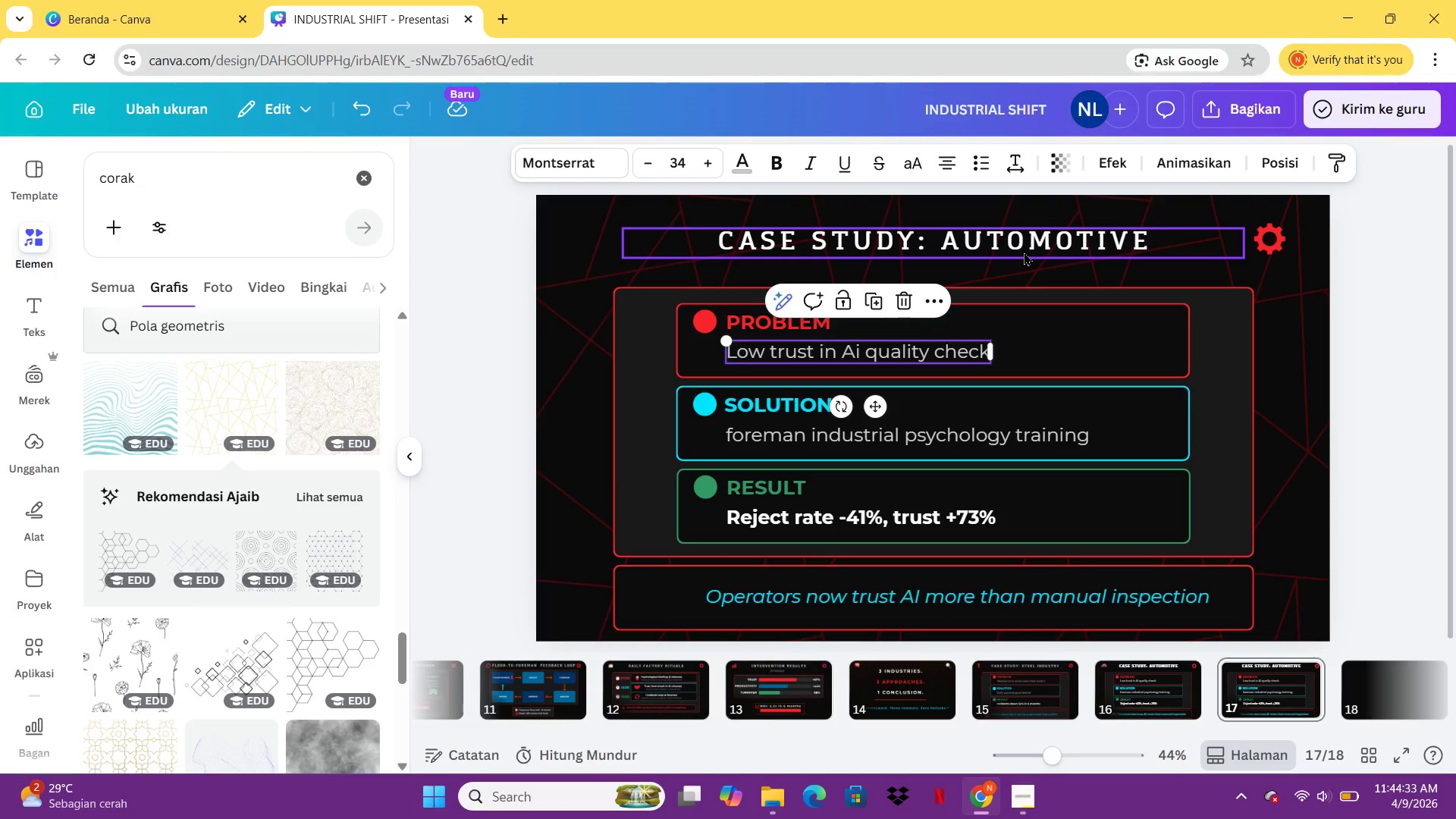 
double_click([1024, 252])
 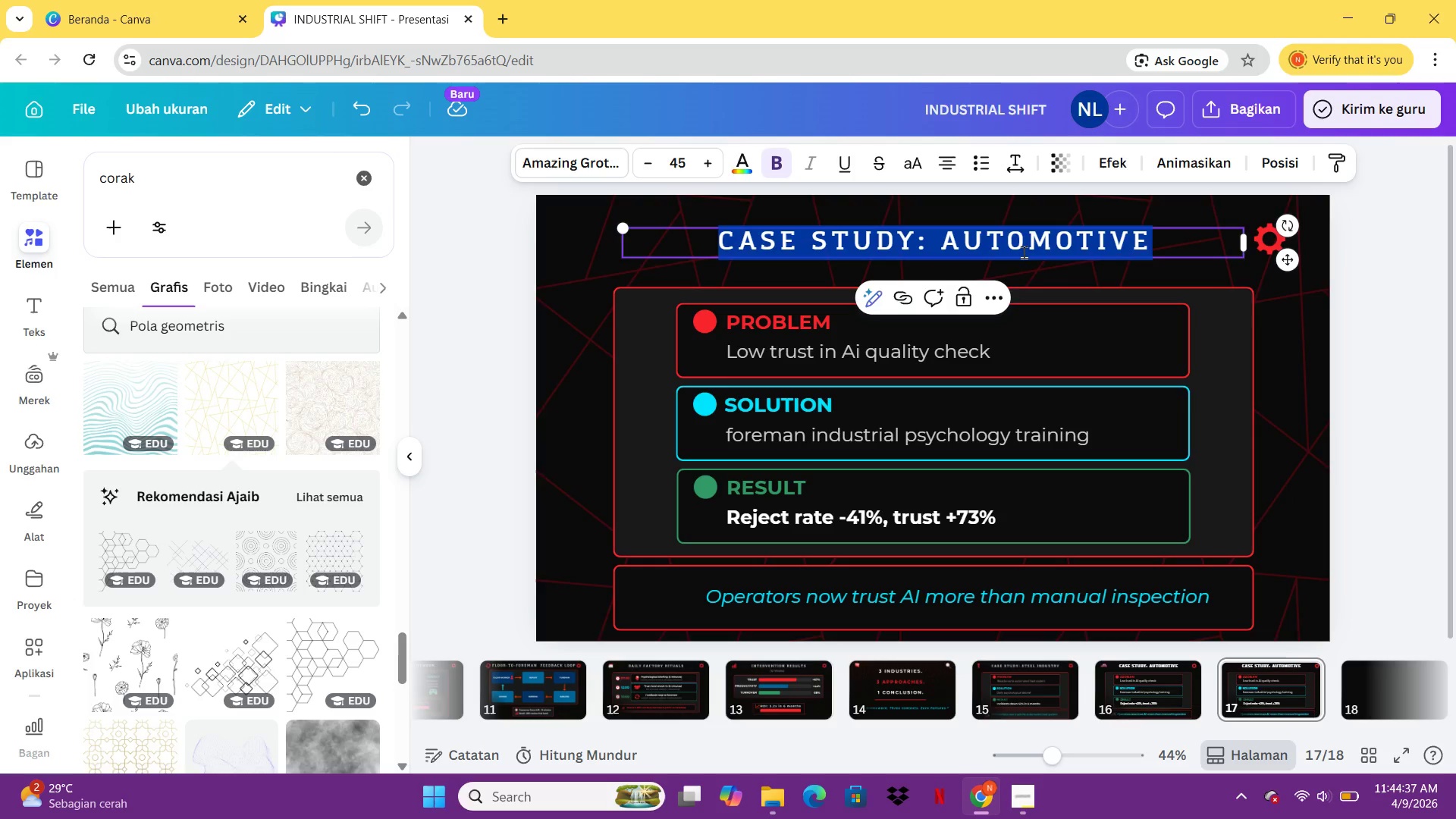 
wait(5.36)
 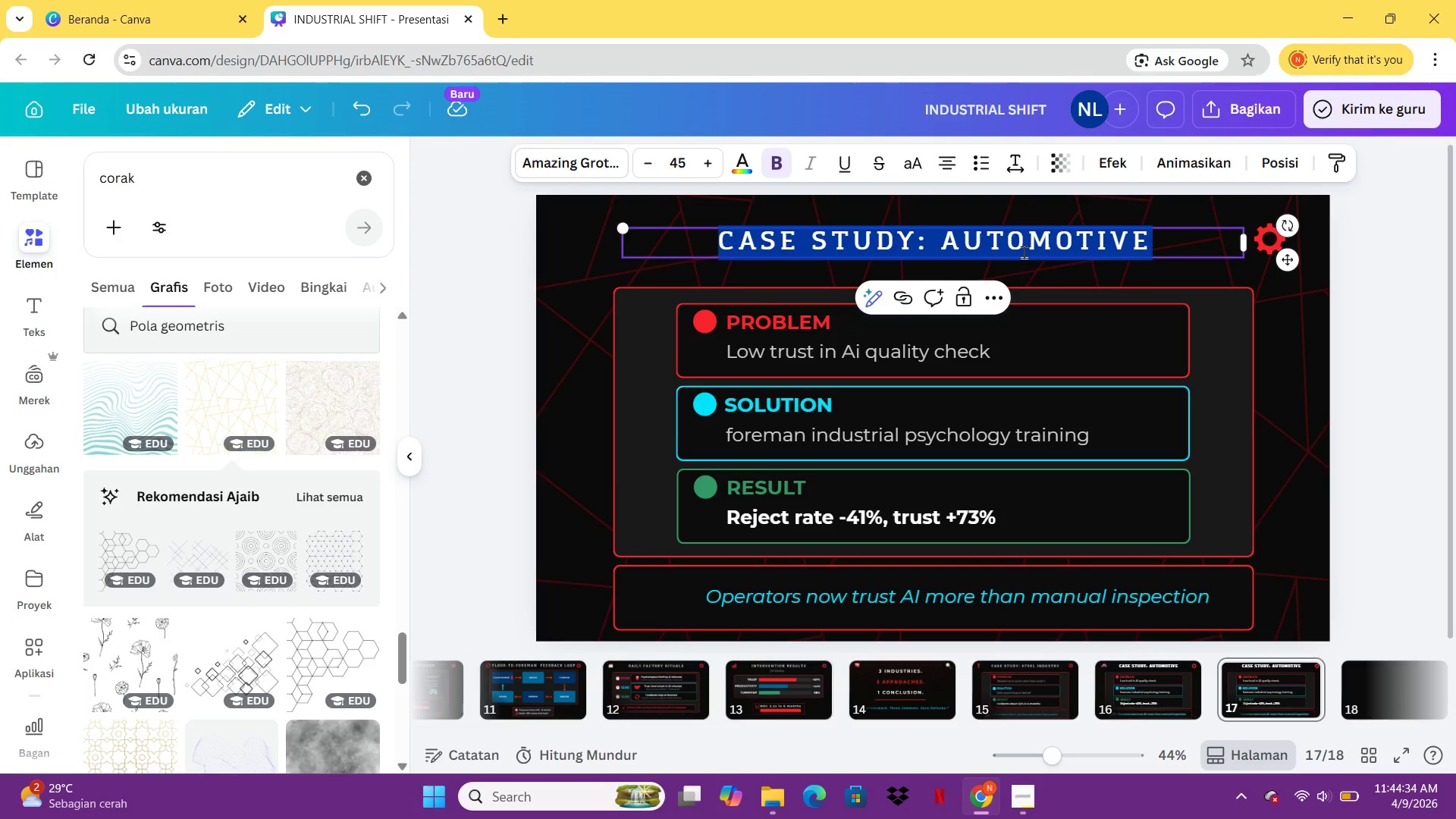 
double_click([1024, 252])
 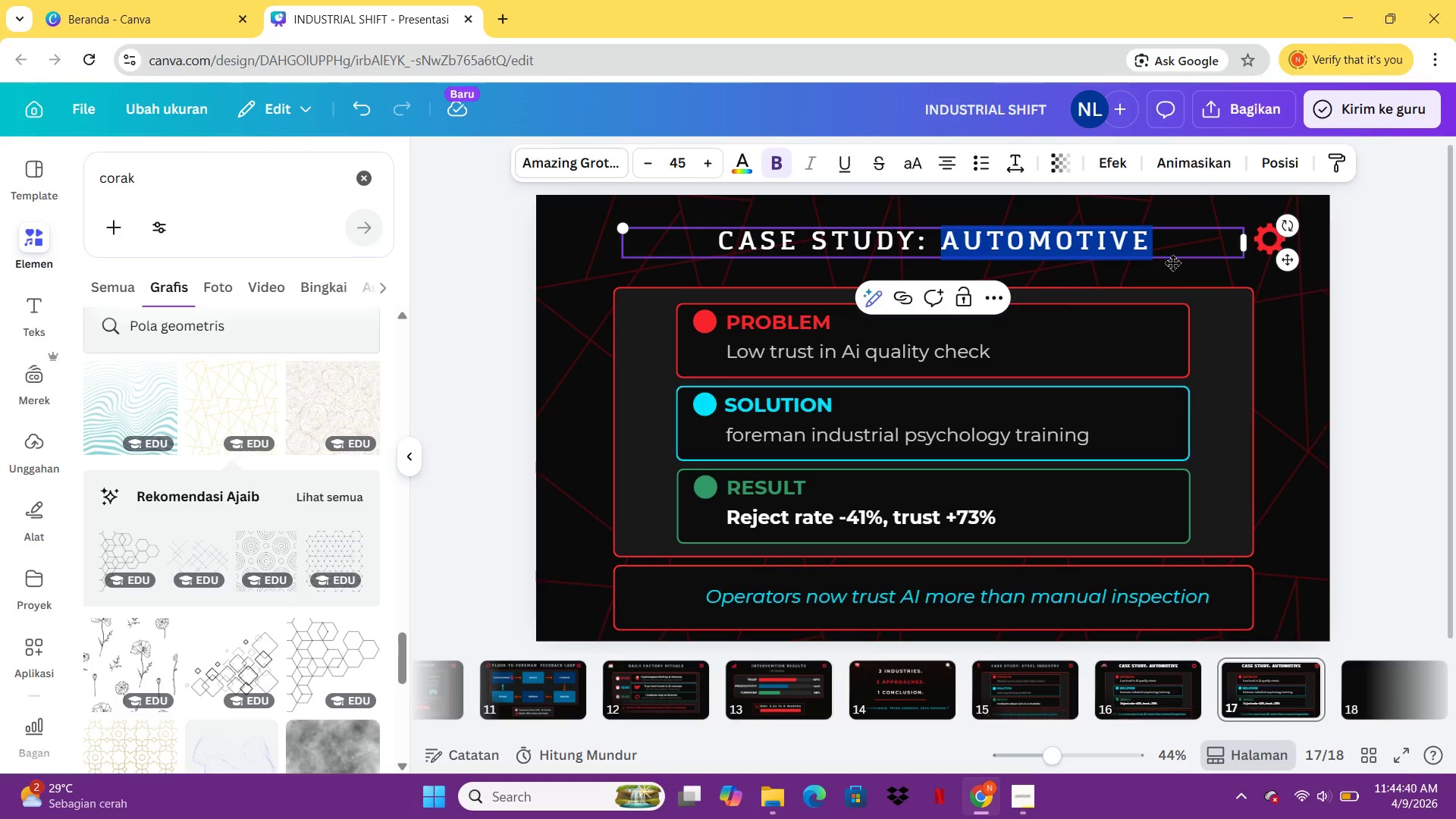 
type(AEROSPACE)
 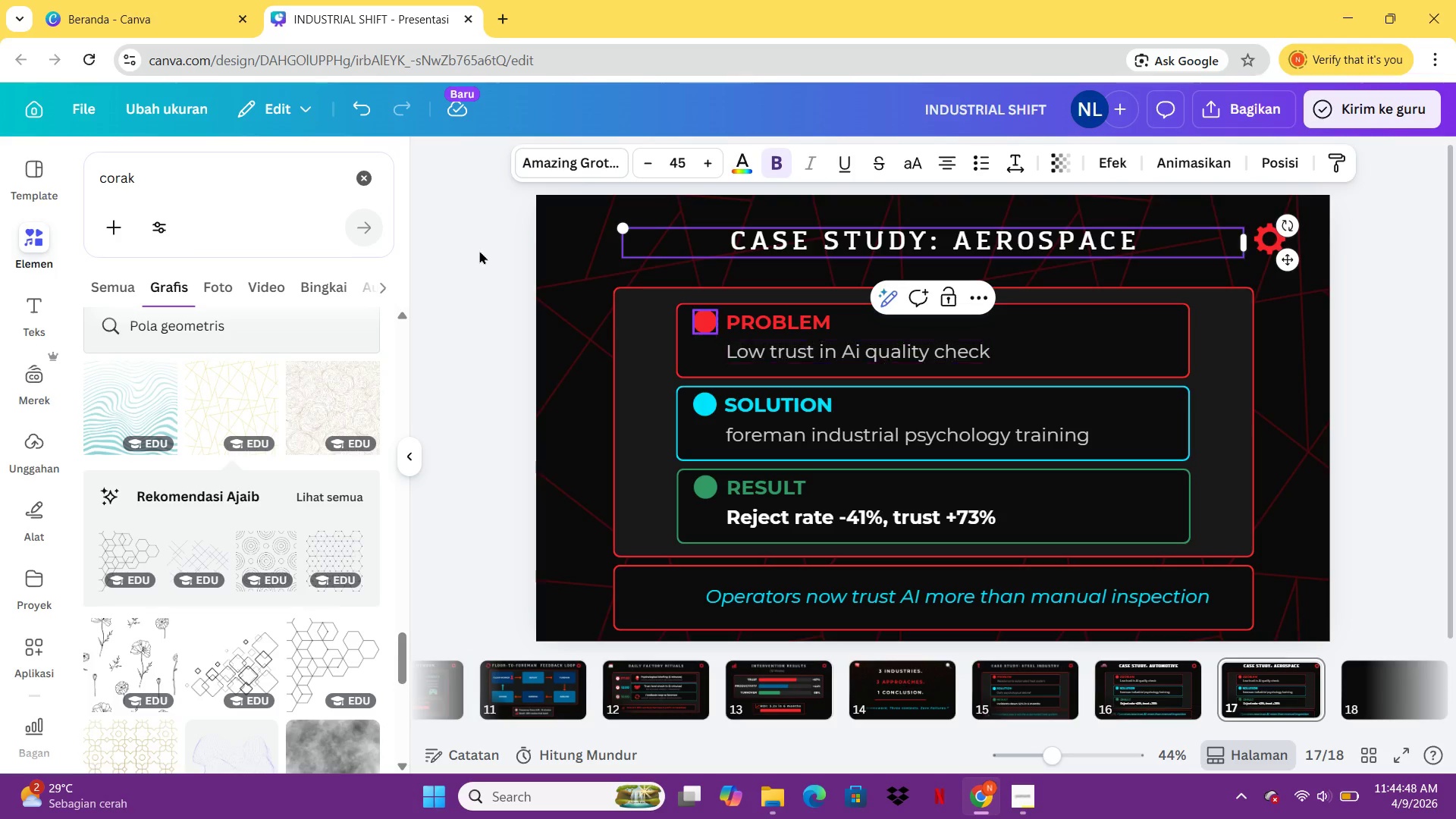 
left_click([287, 177])
 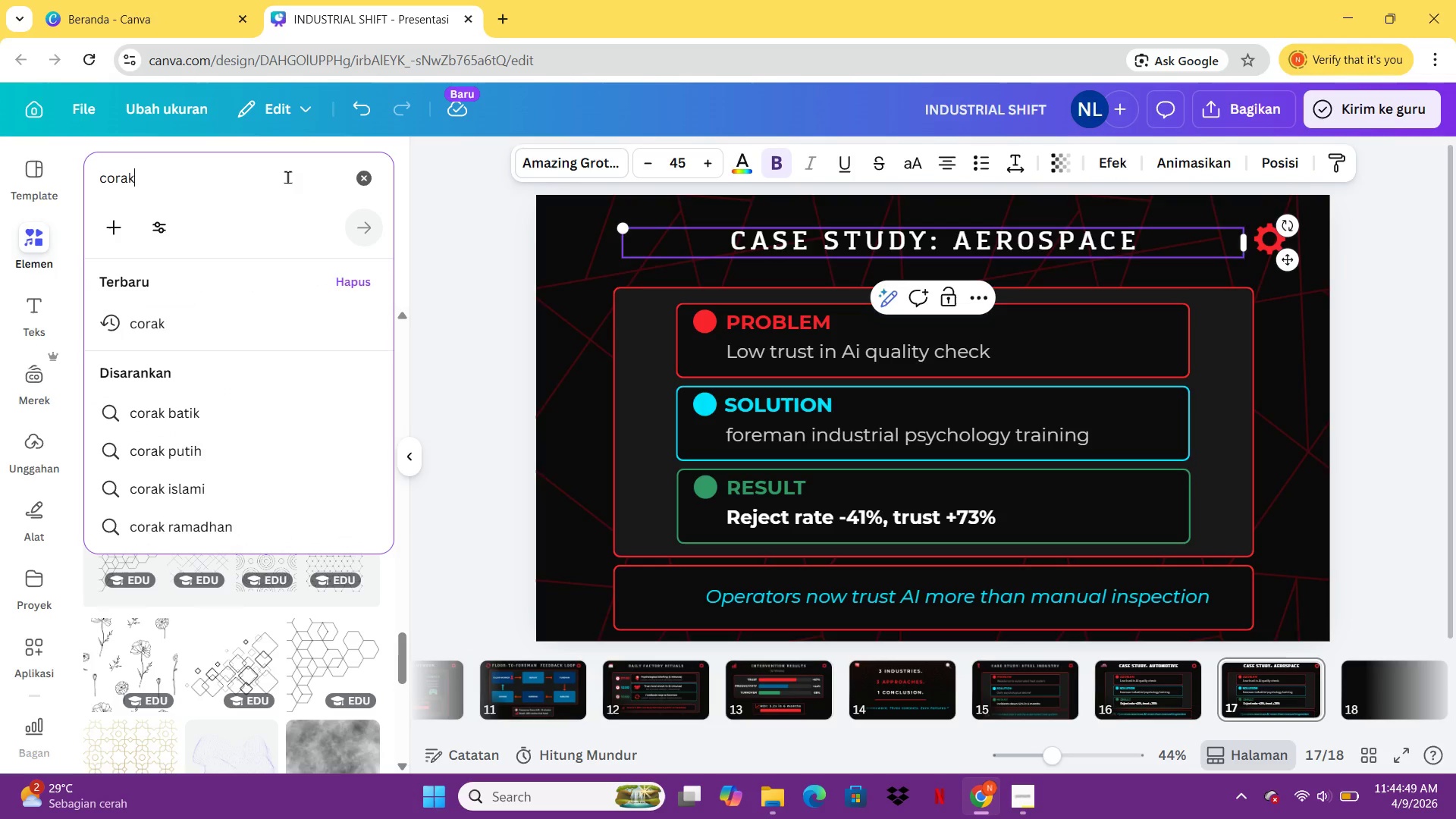 
key(Control+A)
 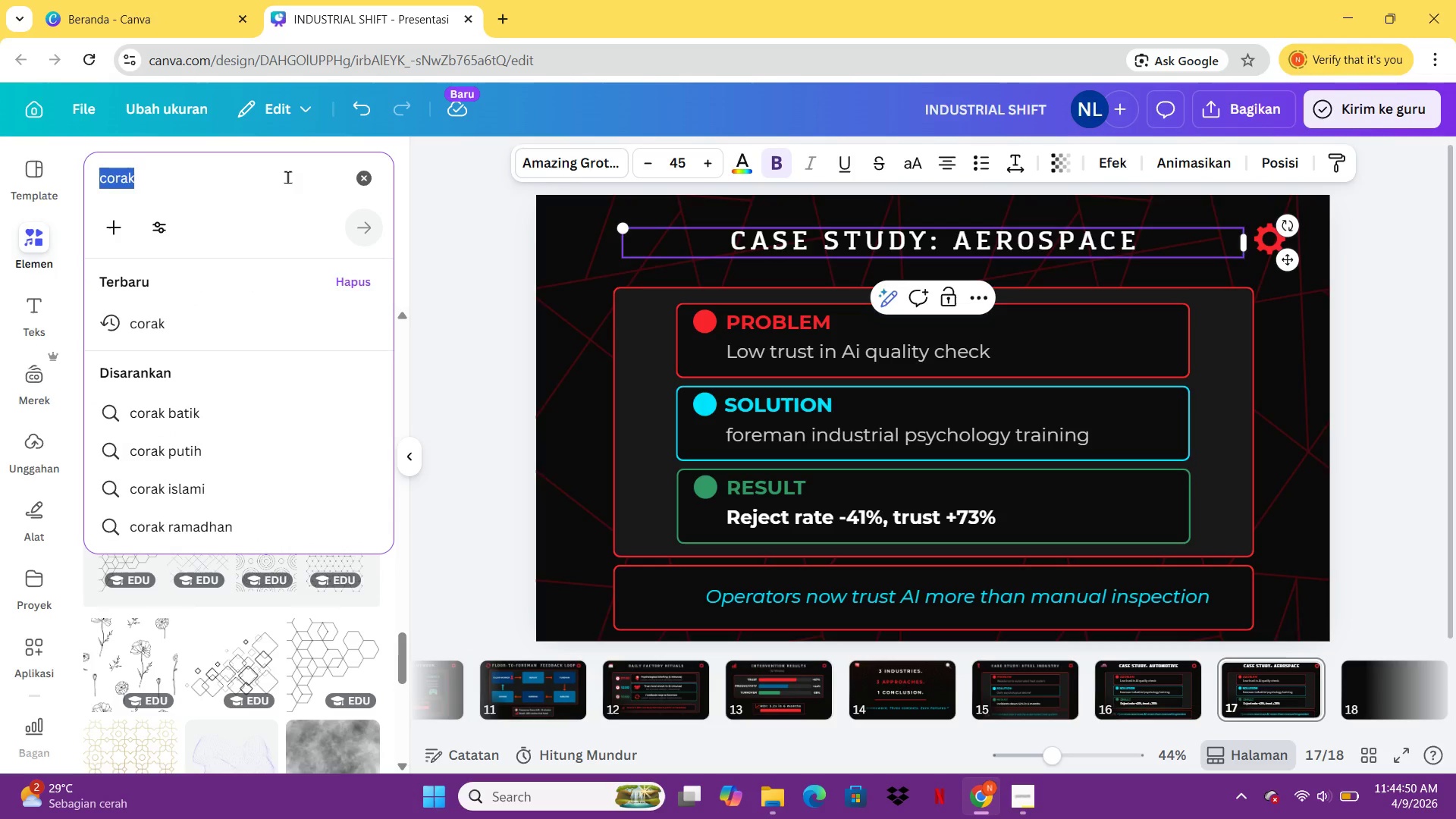 
type(PLANE)
 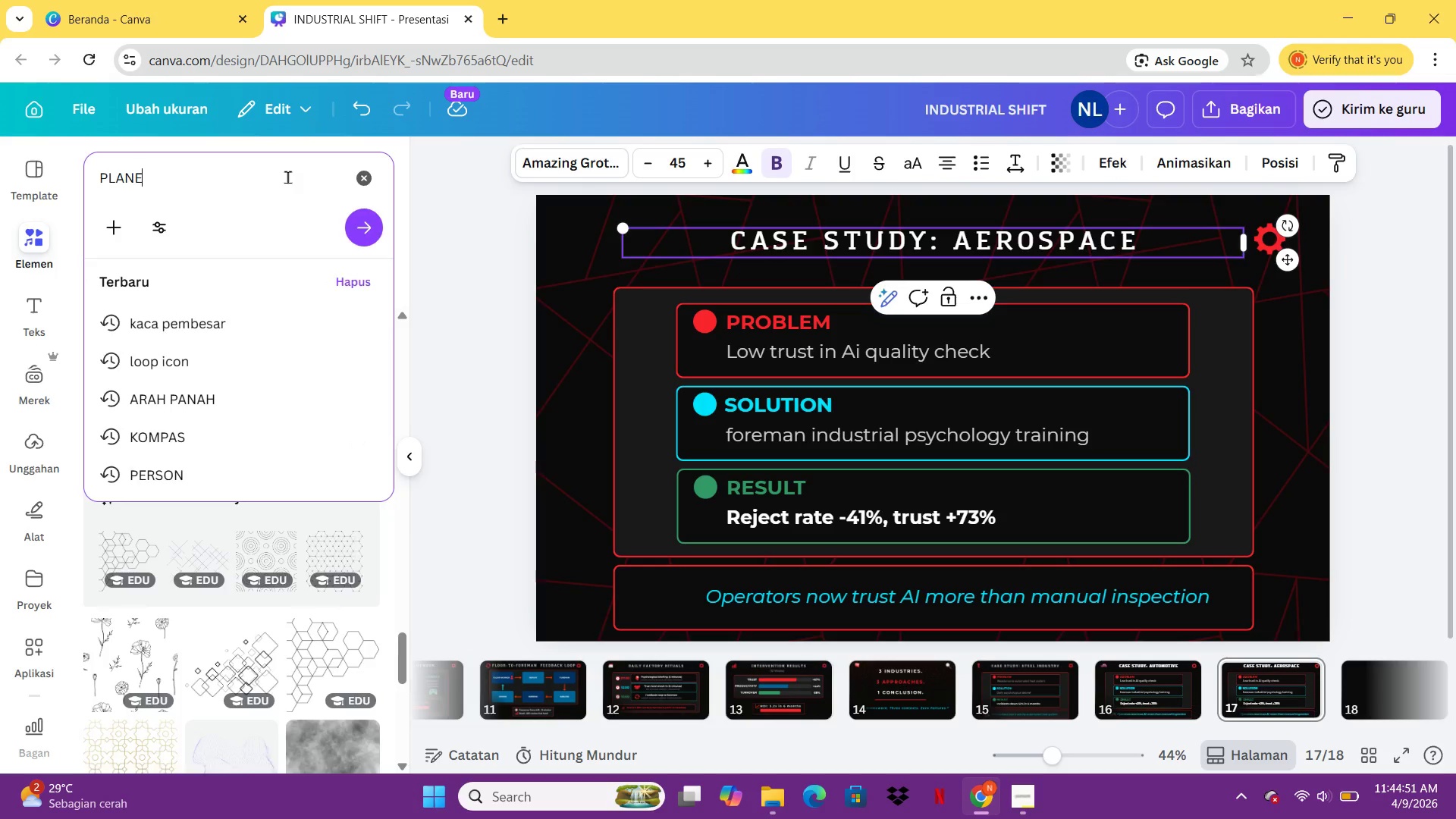 
key(Enter)
 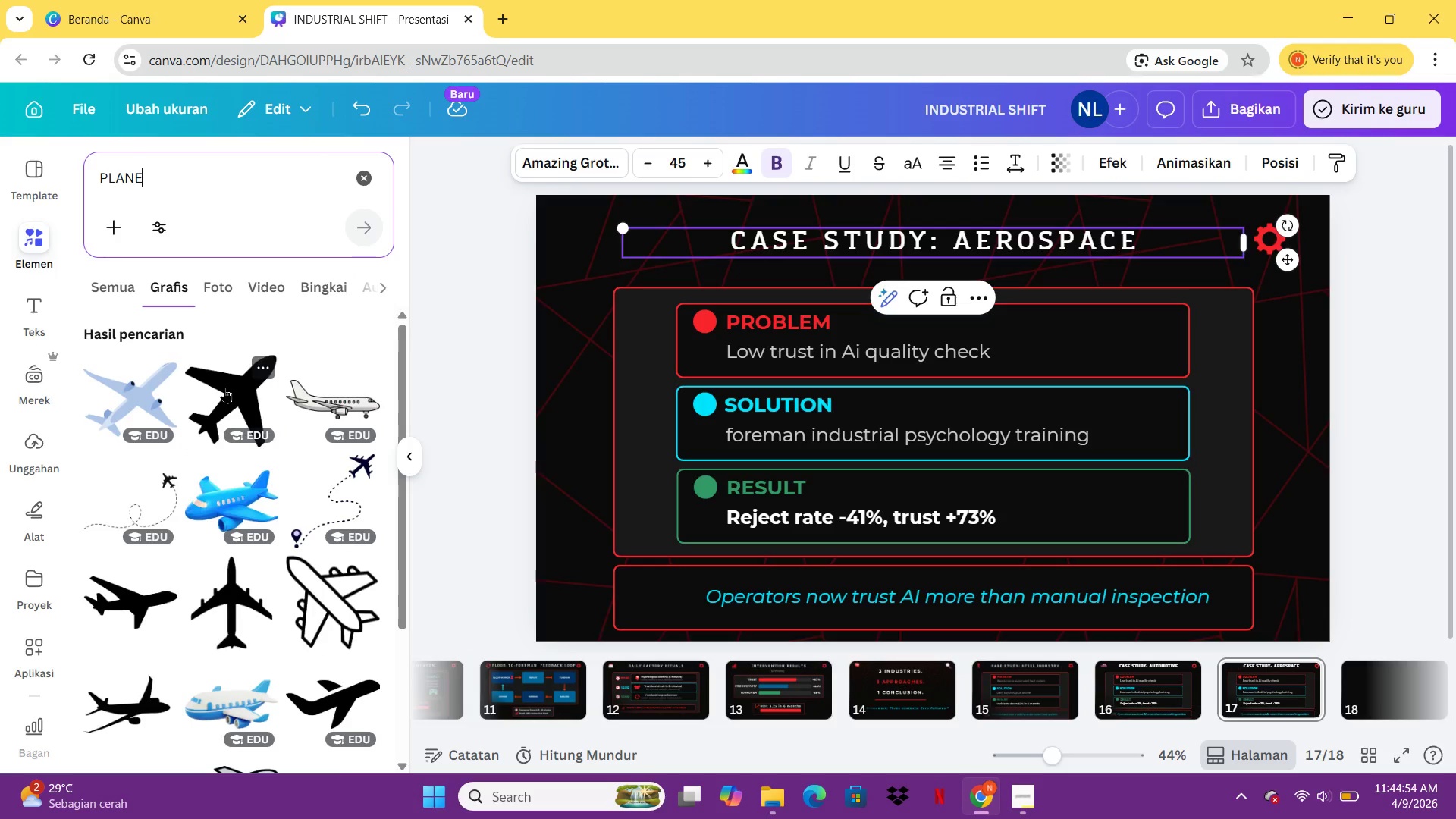 
left_click([224, 388])
 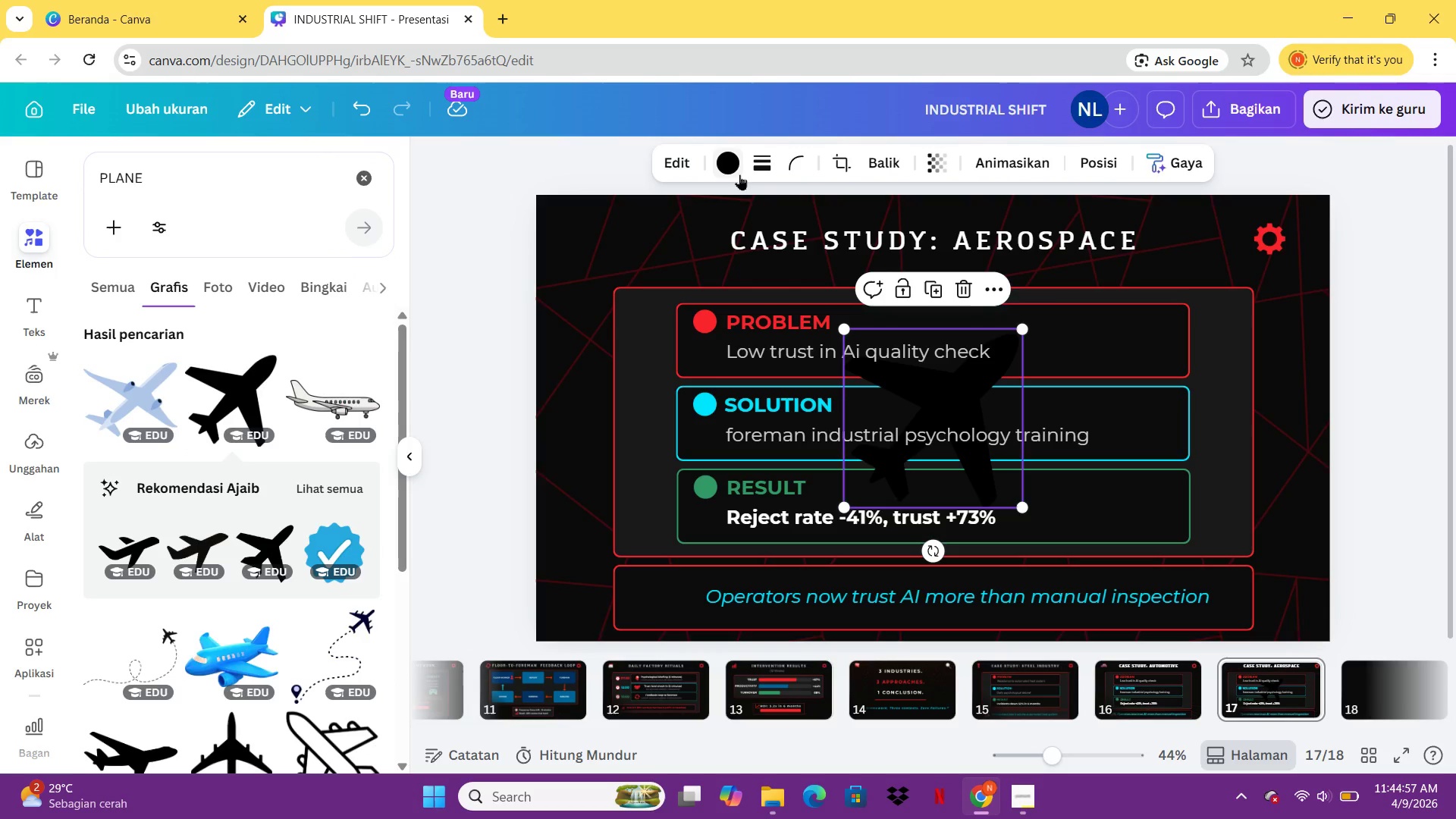 
left_click([737, 174])
 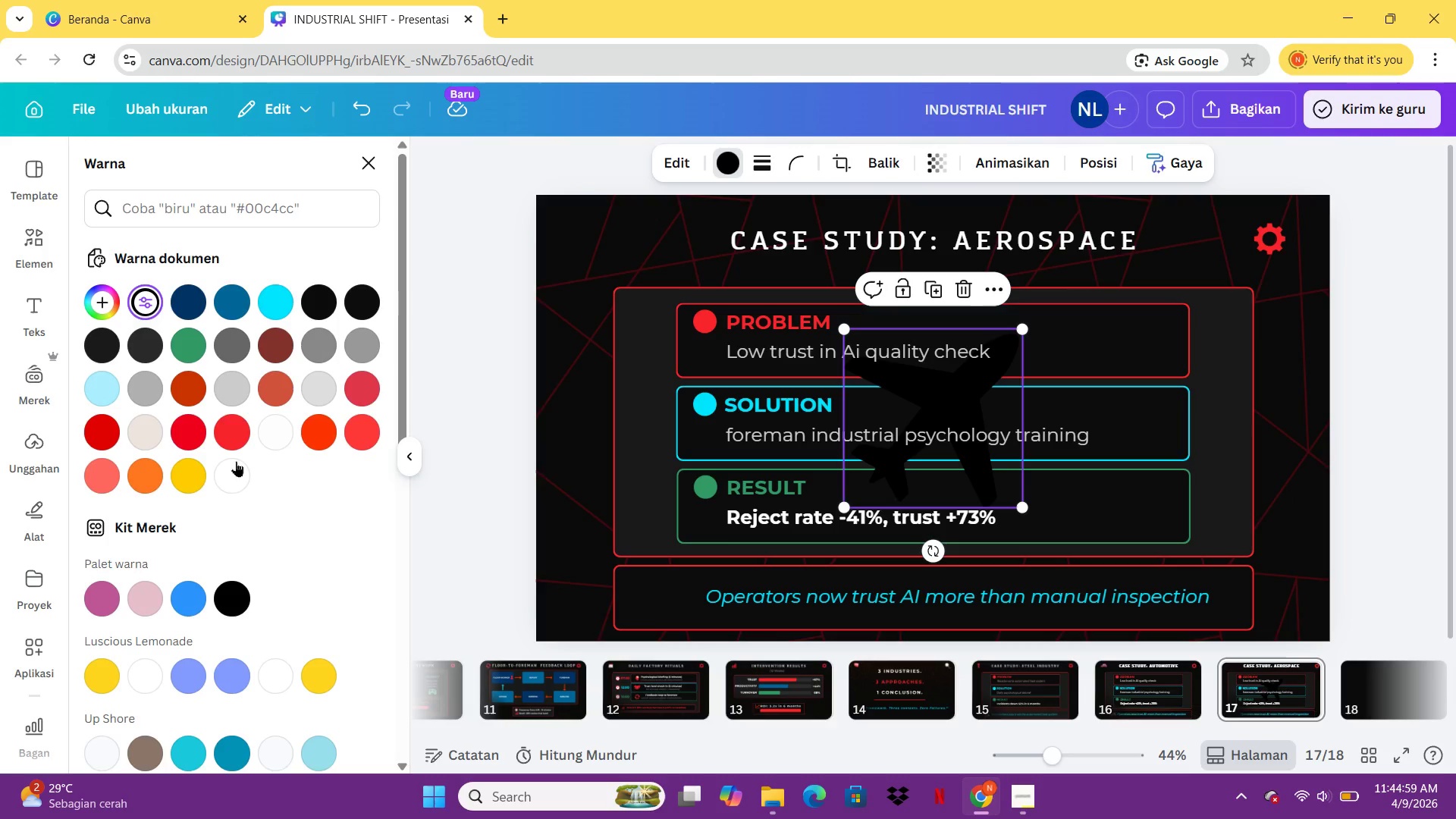 
mouse_move([230, 428])
 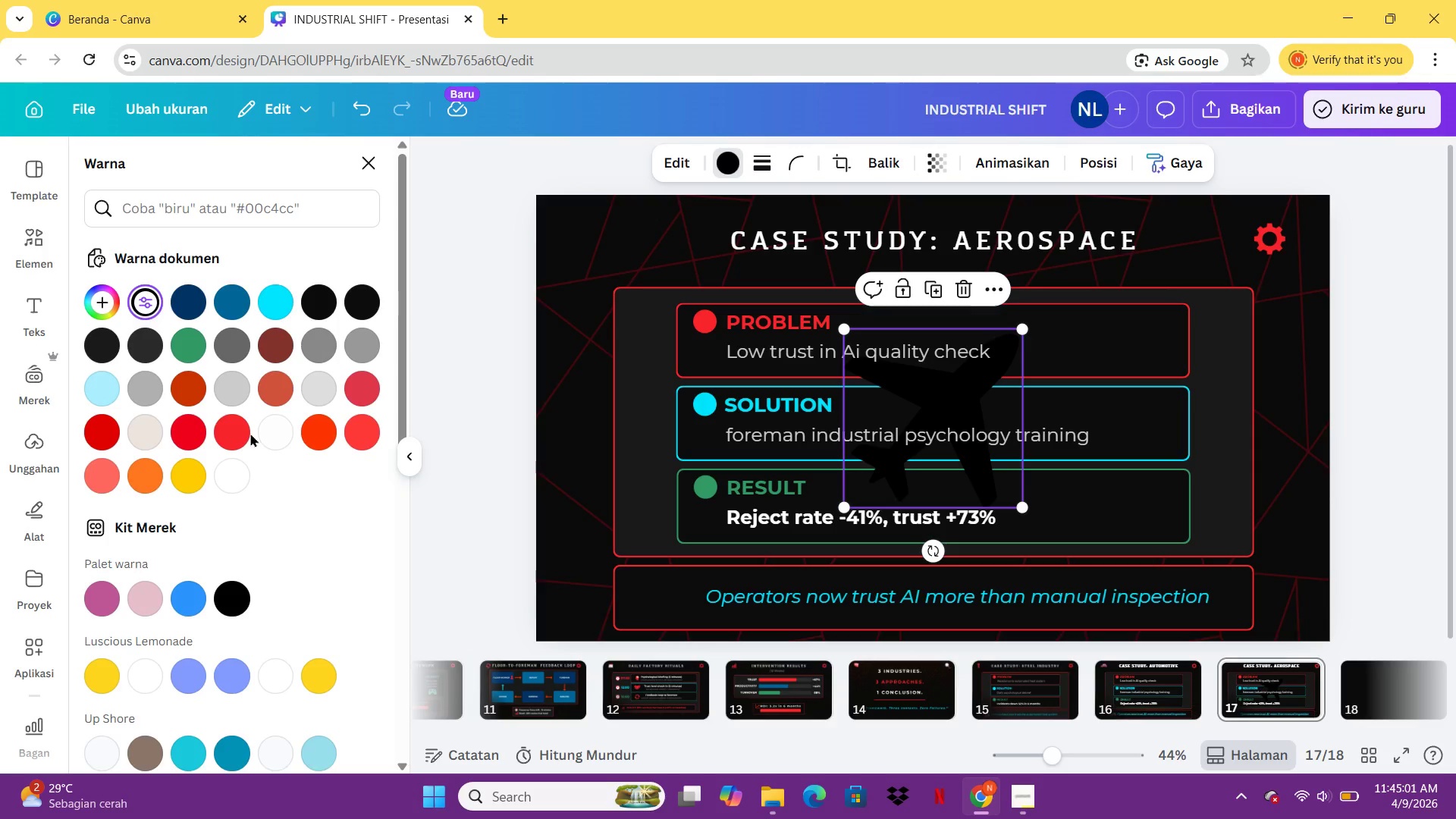 
left_click([250, 433])
 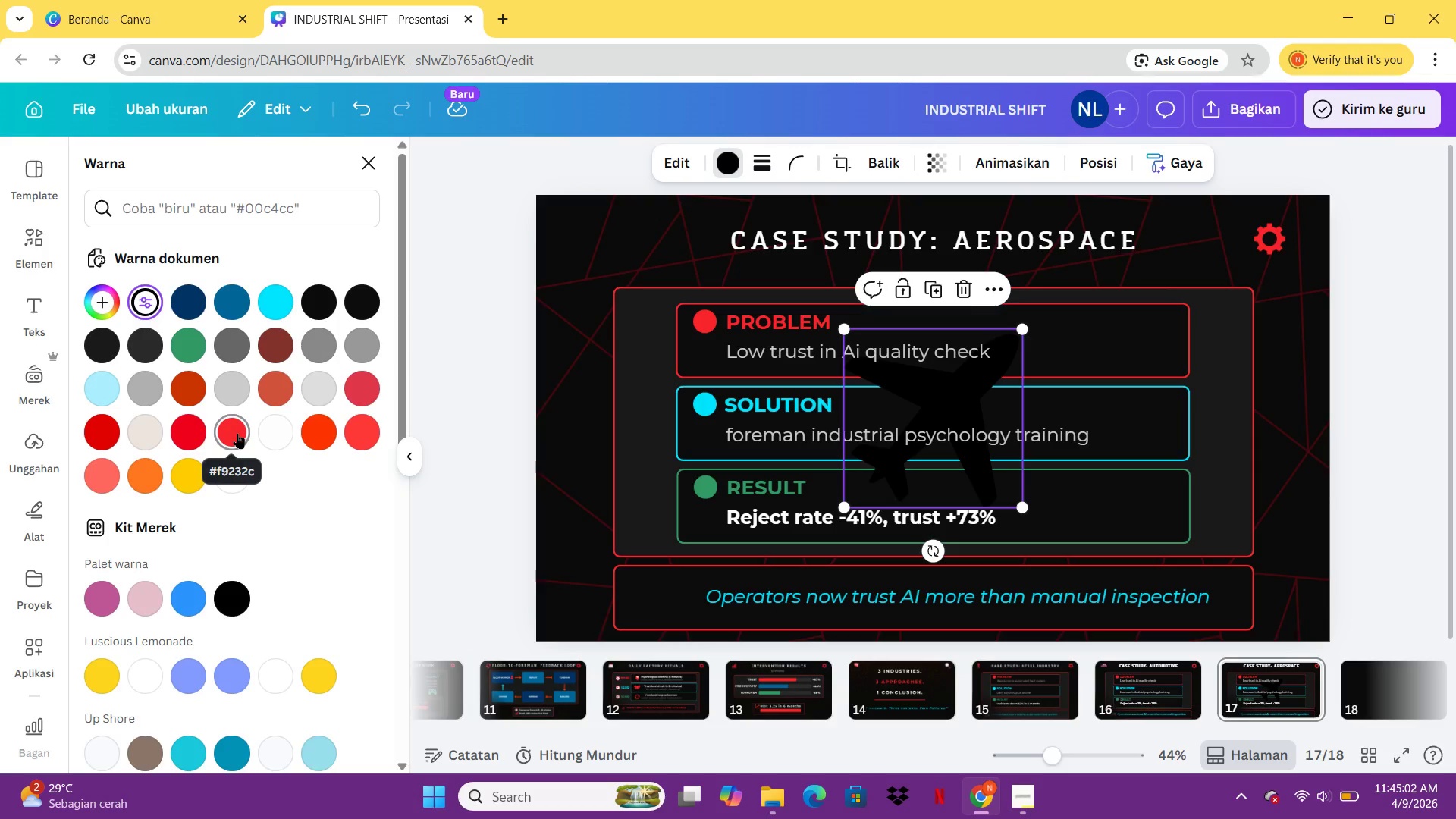 
left_click([237, 433])
 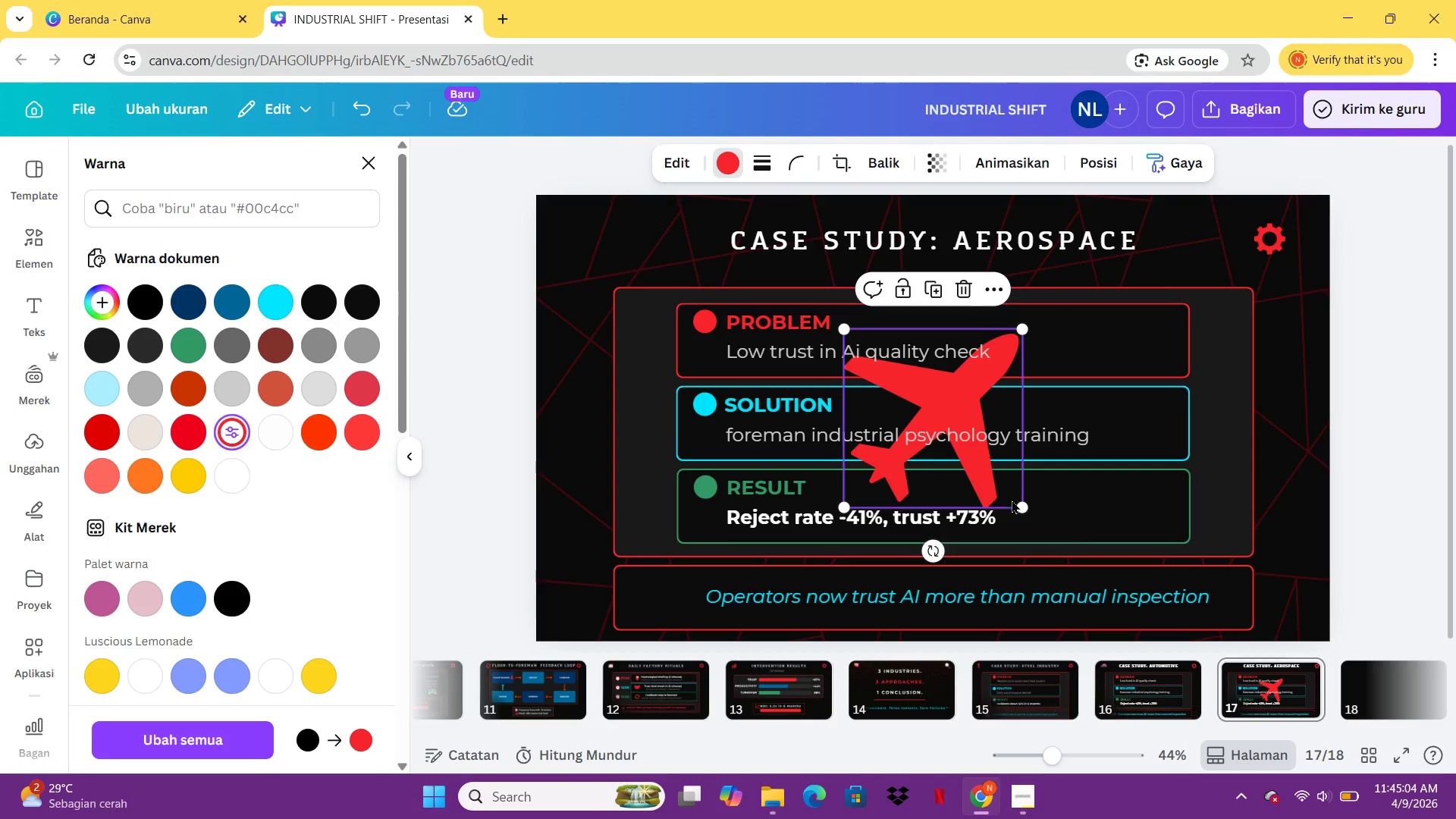 
left_click_drag(start_coordinate=[1018, 507], to_coordinate=[872, 369])
 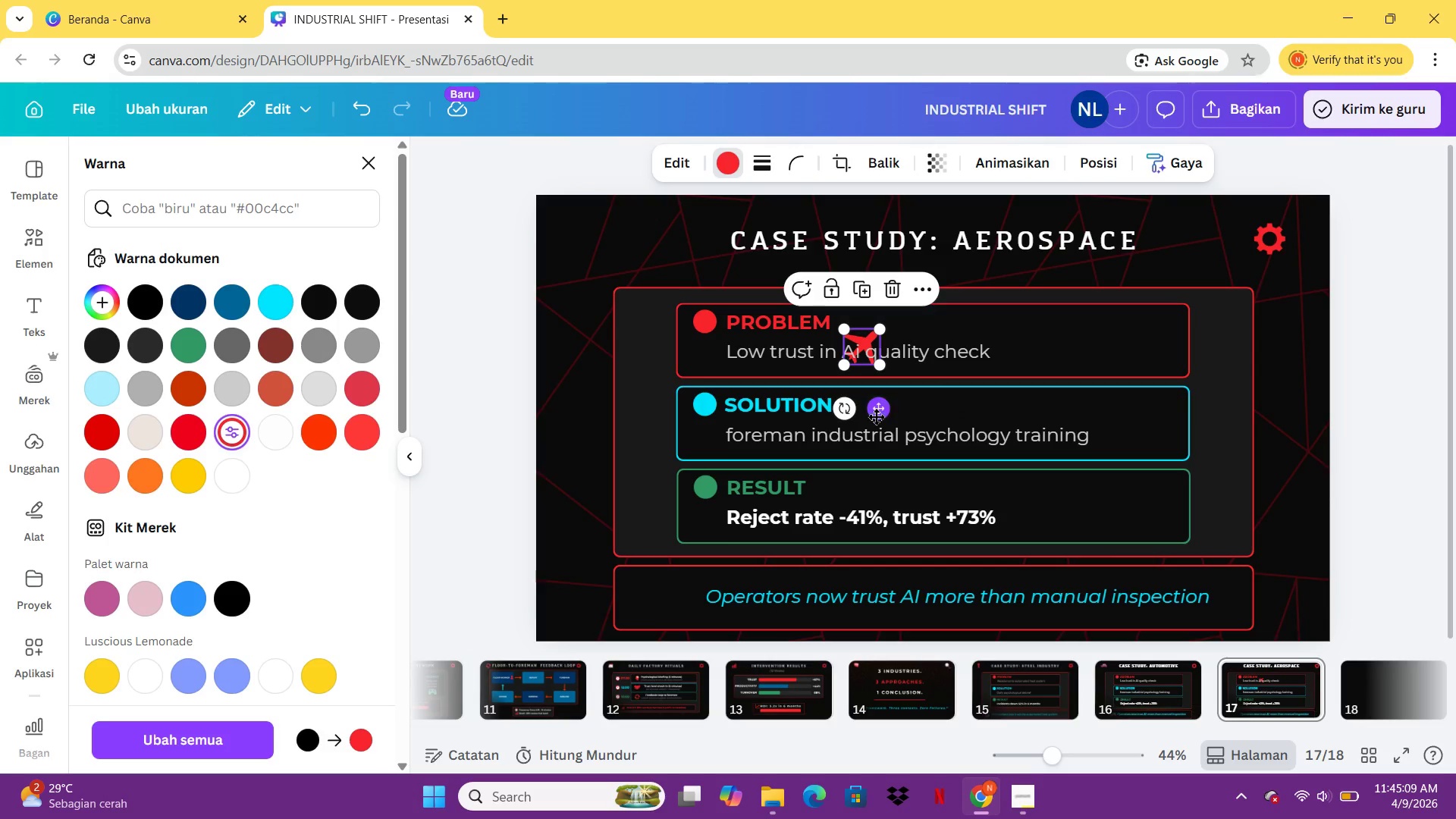 
left_click_drag(start_coordinate=[876, 416], to_coordinate=[626, 312])
 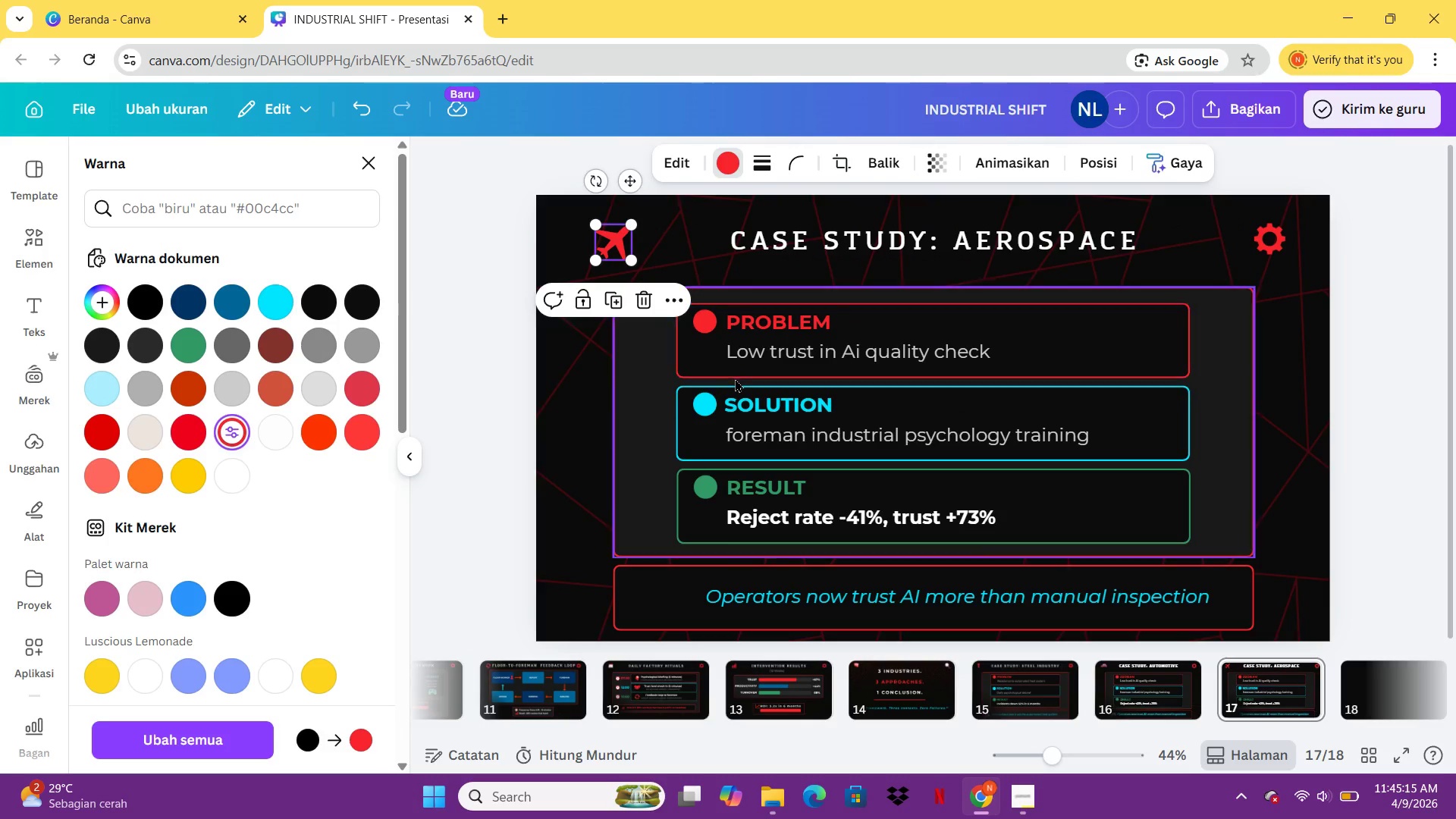 
left_click([735, 378])
 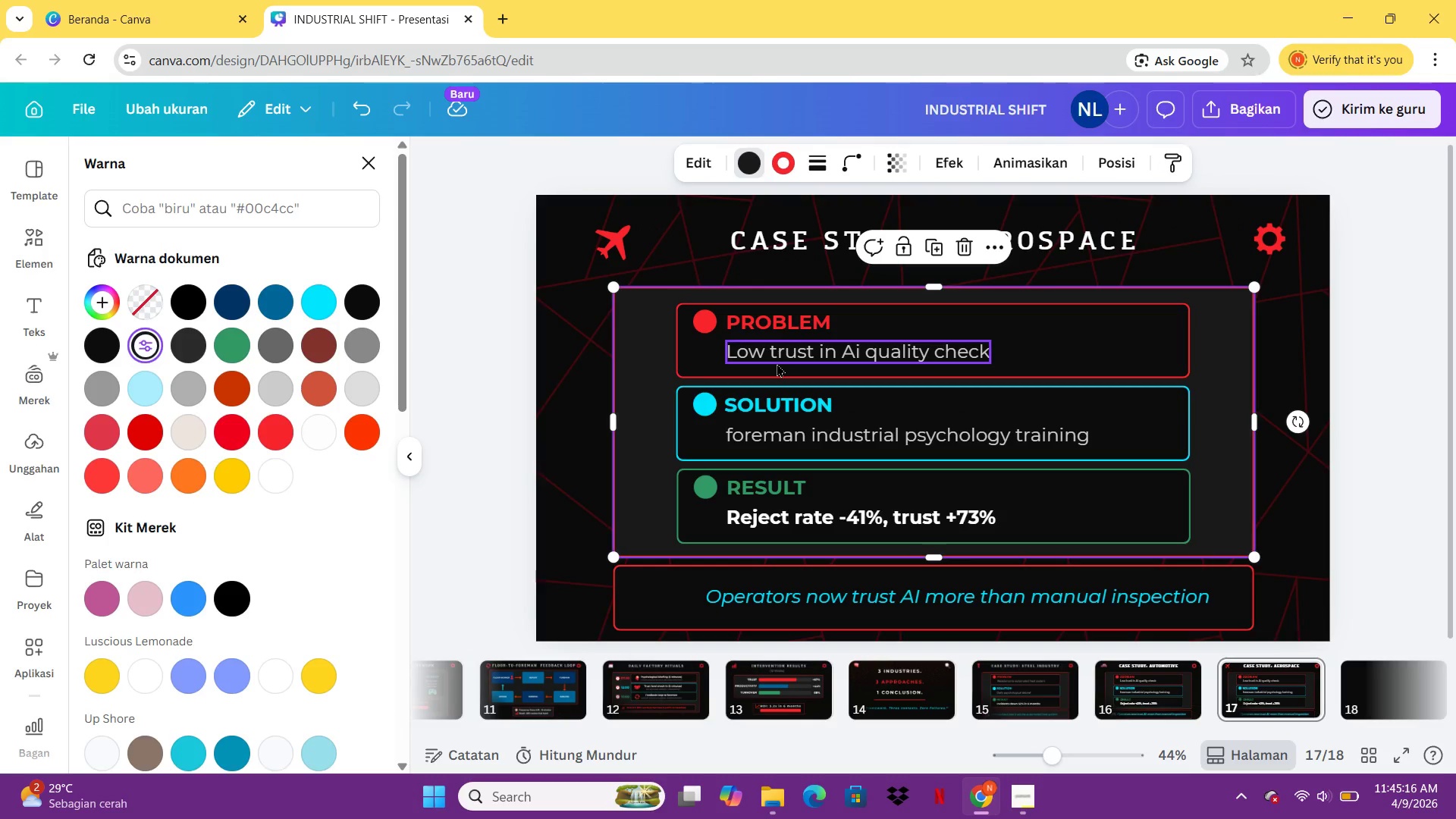 
double_click([777, 363])
 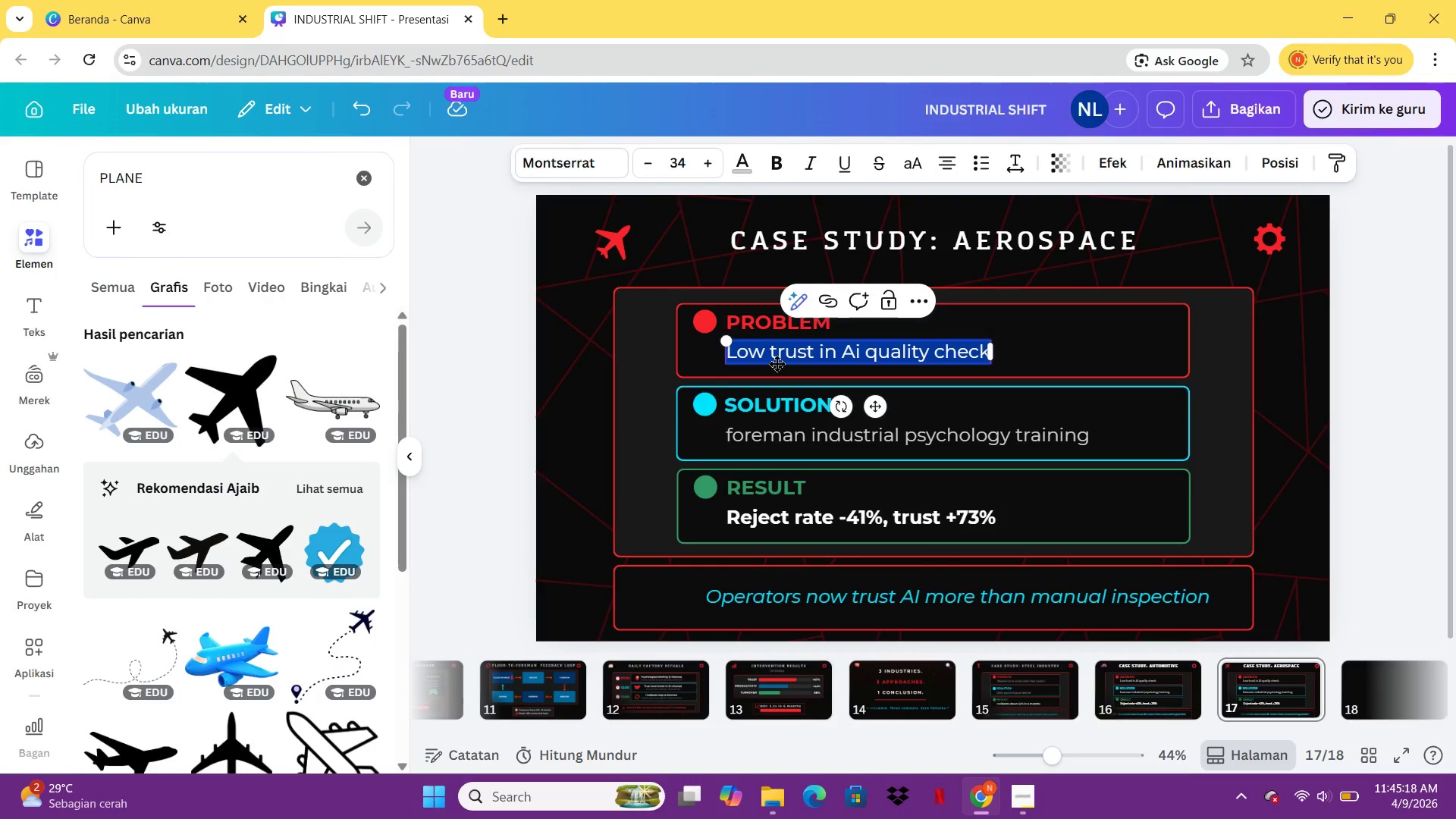 
type(Hua)
key(Backspace)
type(man ero)
key(Backspace)
type(o)
key(Backspace)
type(ror post-automation)
 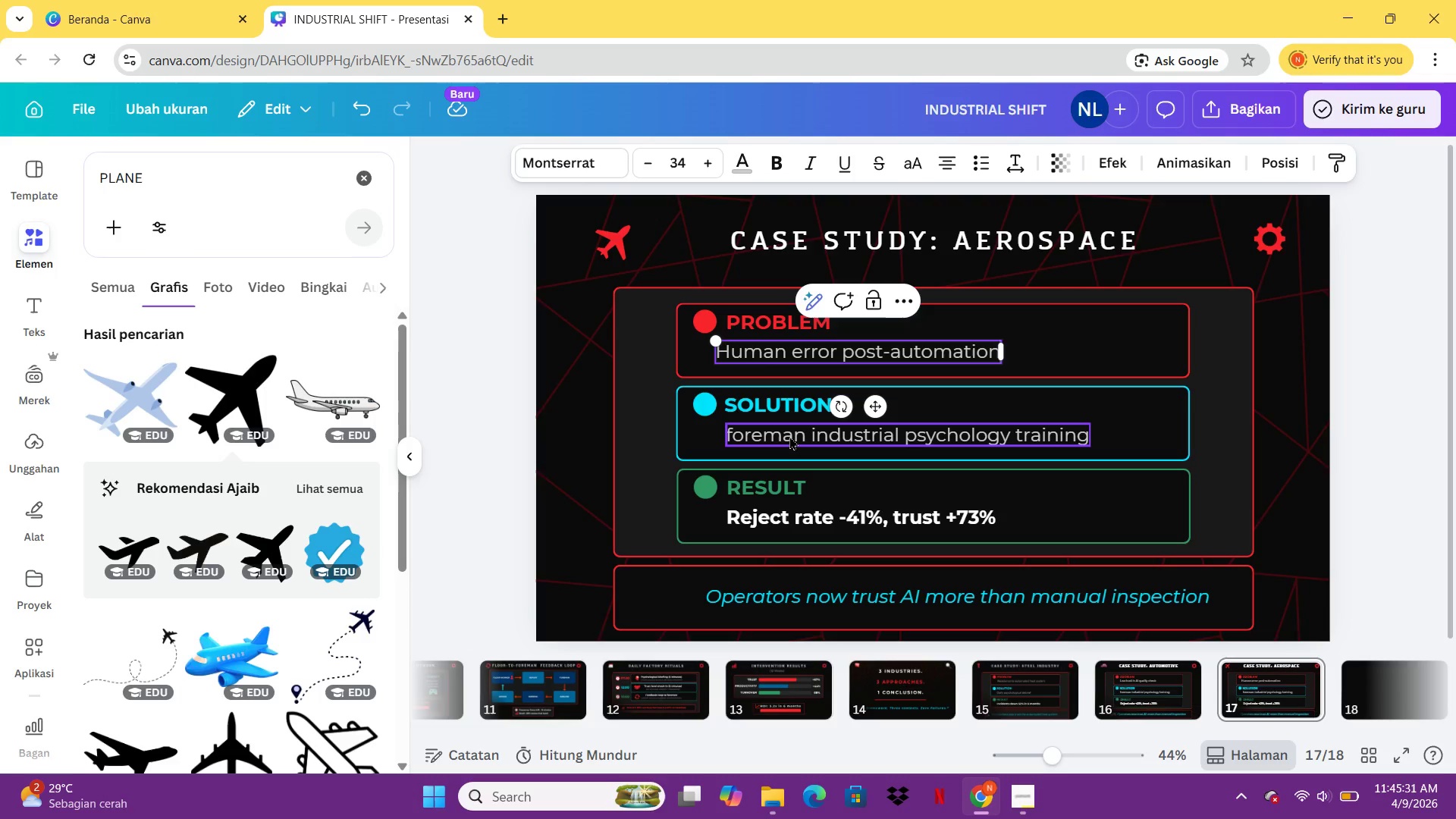 
double_click([789, 436])
 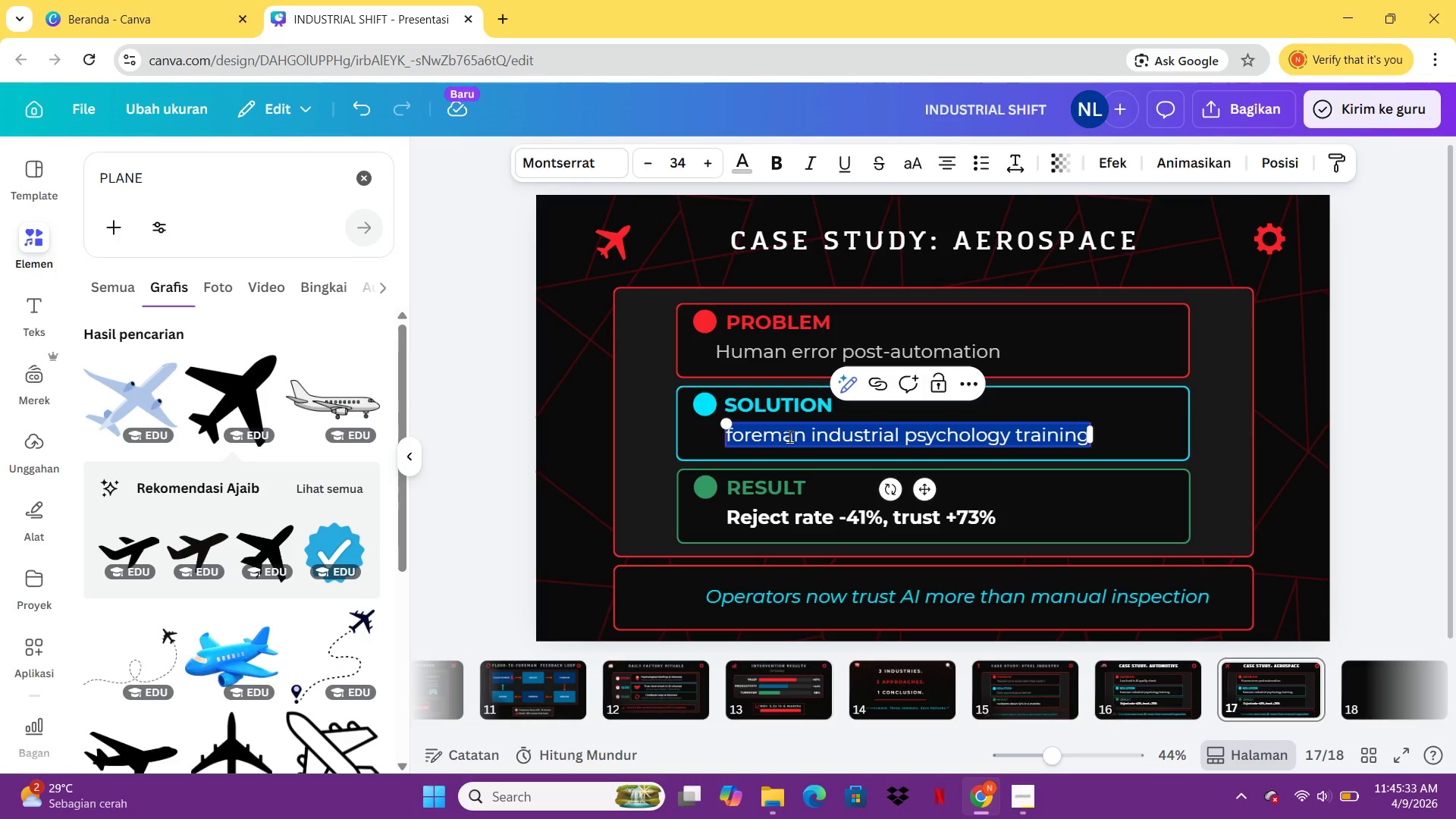 
type(Feedback oop every 2 hours)
 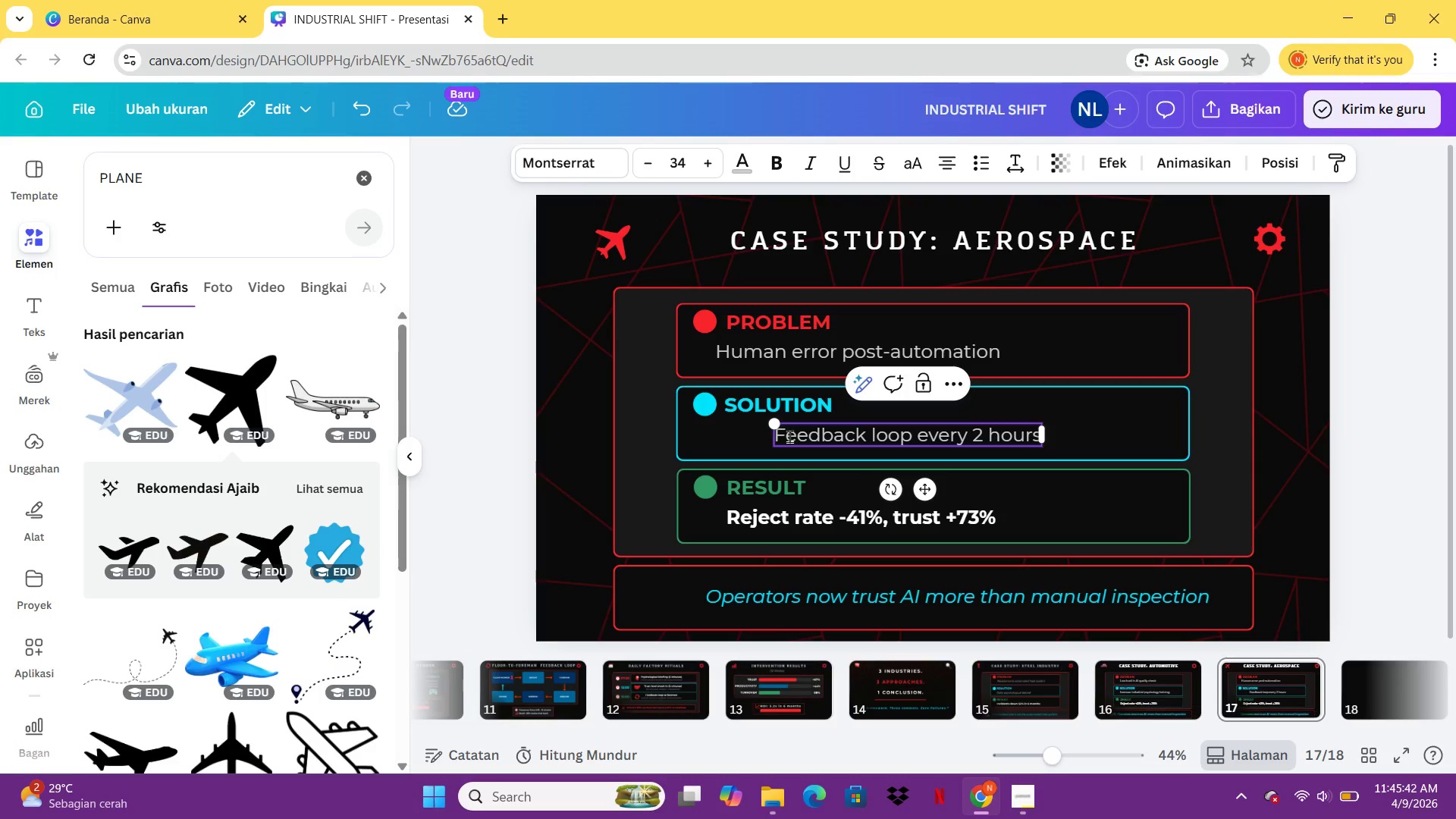 
hold_key(key=L, duration=17.53)
 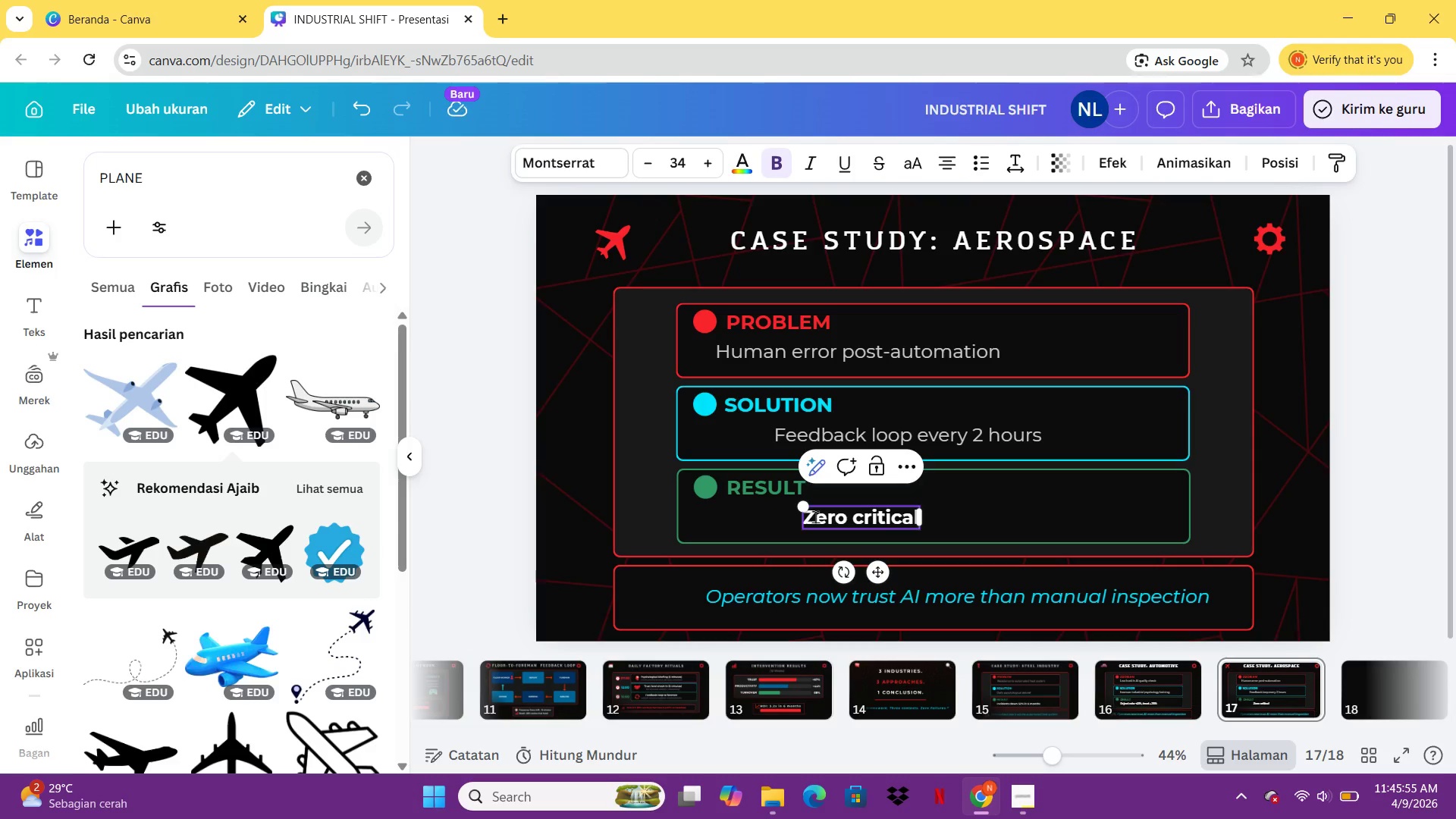 
left_click([815, 516])
 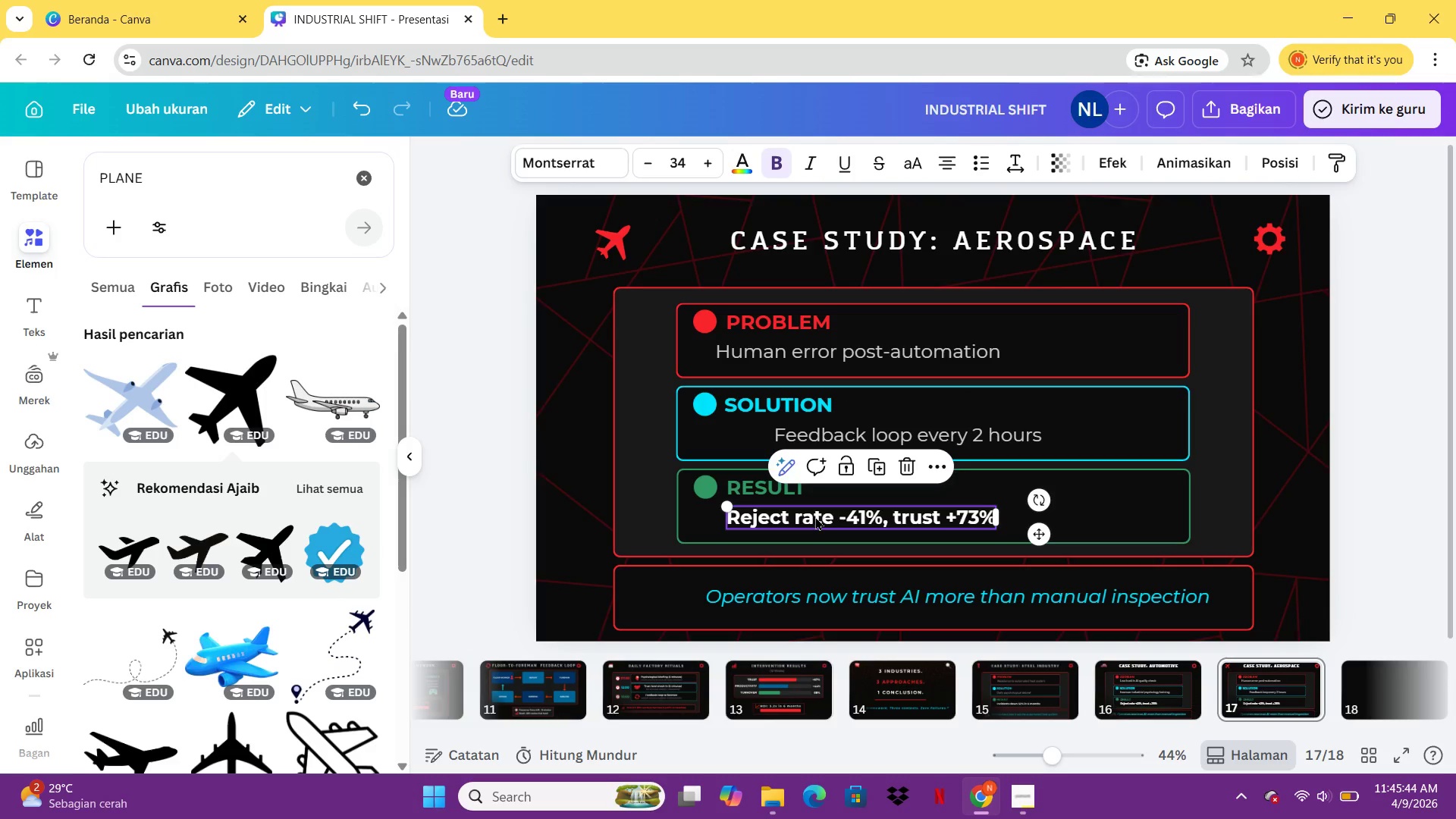 
type(Xe)
 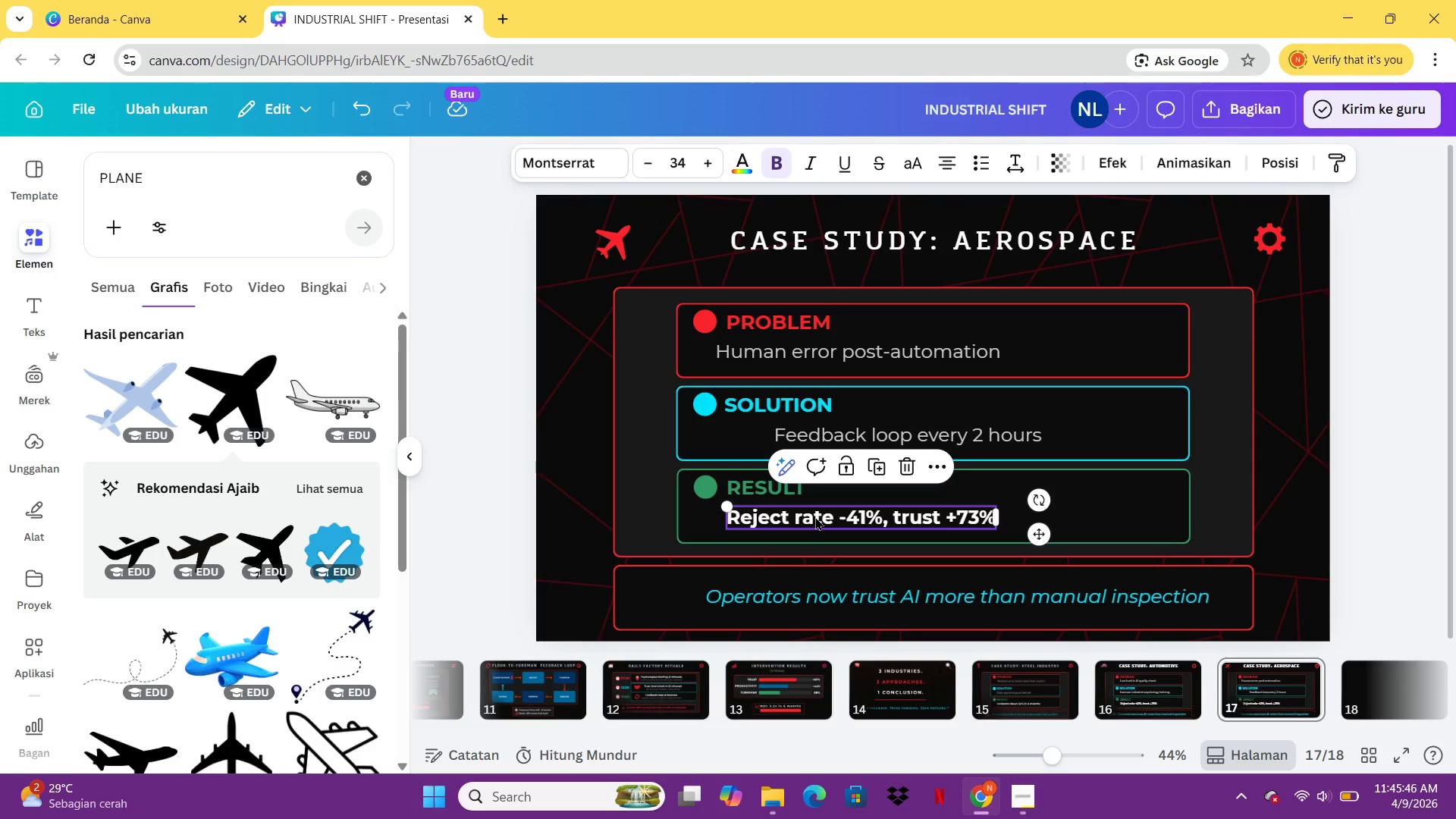 
left_click([815, 516])
 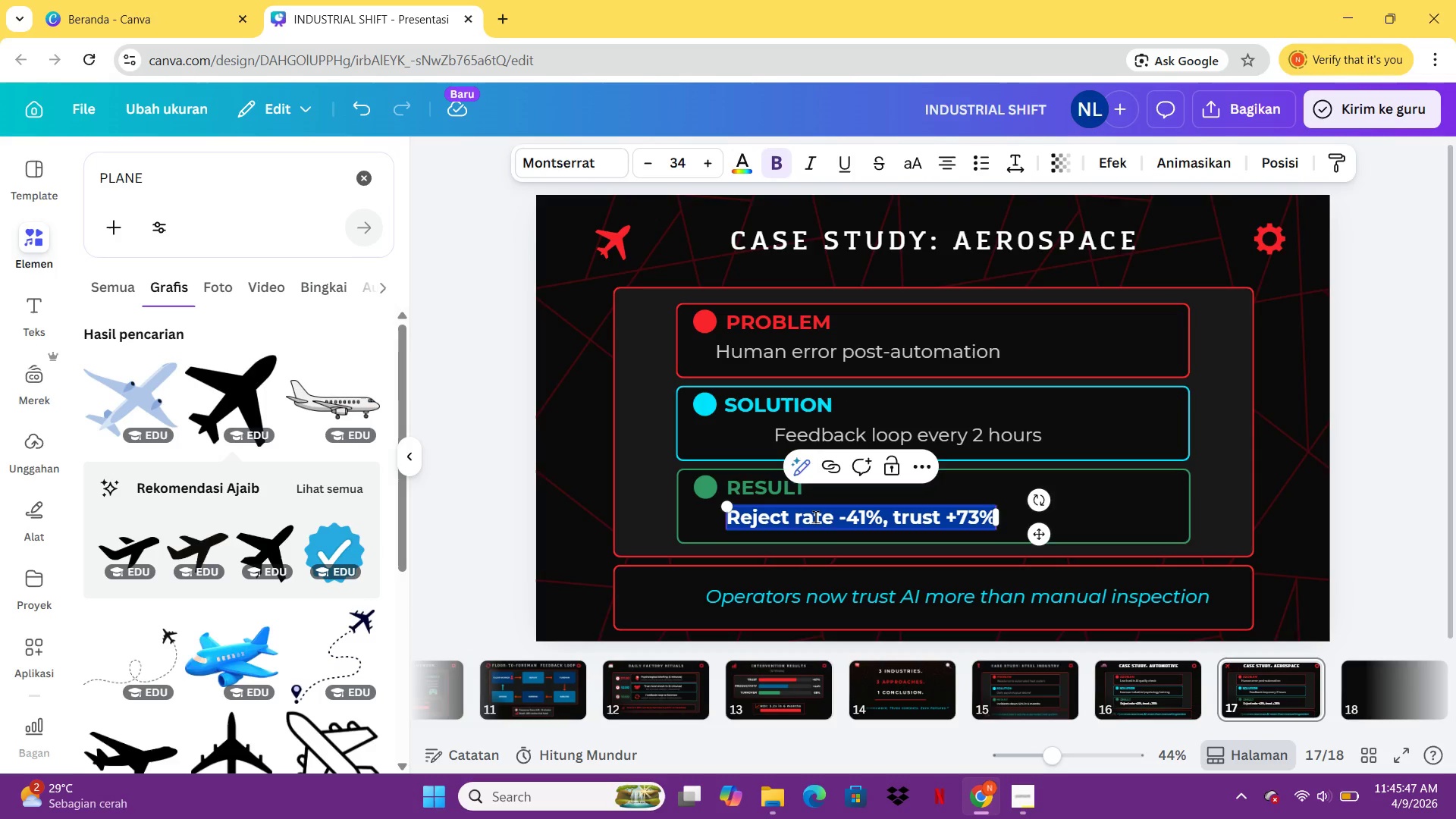 
type(Xero)
key(Backspace)
key(Backspace)
key(Backspace)
key(Backspace)
type(Zero critica eorr)
key(Backspace)
key(Backspace)
key(Backspace)
type(ro)
key(Backspace)
type(ror in 9 mot)
key(Backspace)
type(nths)
 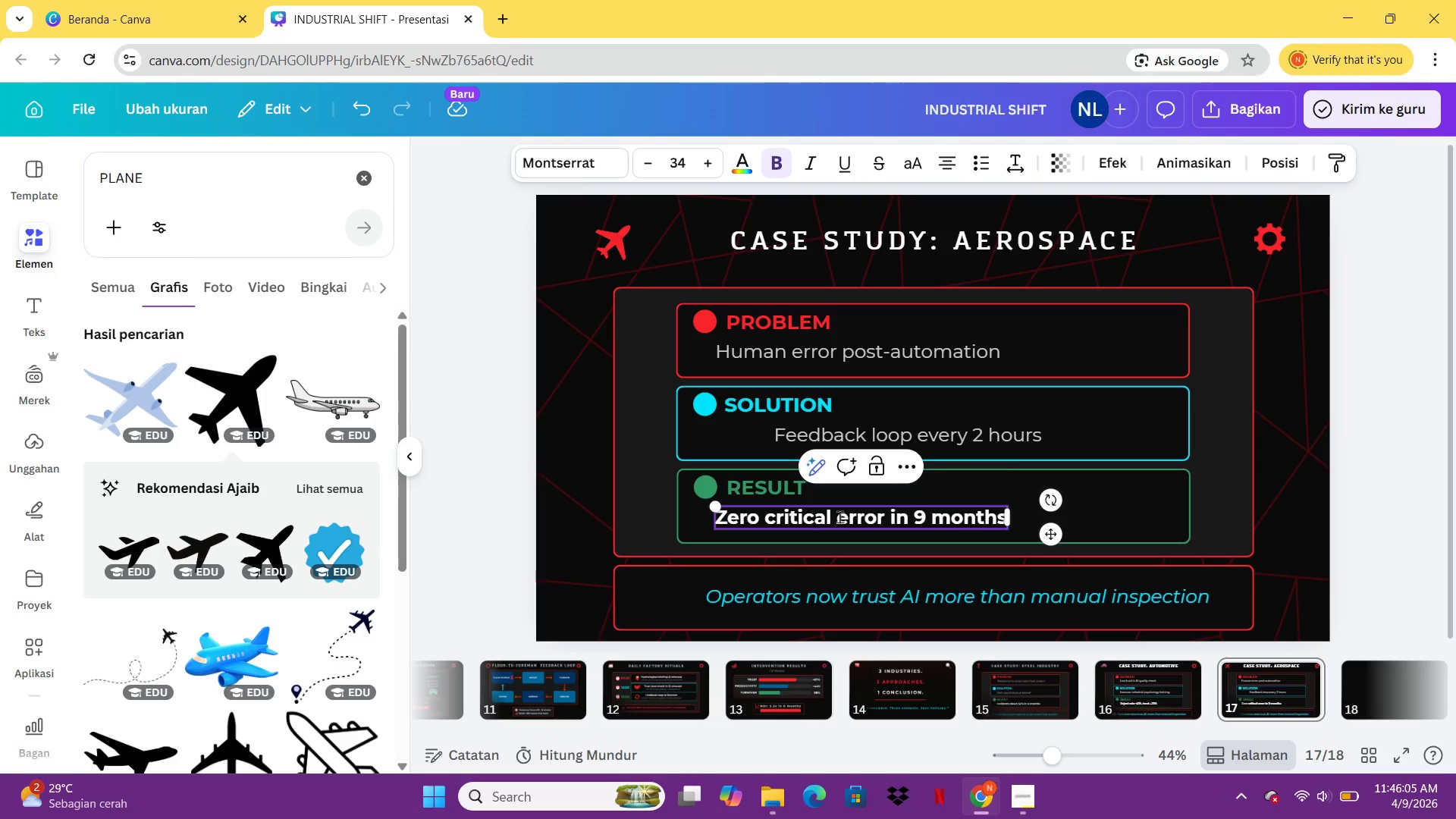 
left_click_drag(start_coordinate=[947, 429], to_coordinate=[898, 430])
 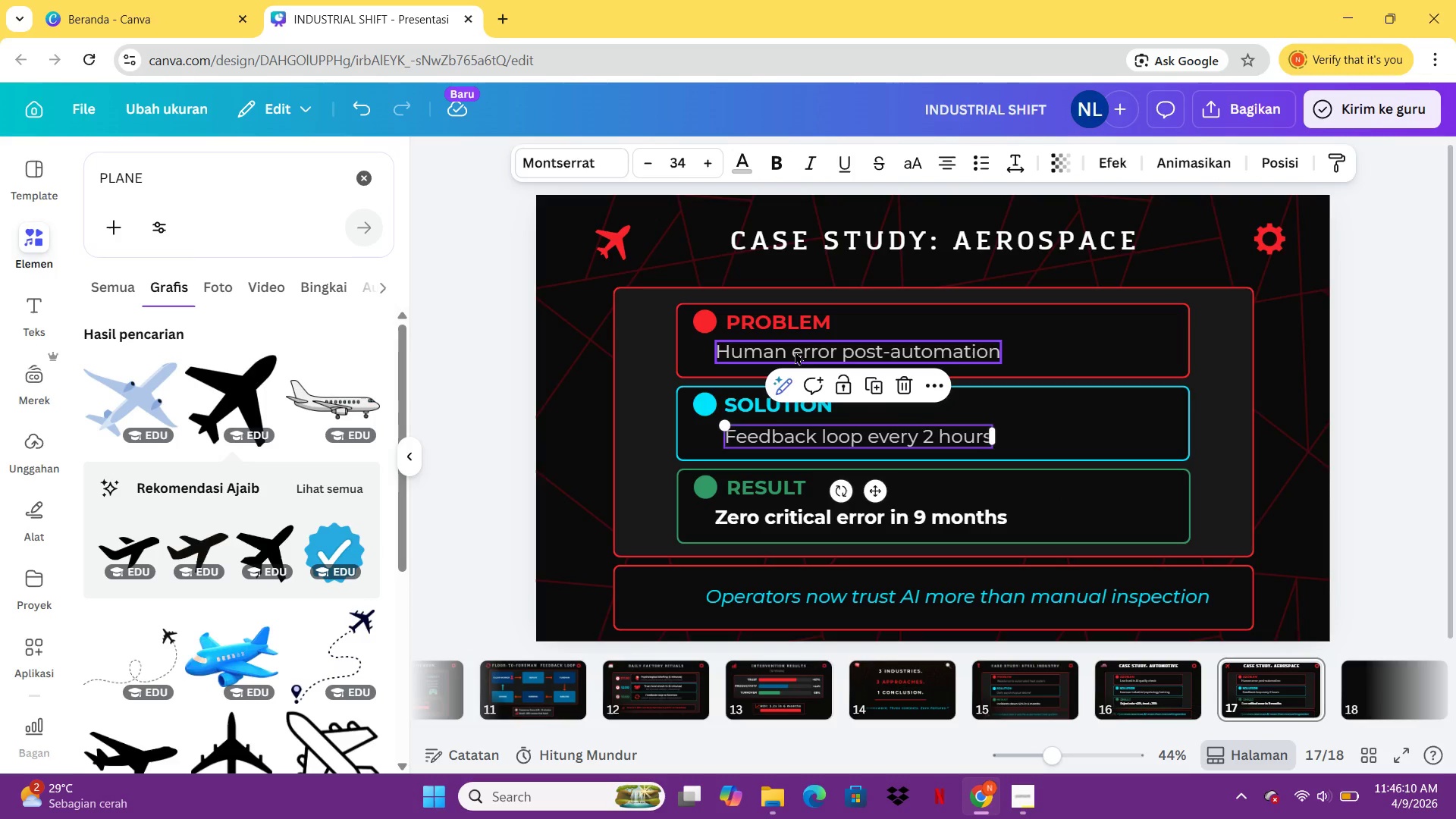 
left_click_drag(start_coordinate=[795, 351], to_coordinate=[808, 352])
 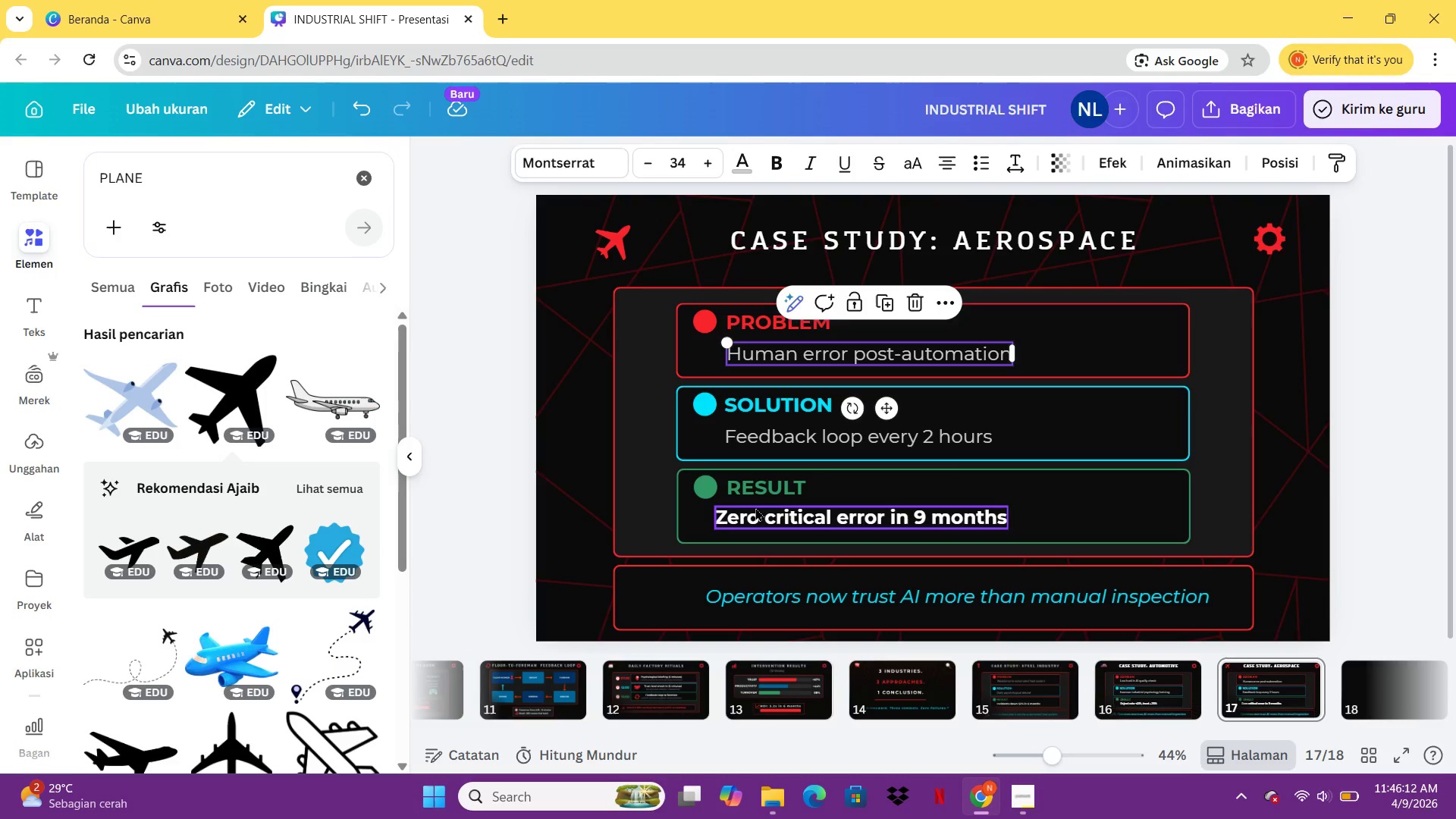 
left_click_drag(start_coordinate=[755, 507], to_coordinate=[763, 507])
 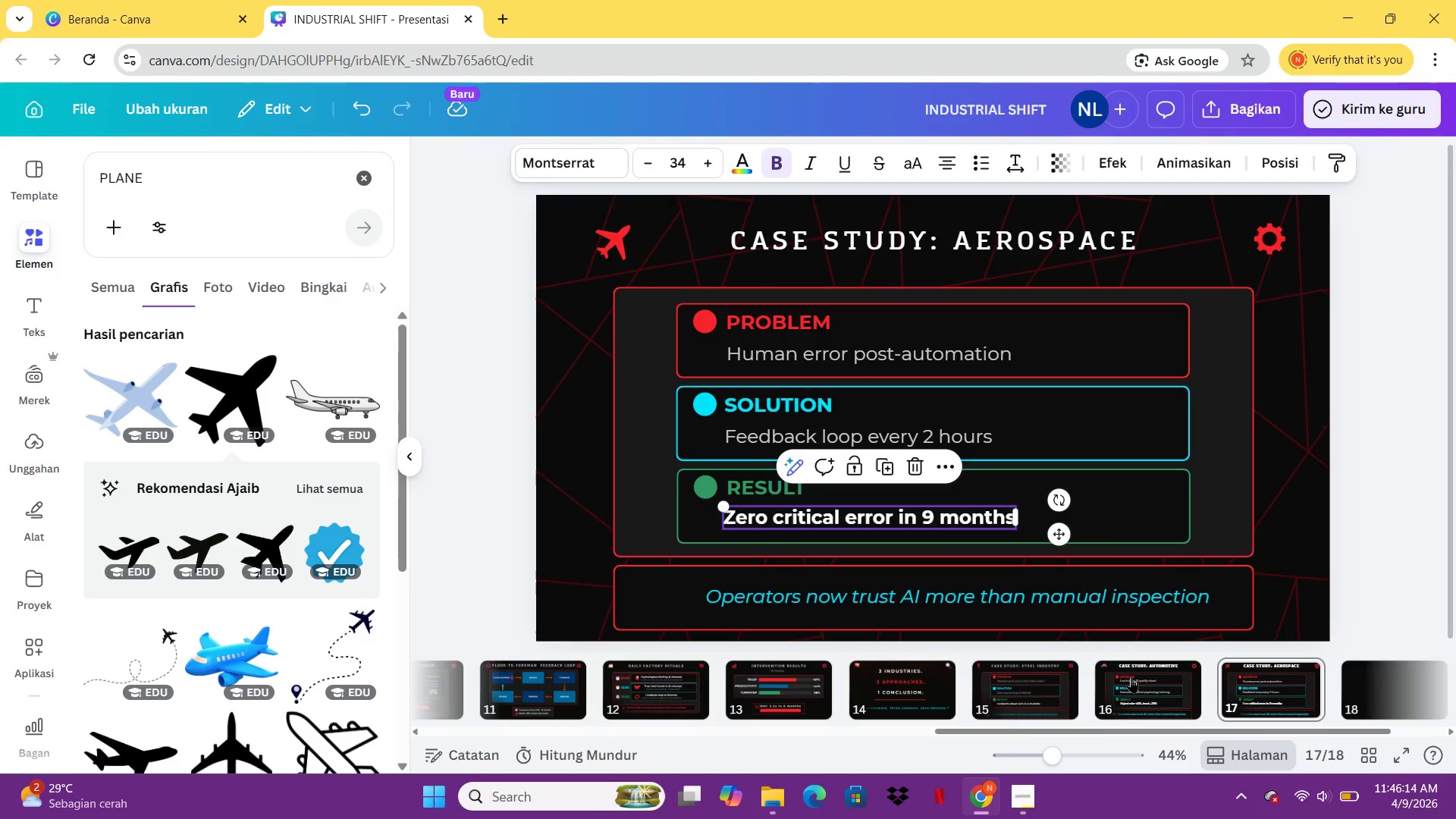 
left_click([1131, 678])
 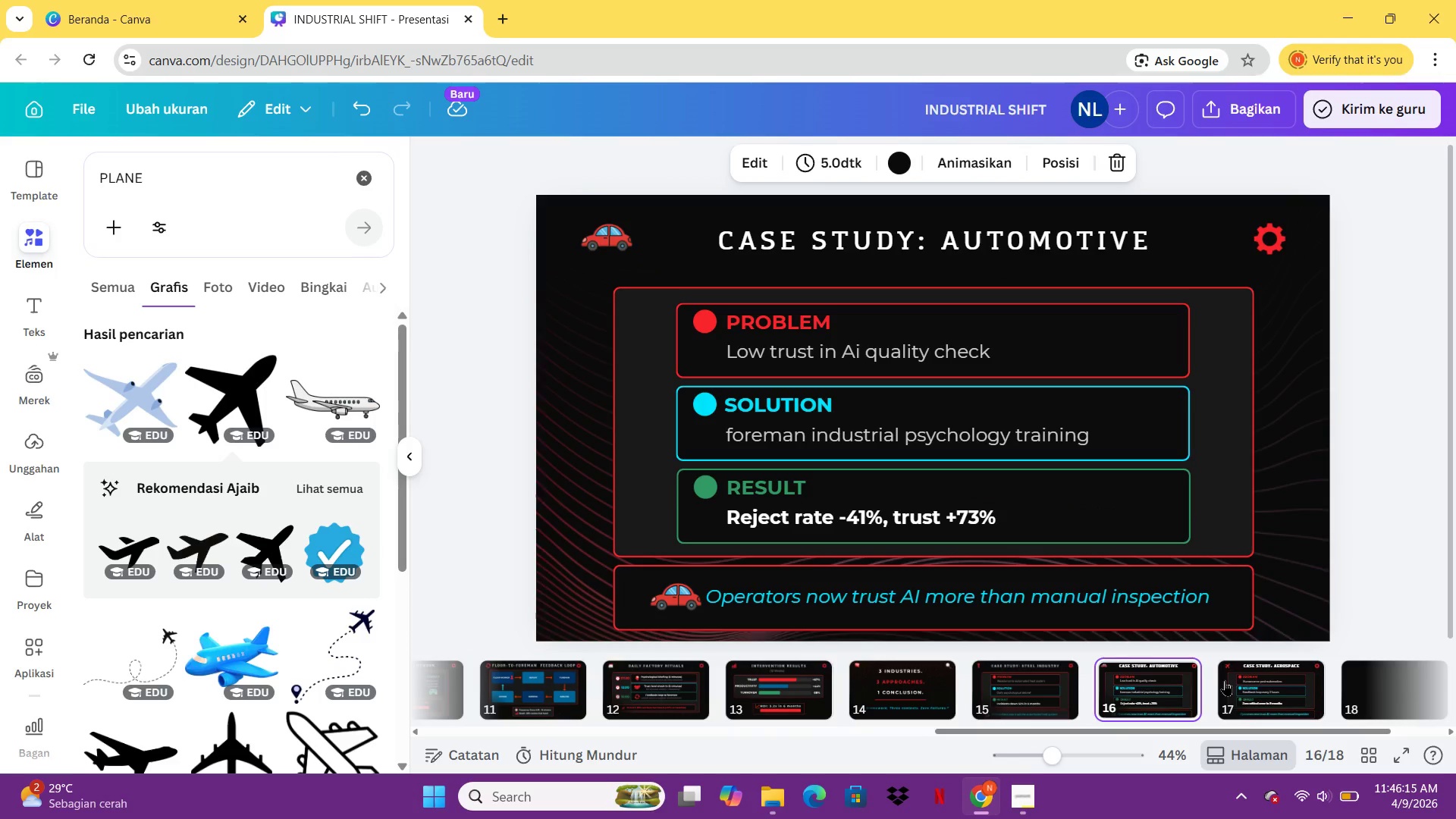 
left_click([1228, 681])
 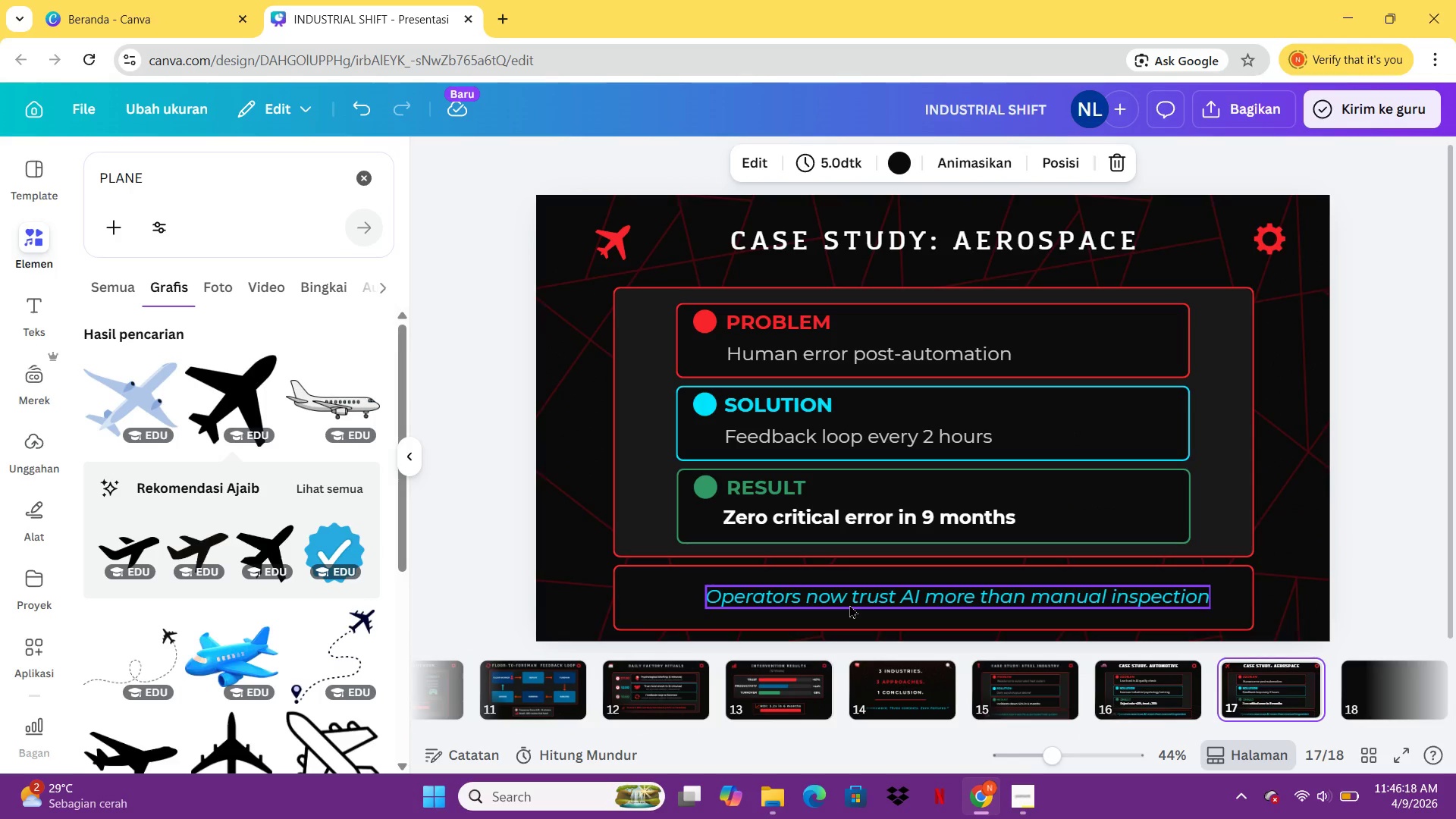 
double_click([849, 604])
 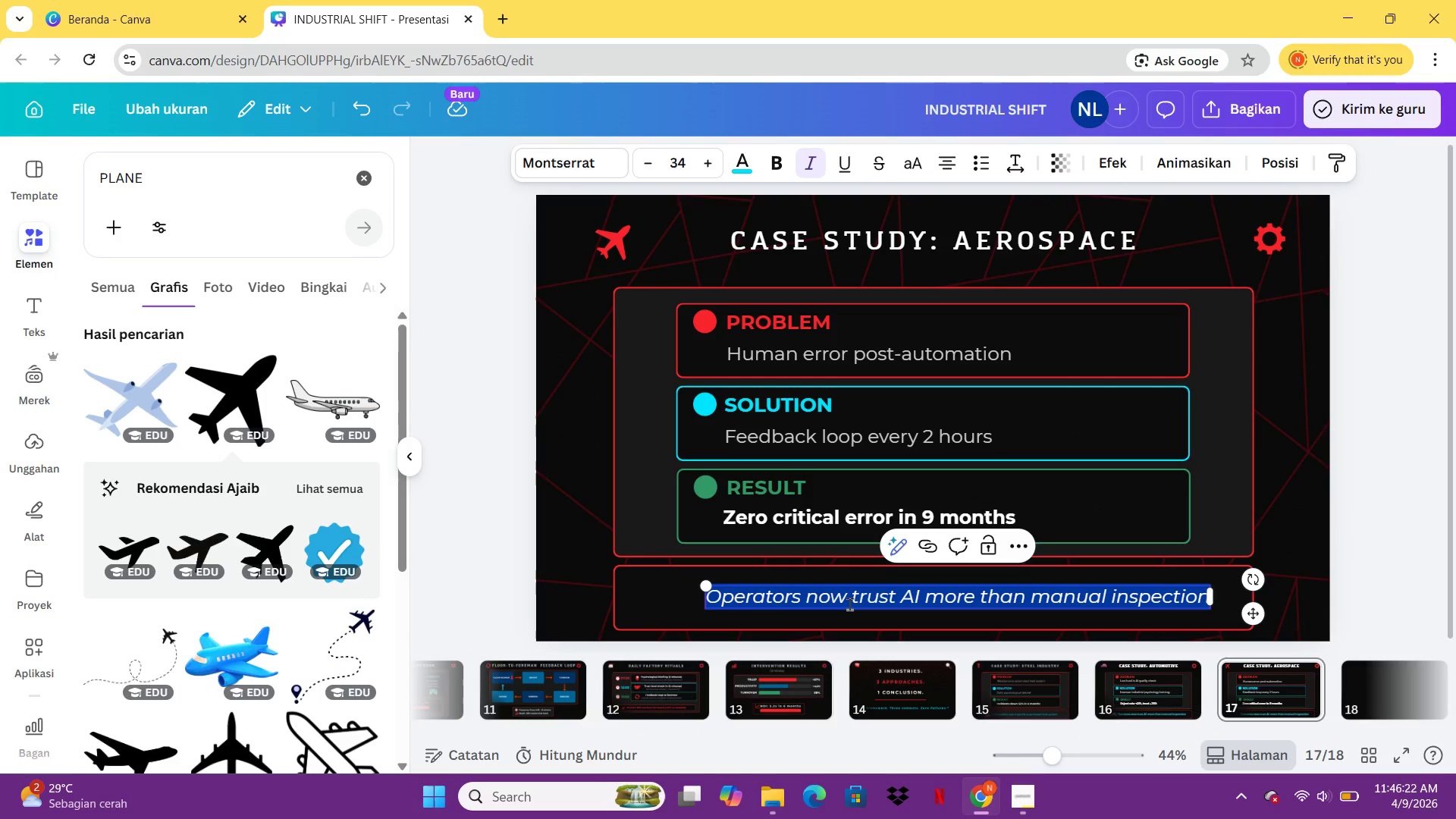 
type(Xer)
key(Backspace)
key(Backspace)
key(Backspace)
type(Zero defects since implementing the feedback loop)
 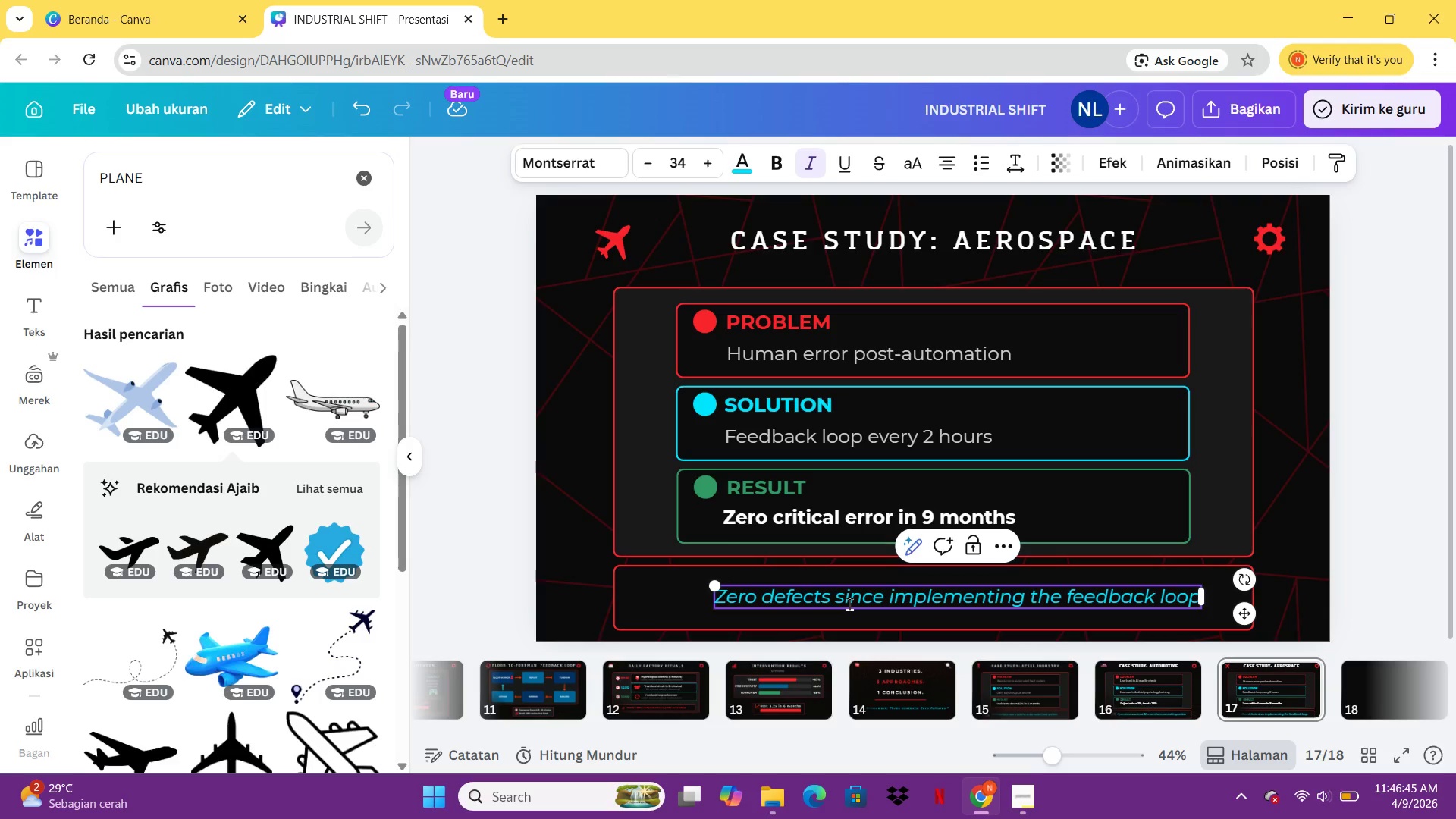 
left_click([1398, 488])
 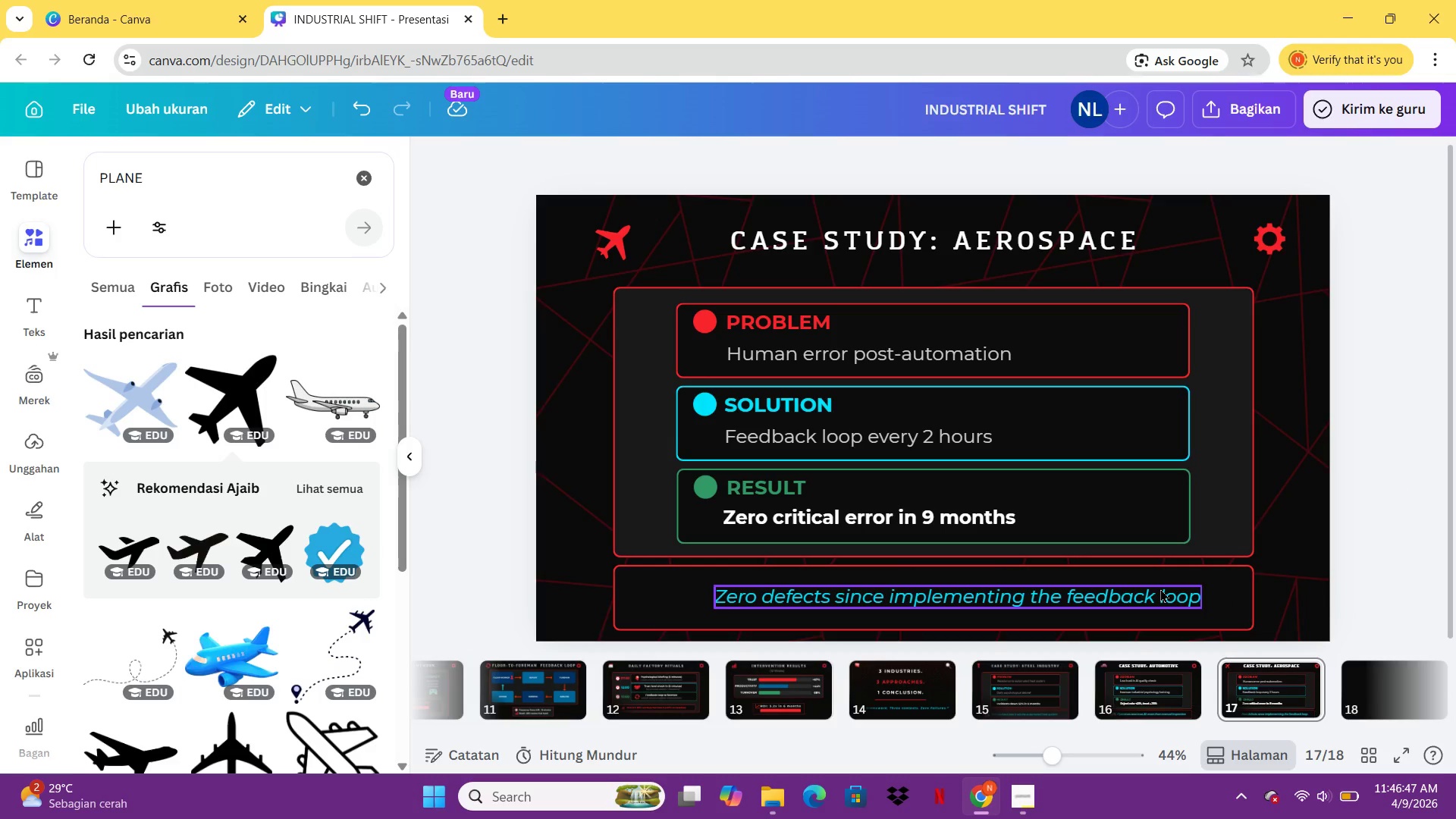 
left_click_drag(start_coordinate=[1160, 588], to_coordinate=[1152, 588])
 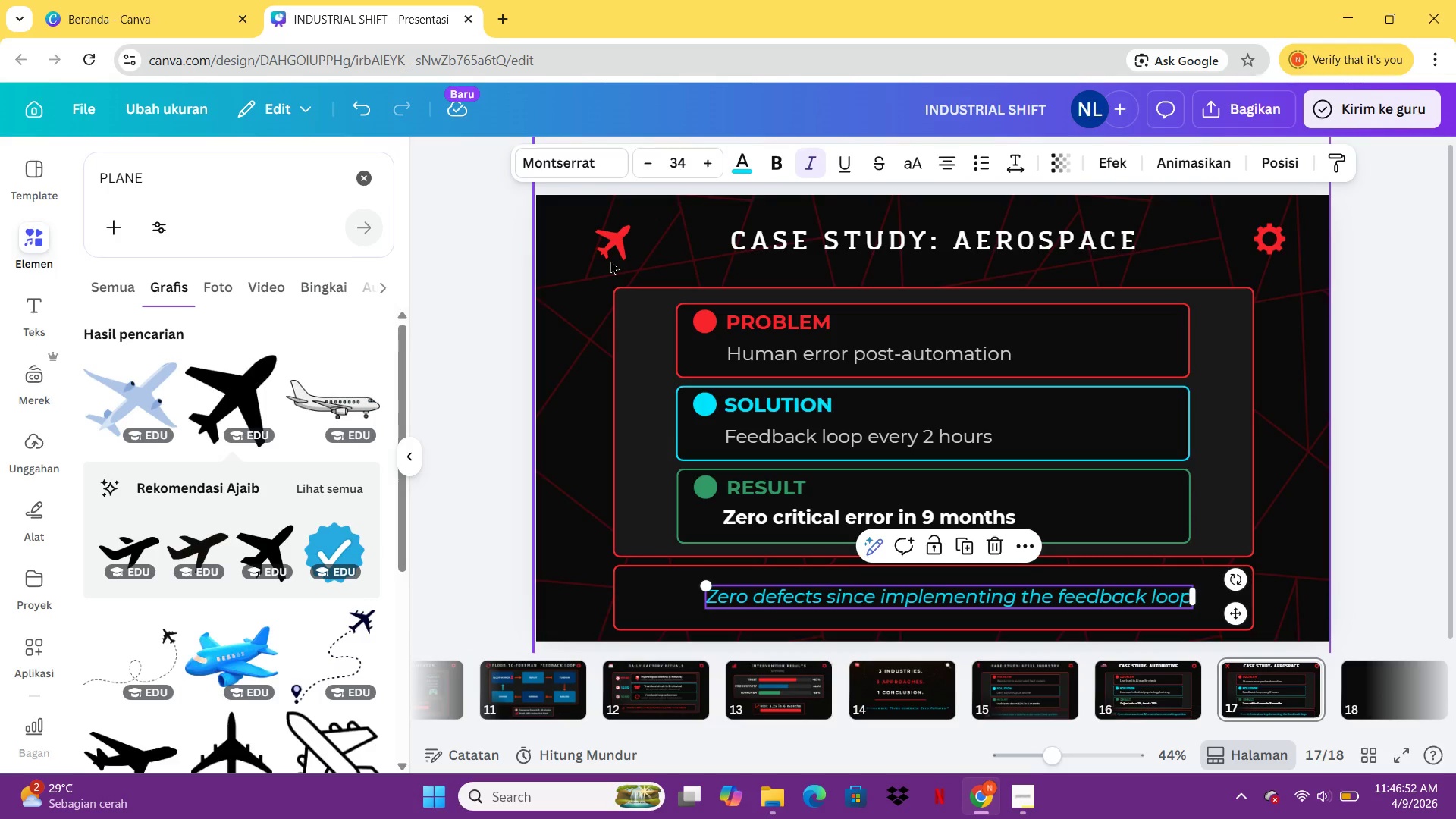 
left_click([613, 257])
 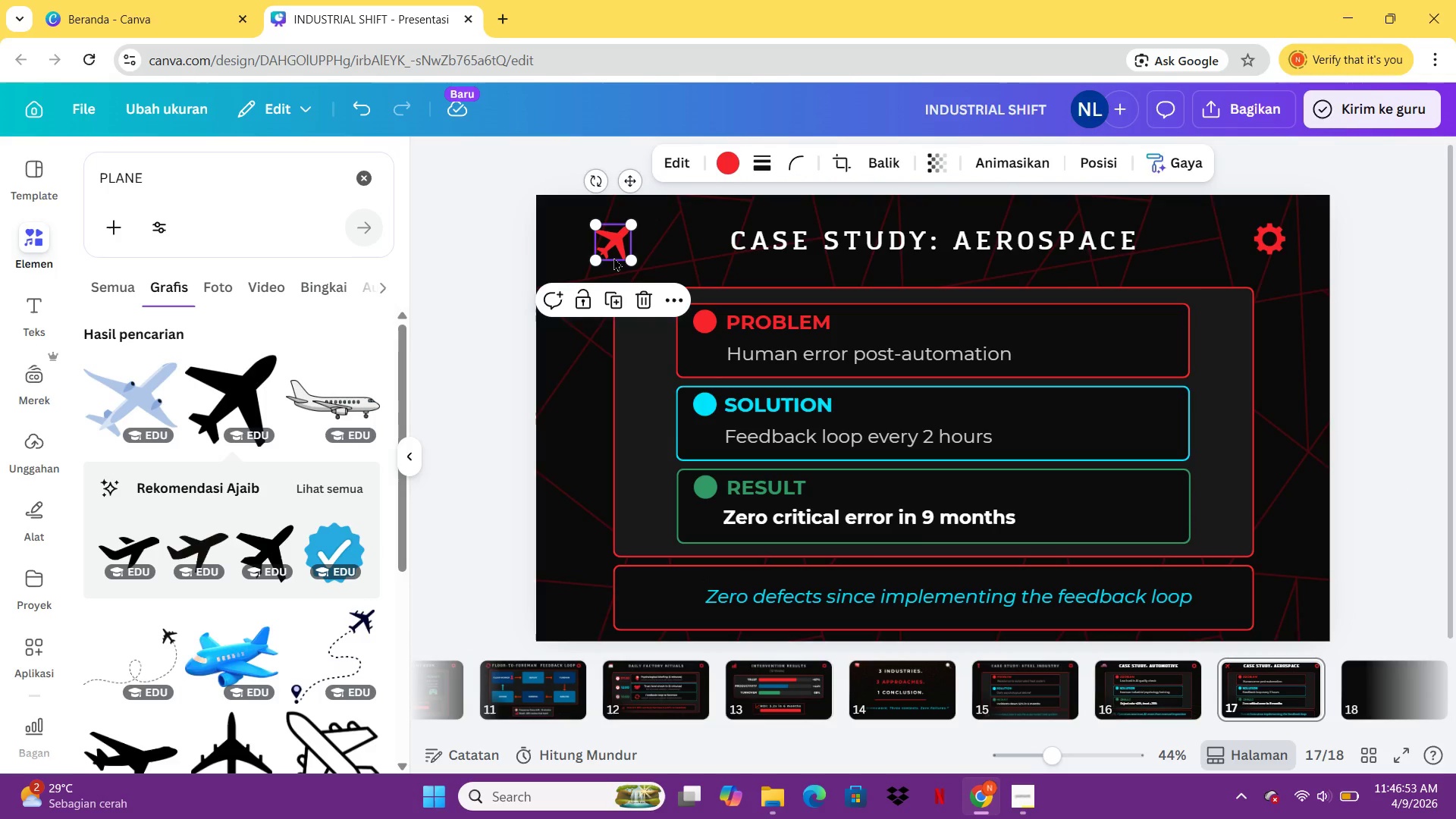 
key(Control+C)
 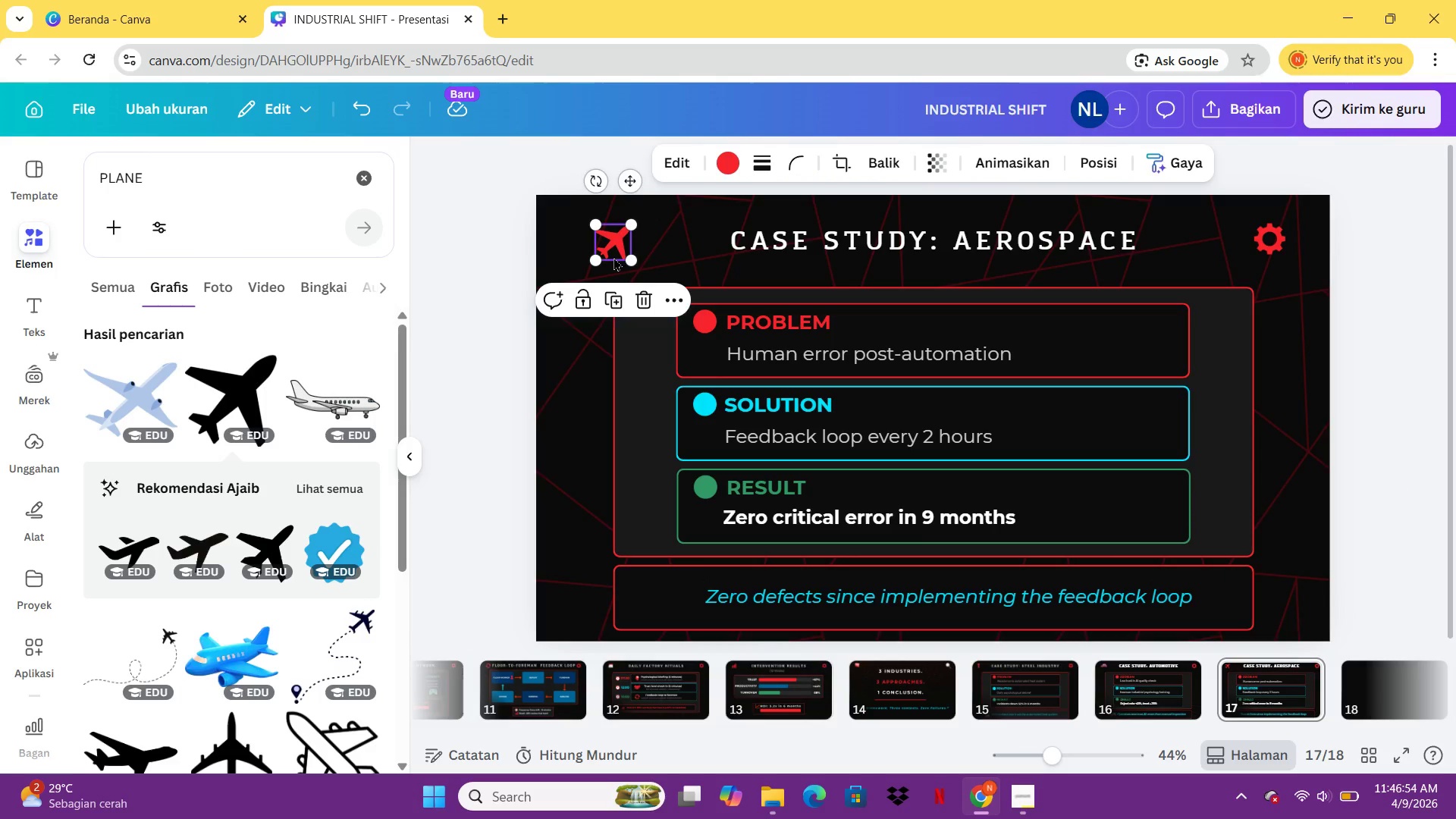 
key(Control+V)
 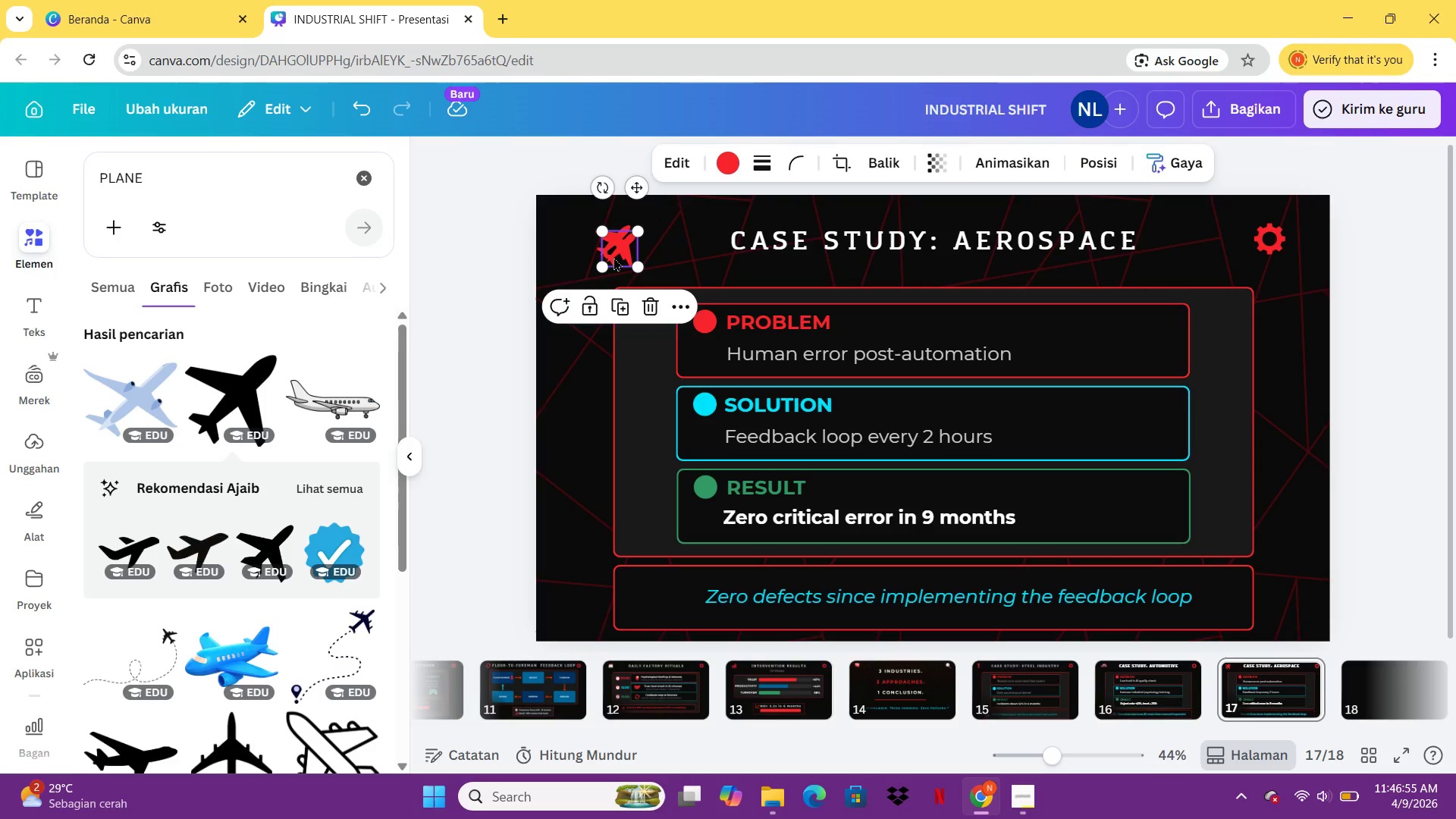 
left_click_drag(start_coordinate=[613, 257], to_coordinate=[667, 607])
 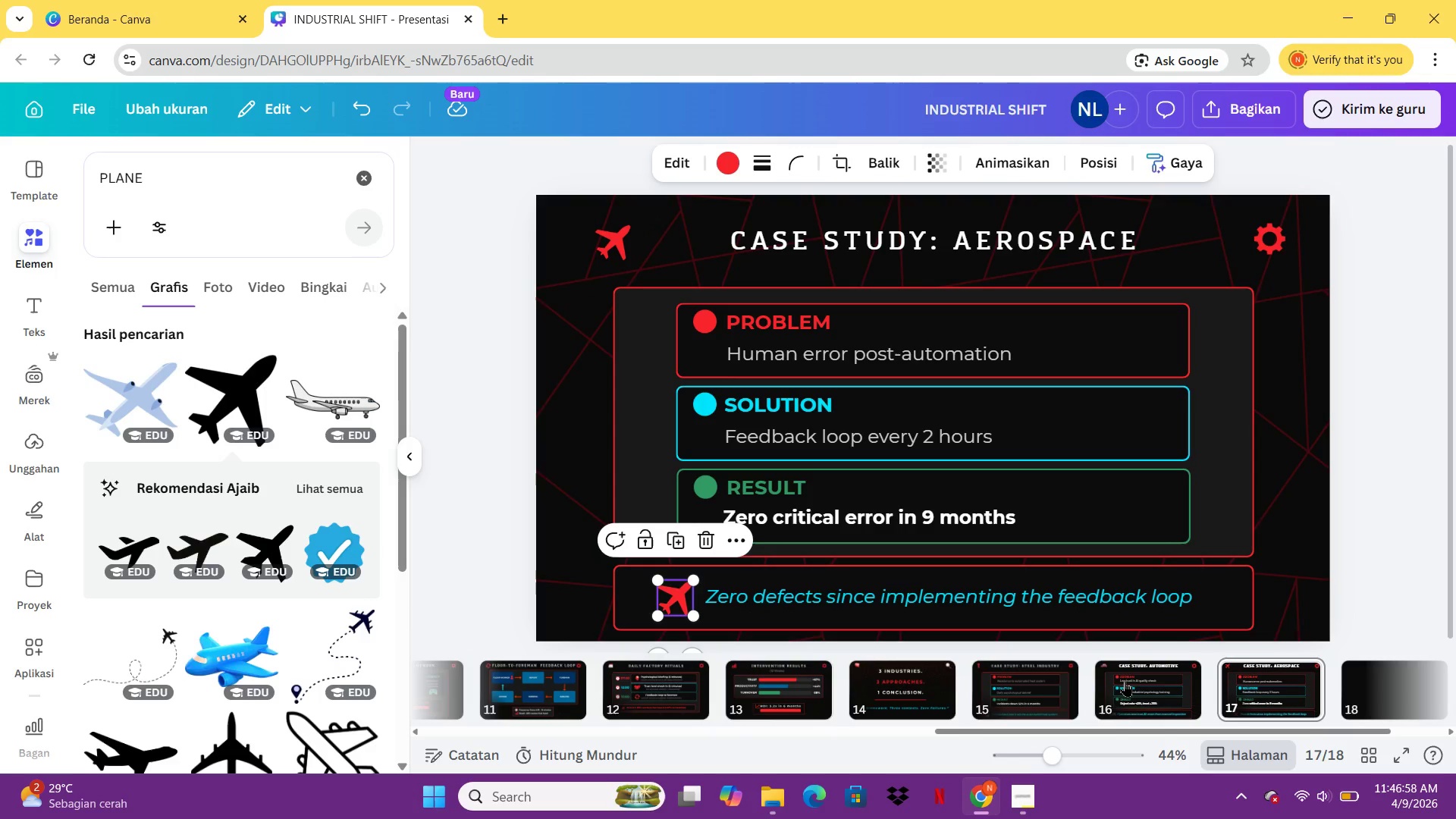 
left_click([1028, 695])
 